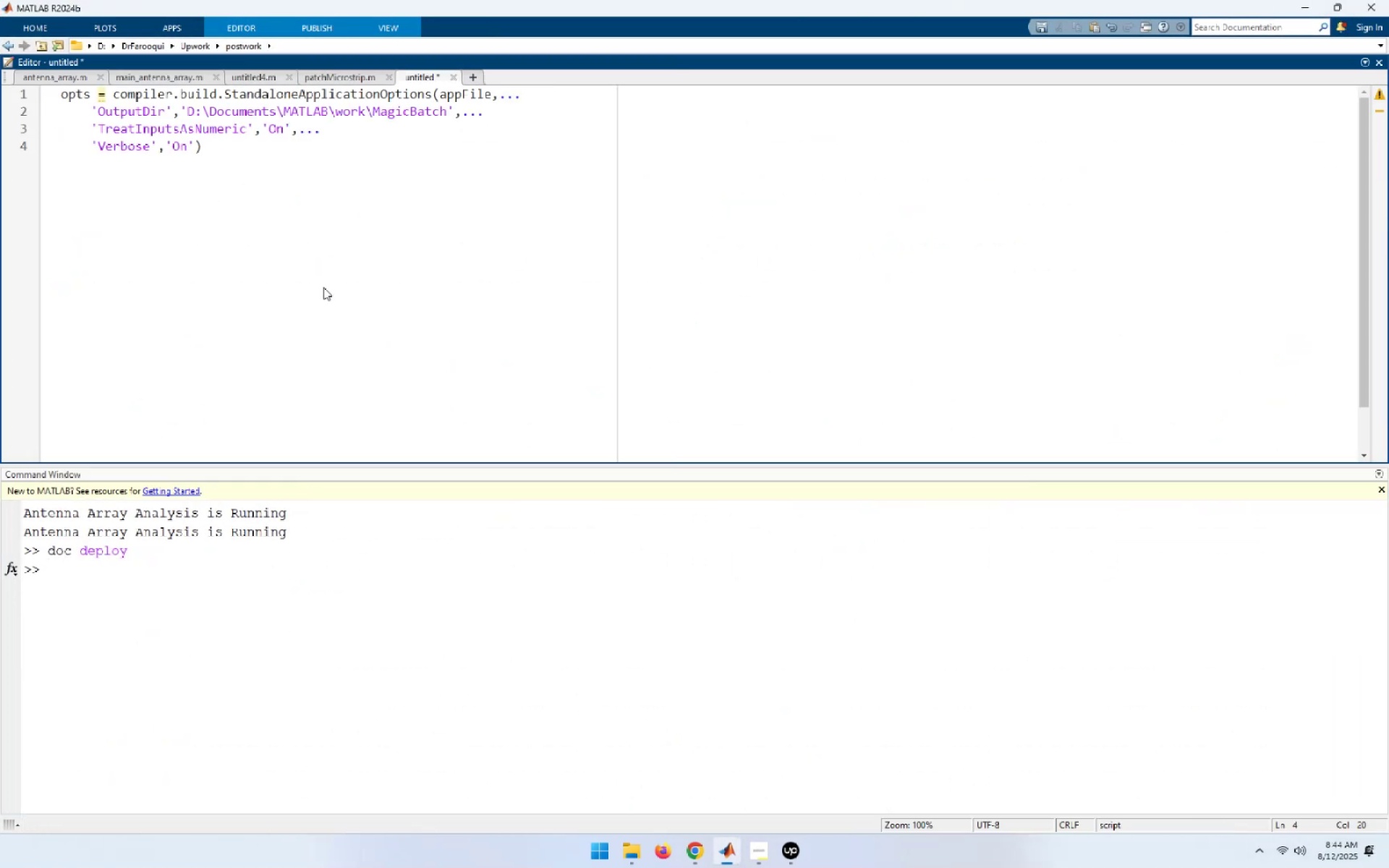 
key(Alt+Tab)
 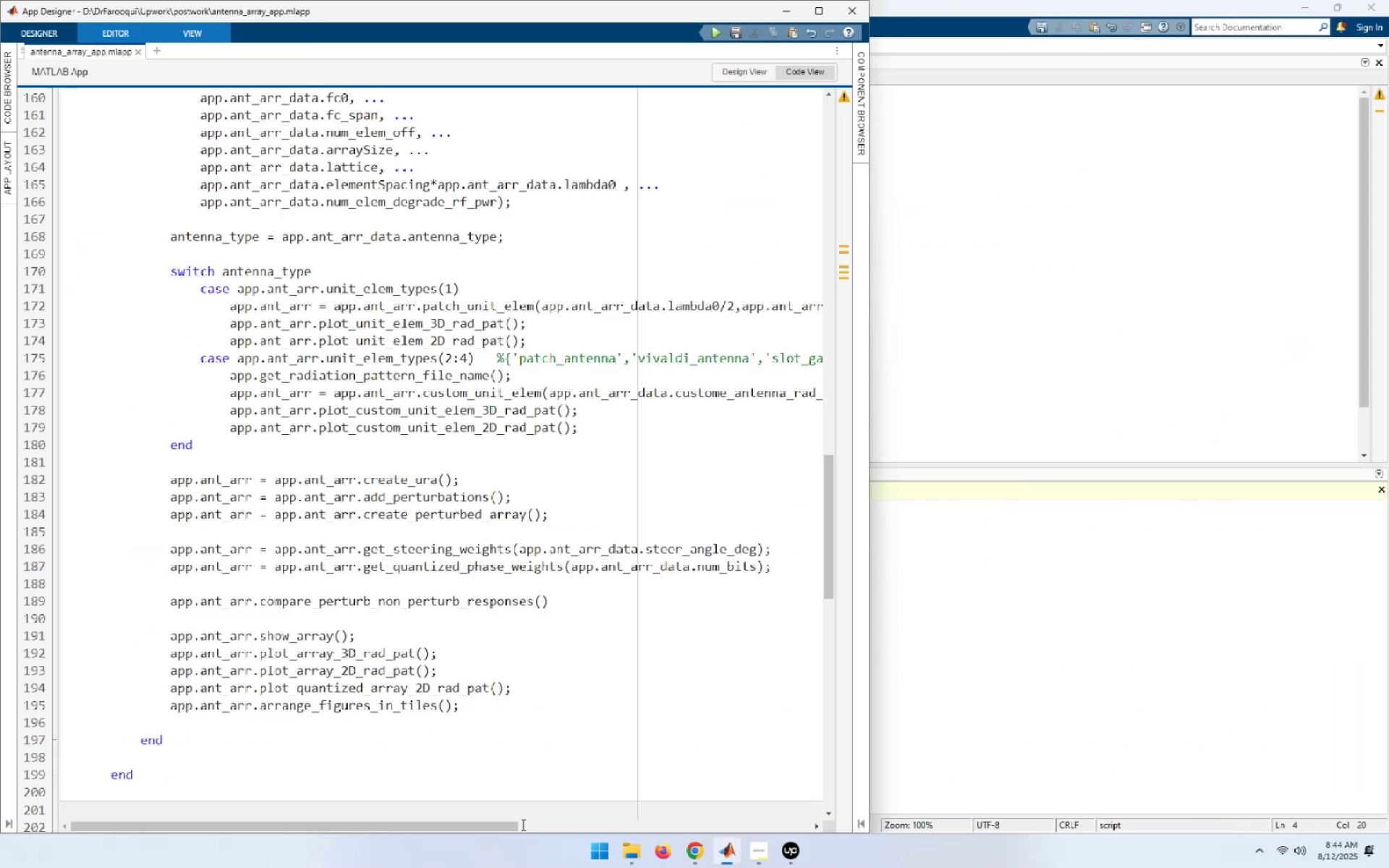 
left_click([700, 851])
 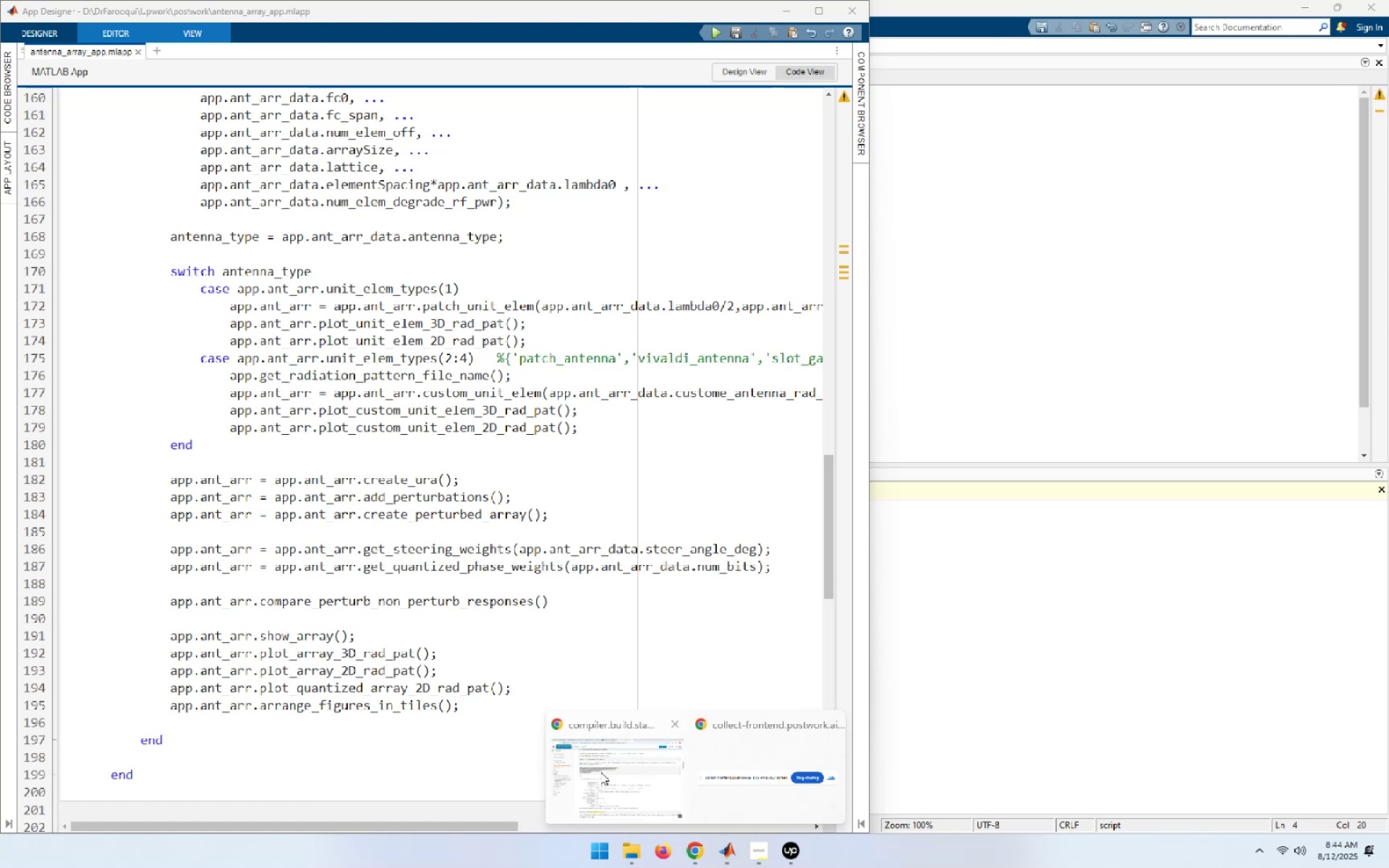 
left_click([600, 771])
 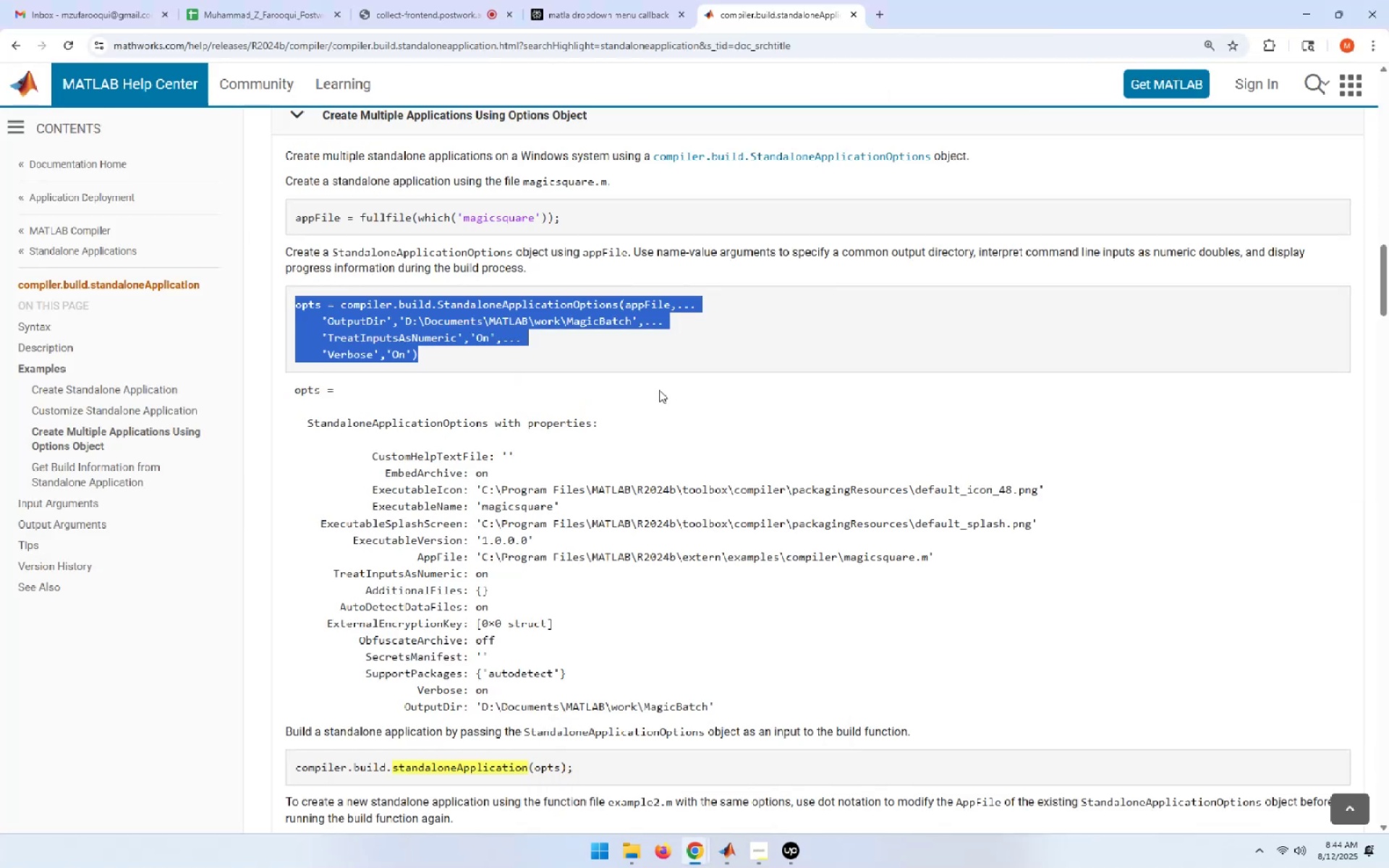 
wait(6.08)
 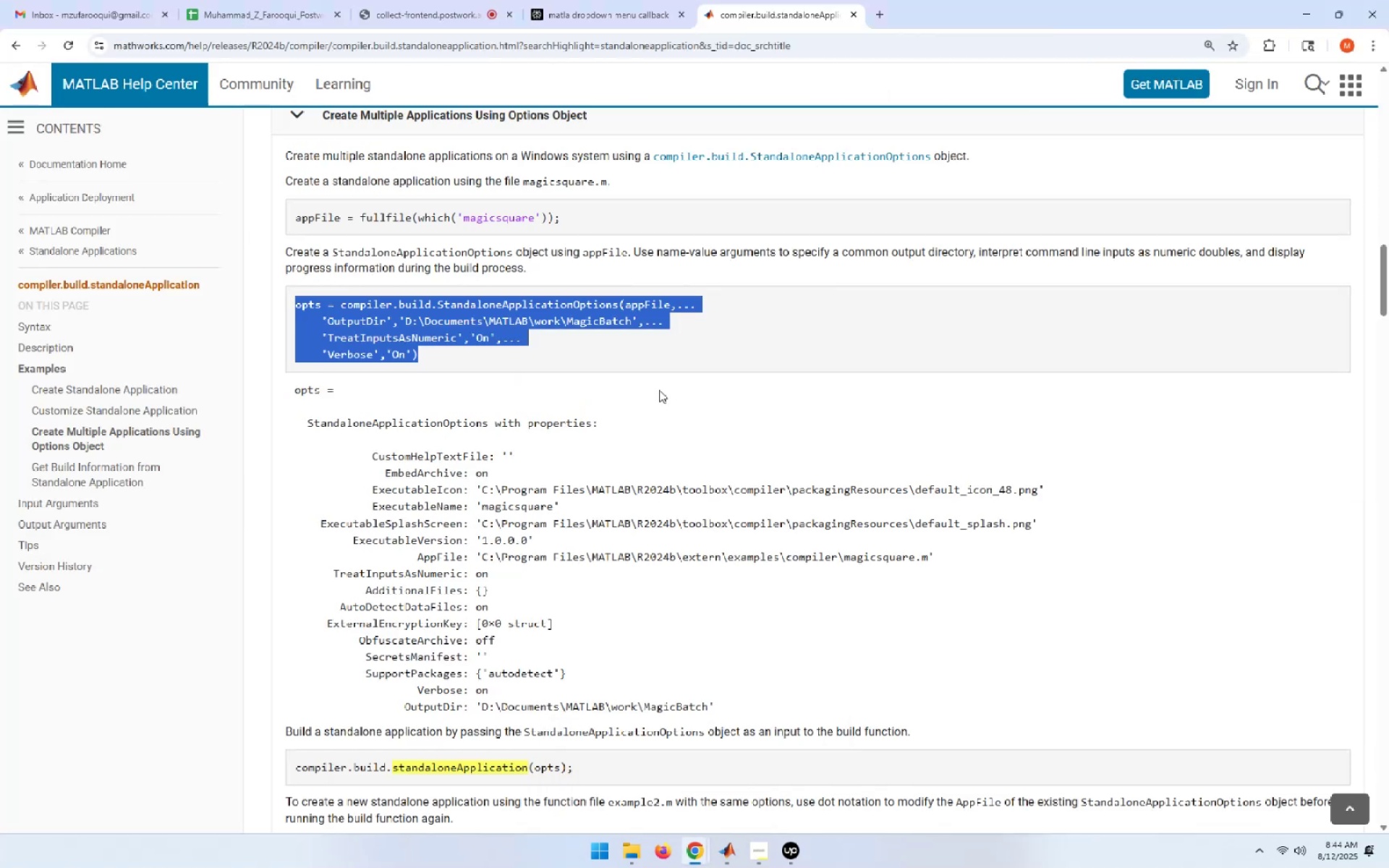 
left_click_drag(start_coordinate=[576, 766], to_coordinate=[297, 775])
 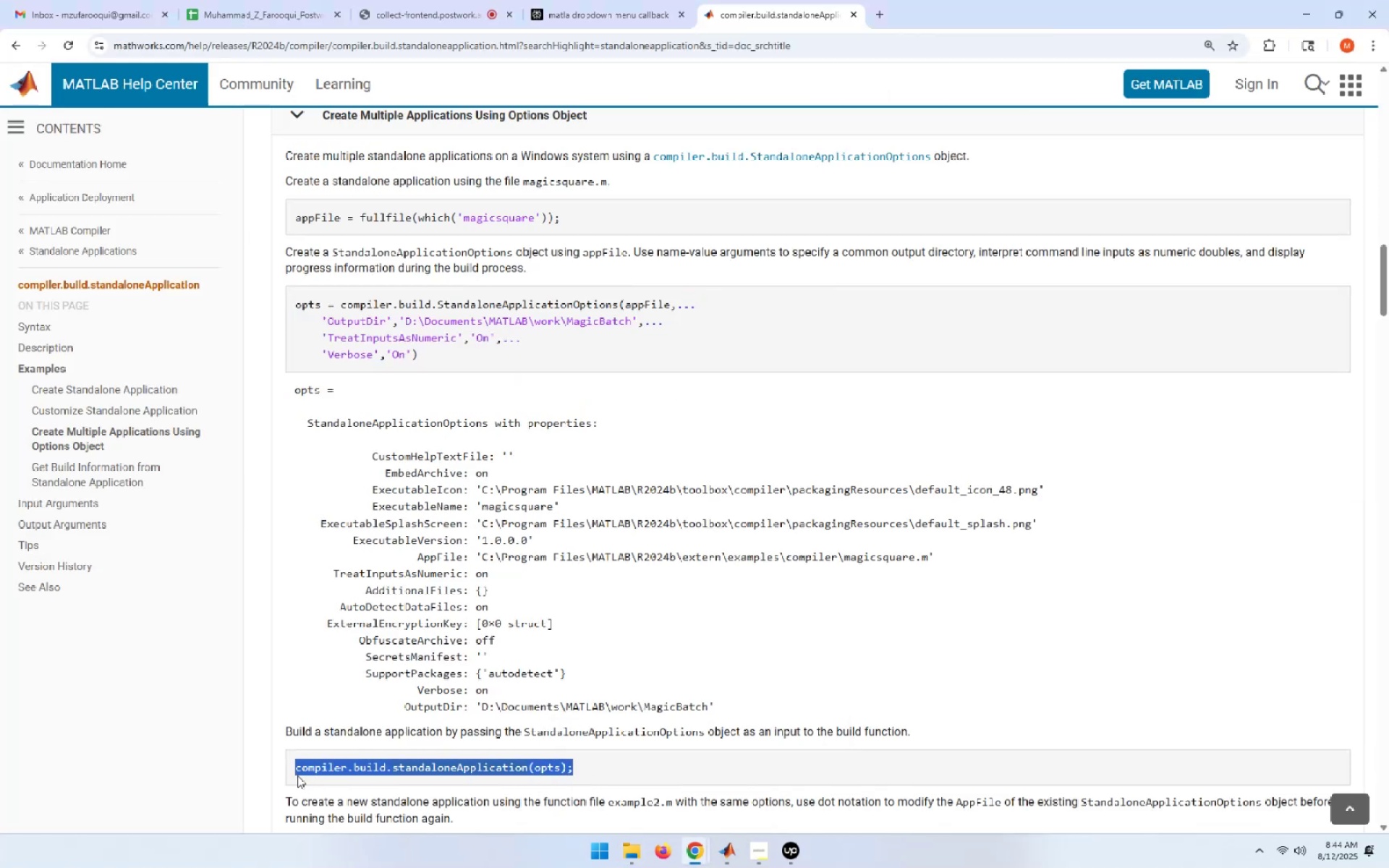 
key(Control+C)
 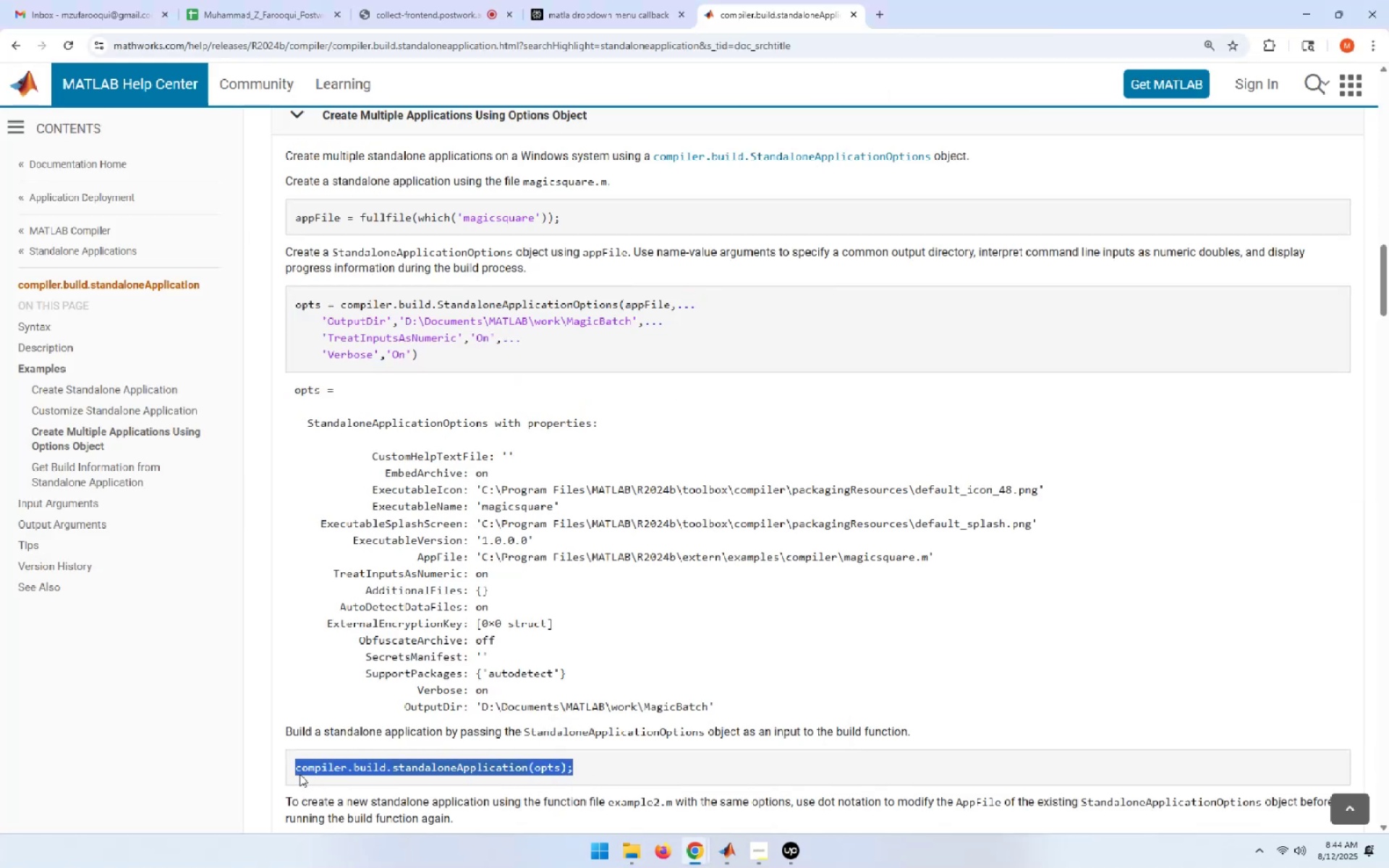 
key(Alt+AltLeft)
 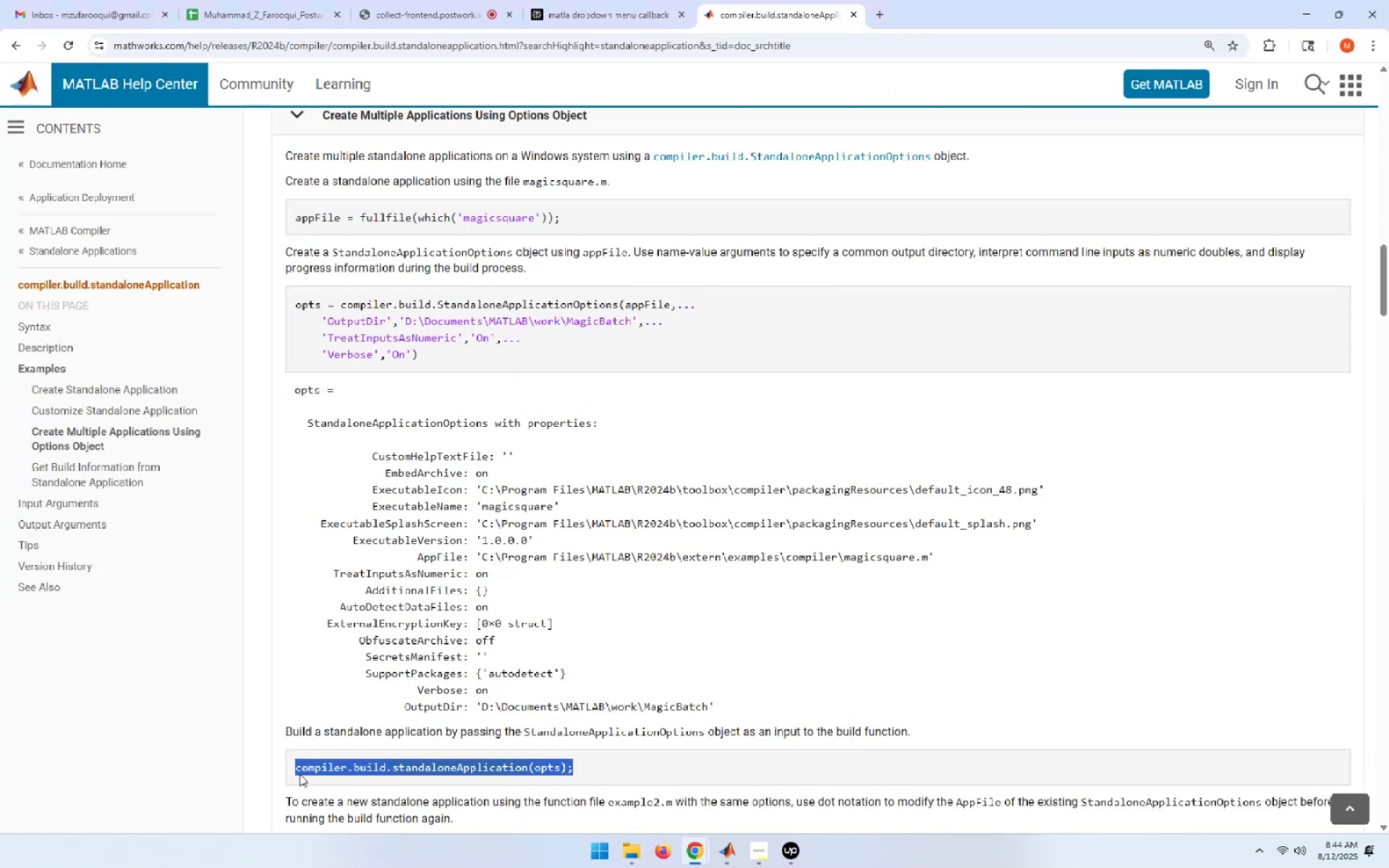 
key(Alt+Tab)
 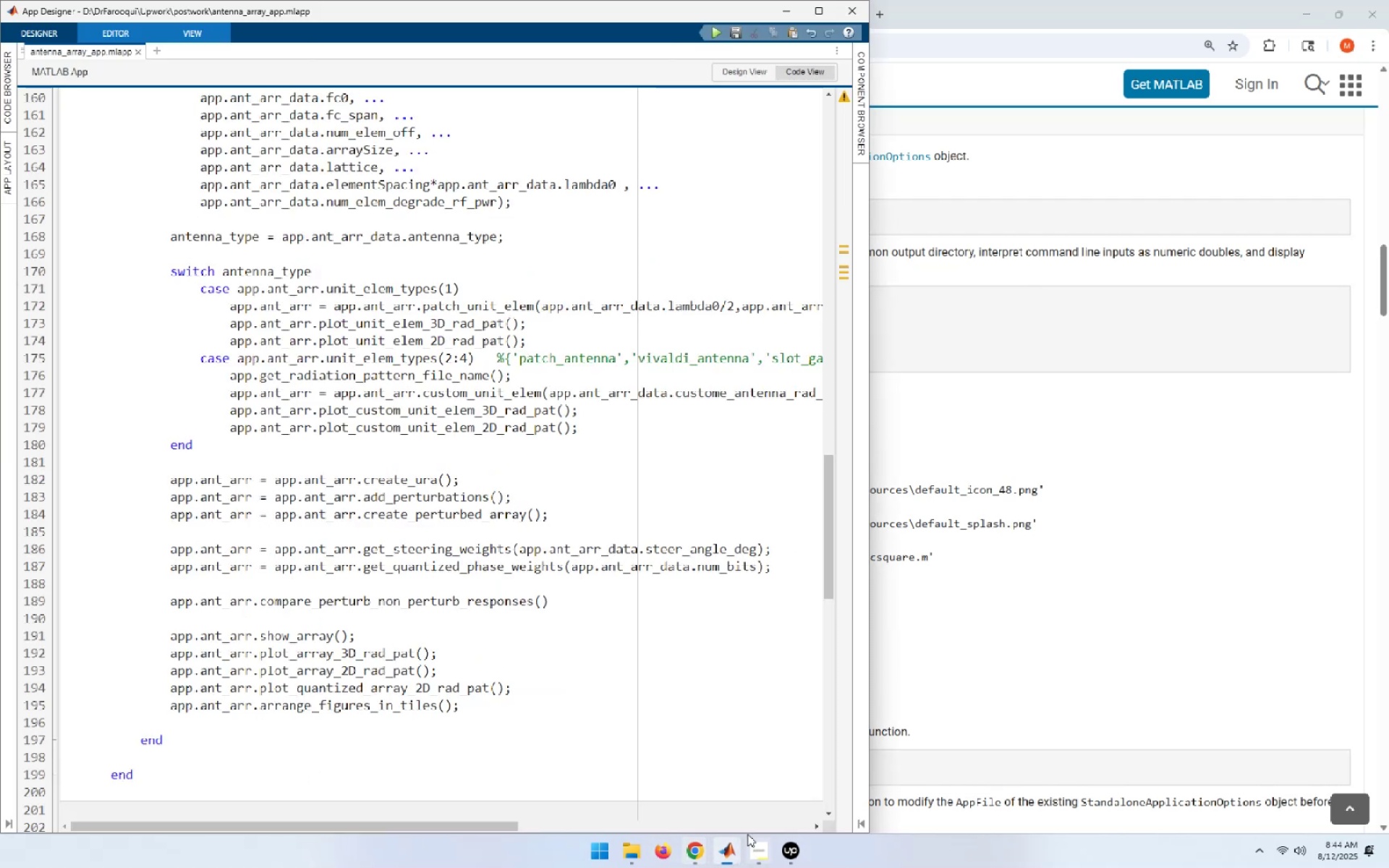 
left_click([728, 847])
 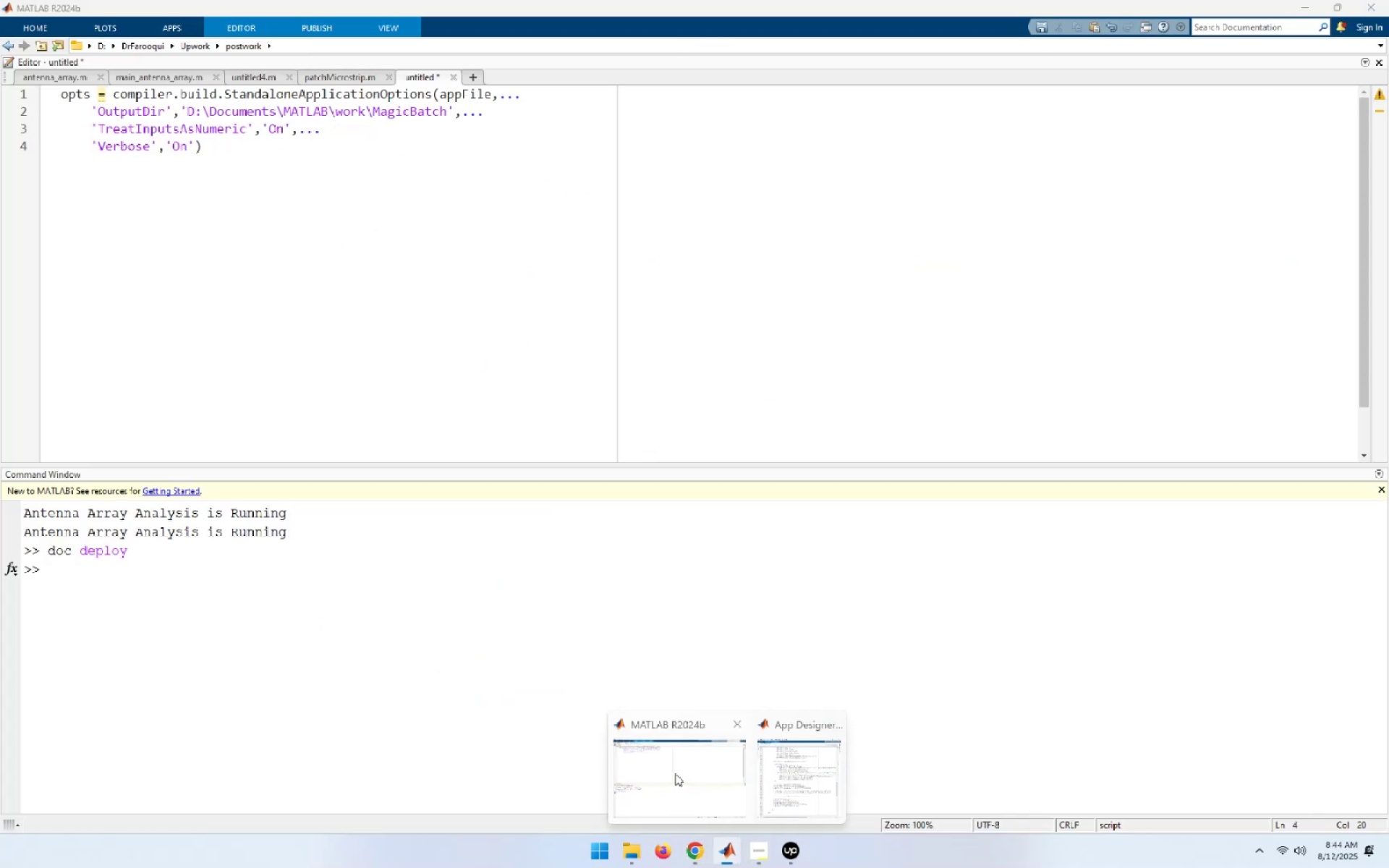 
left_click([675, 773])
 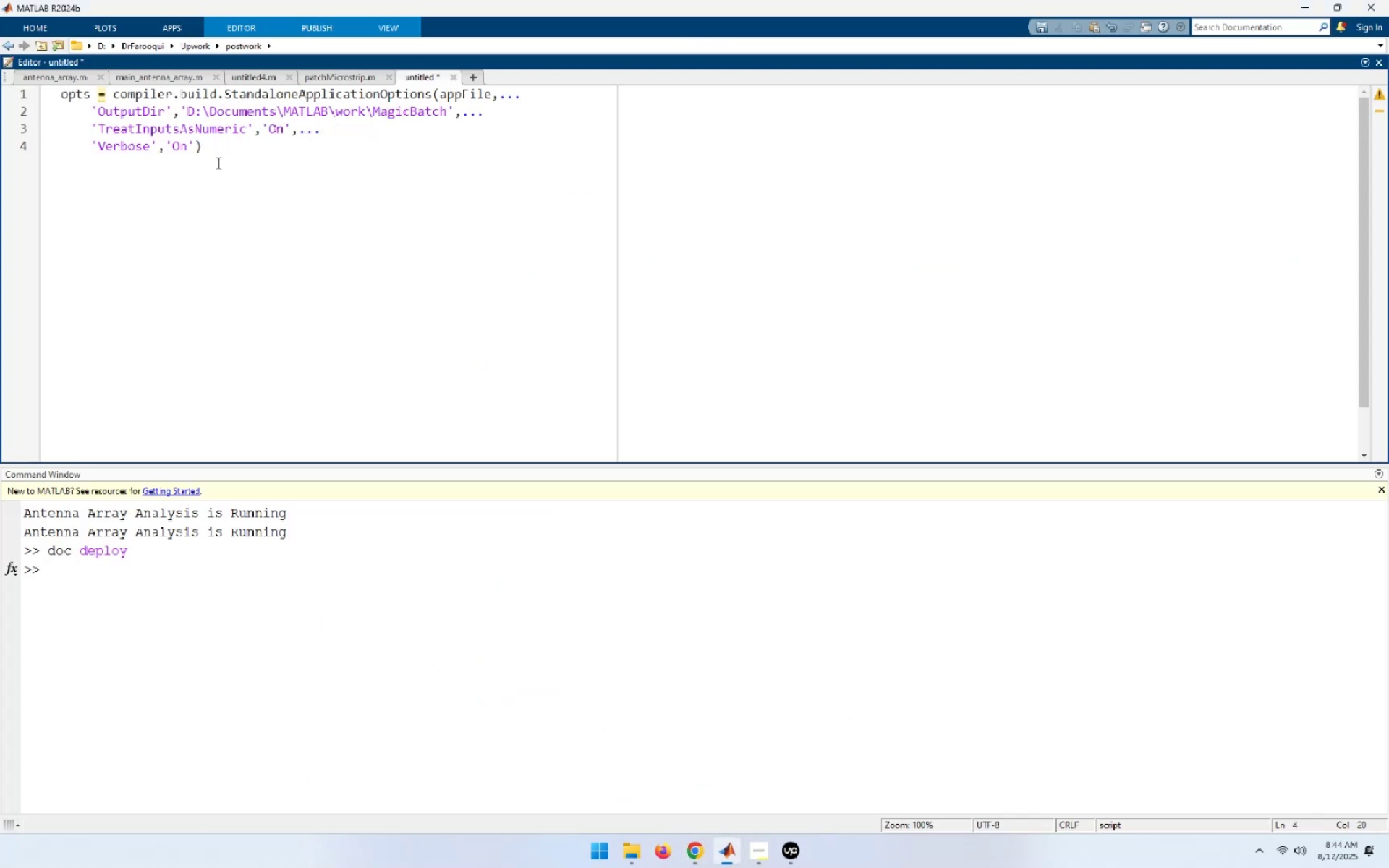 
key(Enter)
 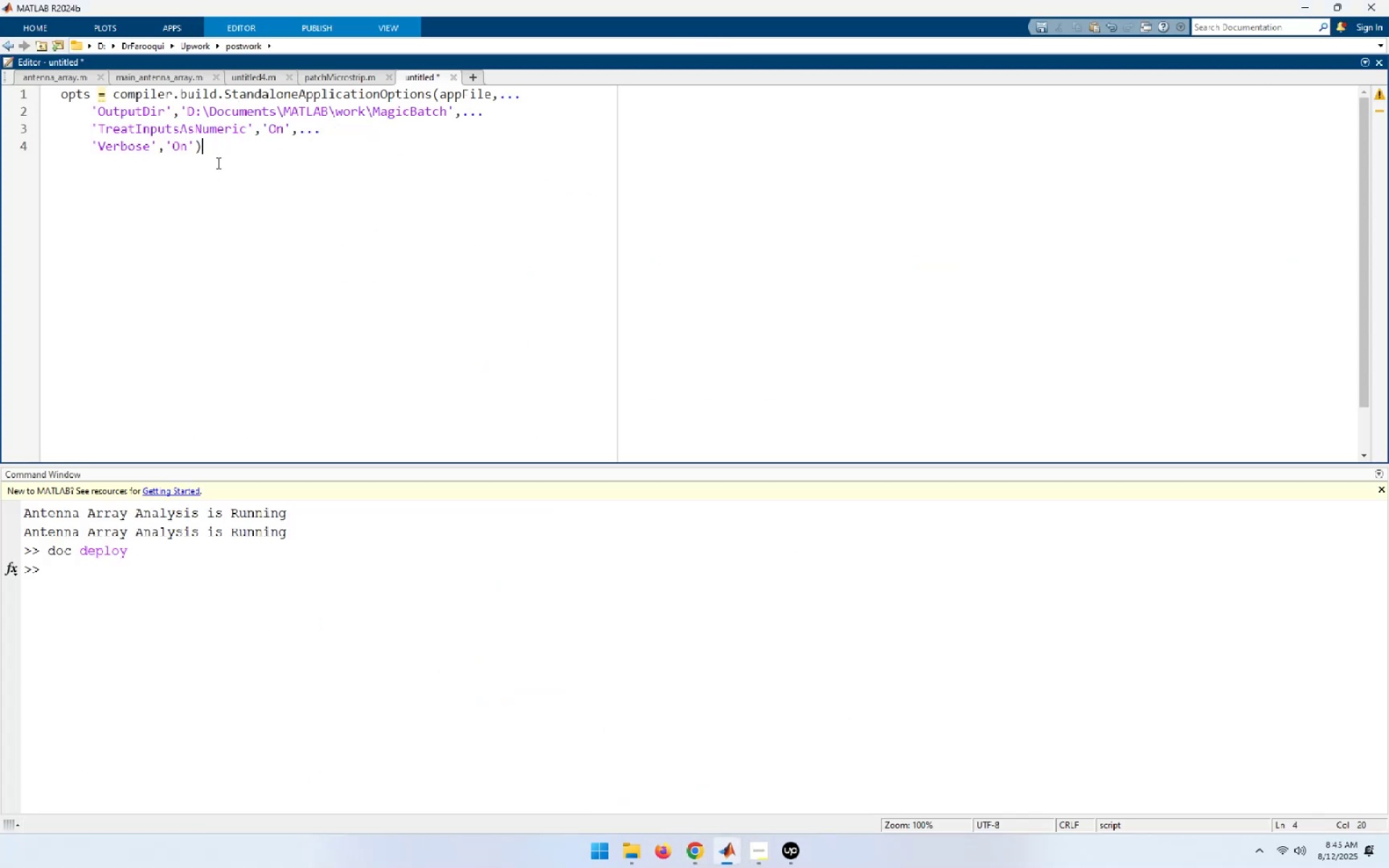 
key(Enter)
 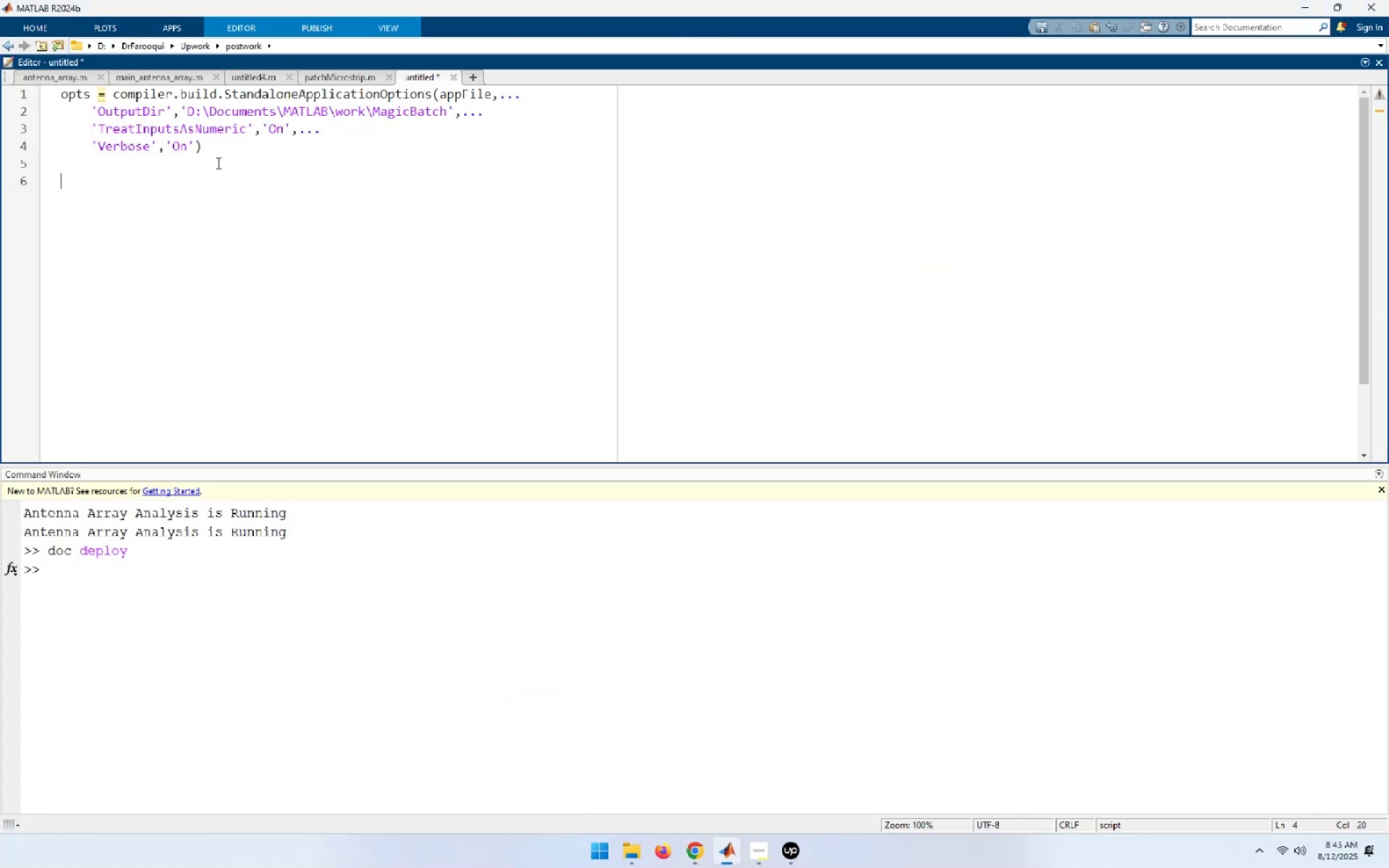 
key(Enter)
 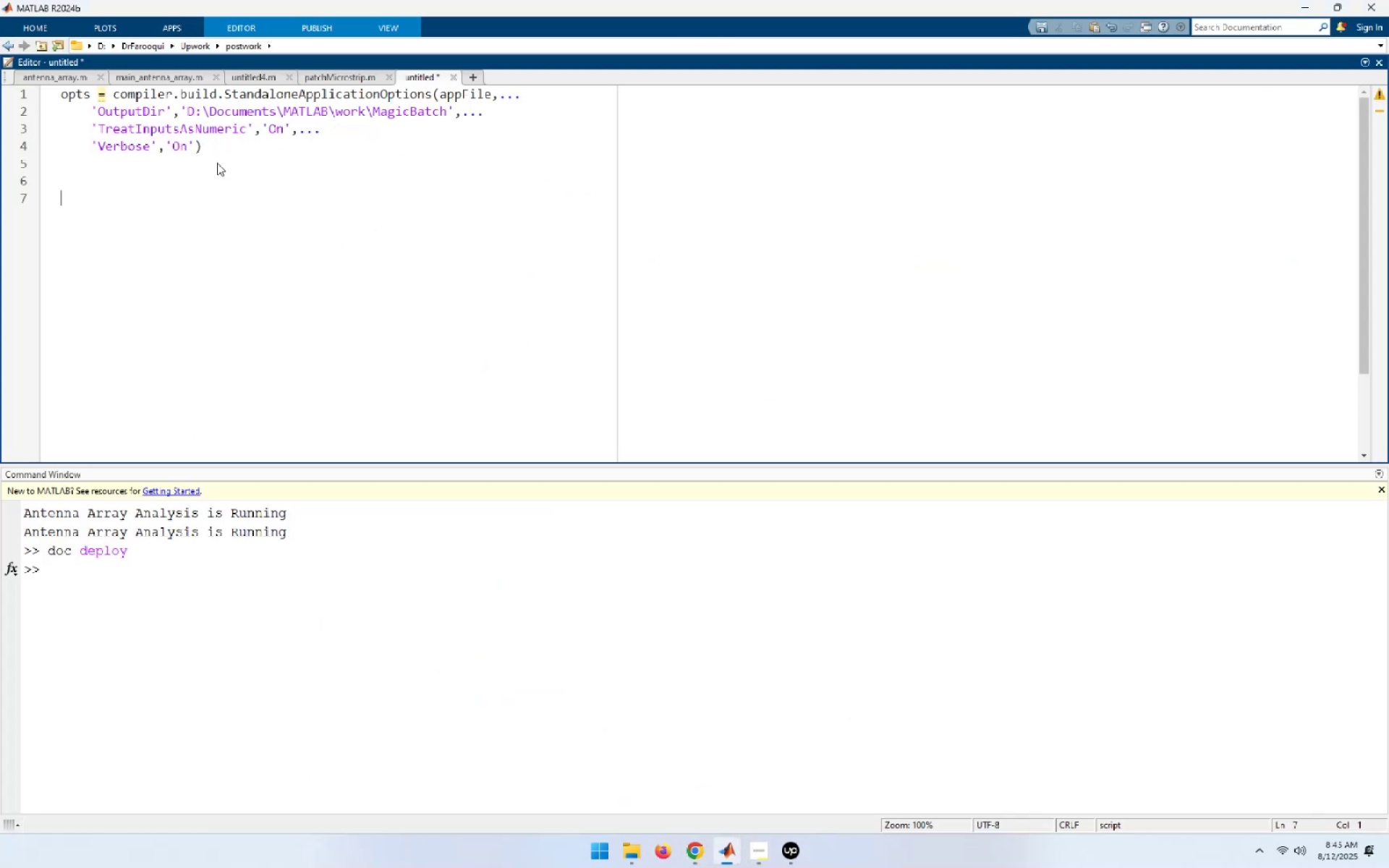 
key(Control+V)
 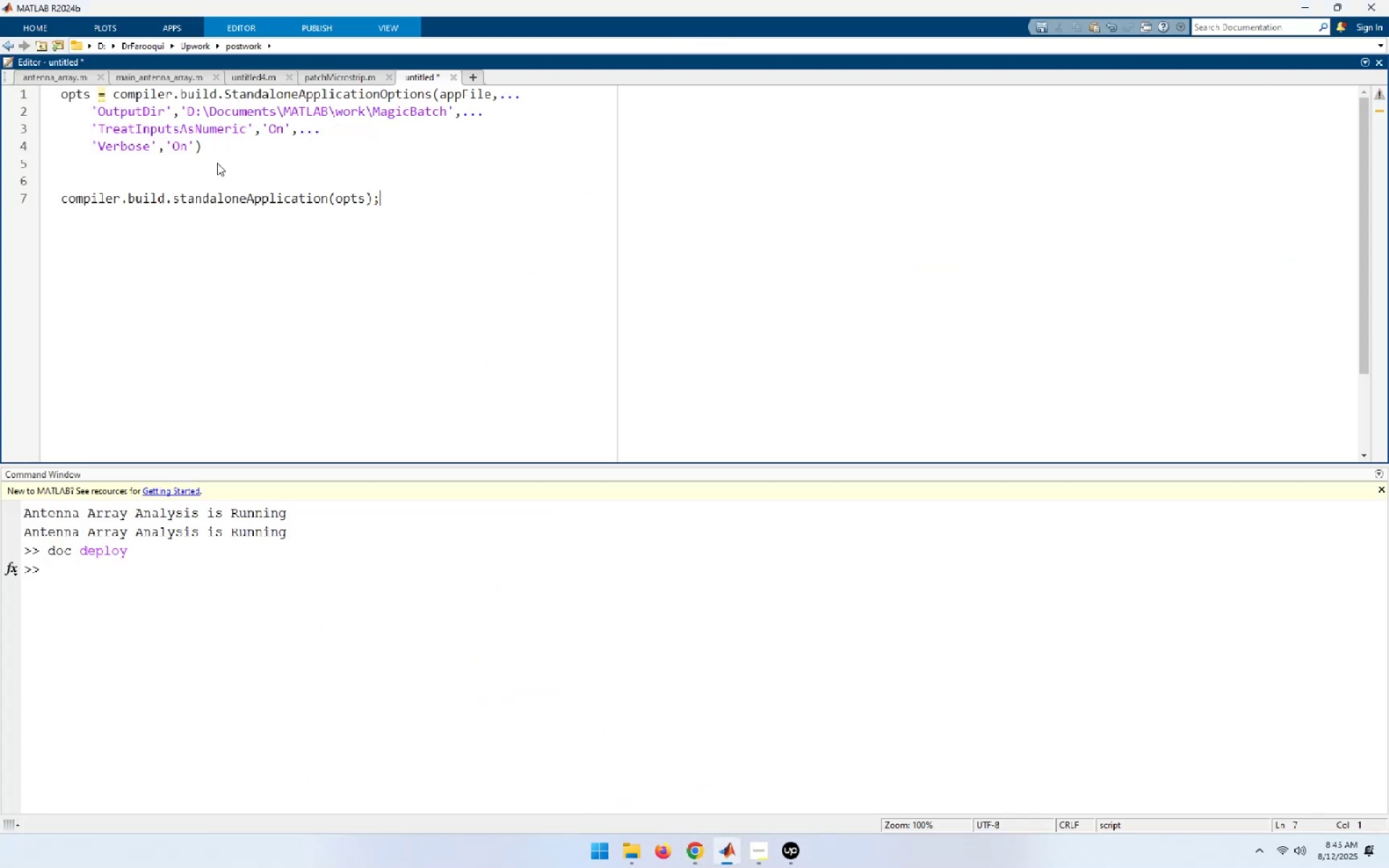 
key(Alt+AltLeft)
 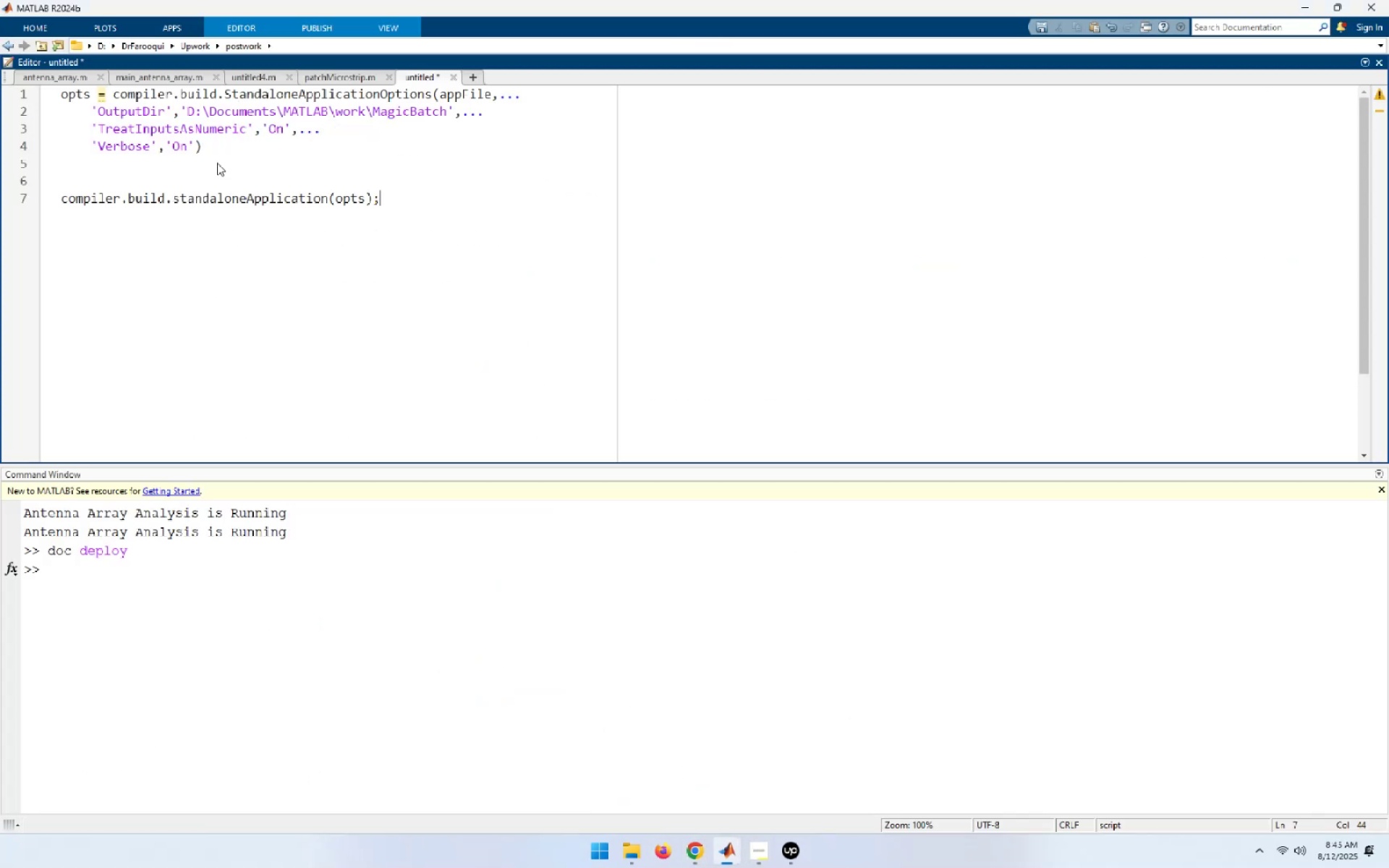 
key(Alt+Tab)
 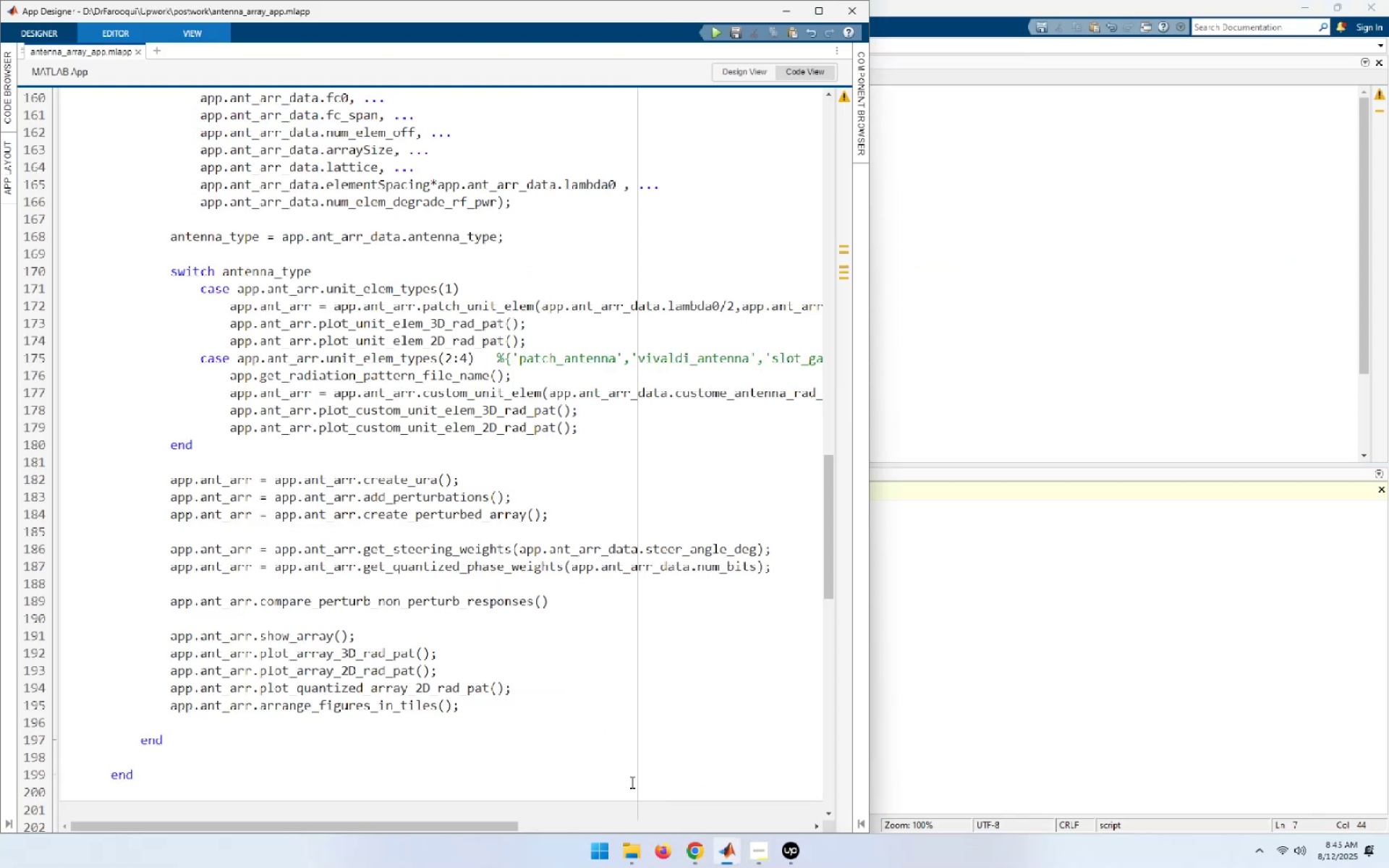 
key(Alt+AltLeft)
 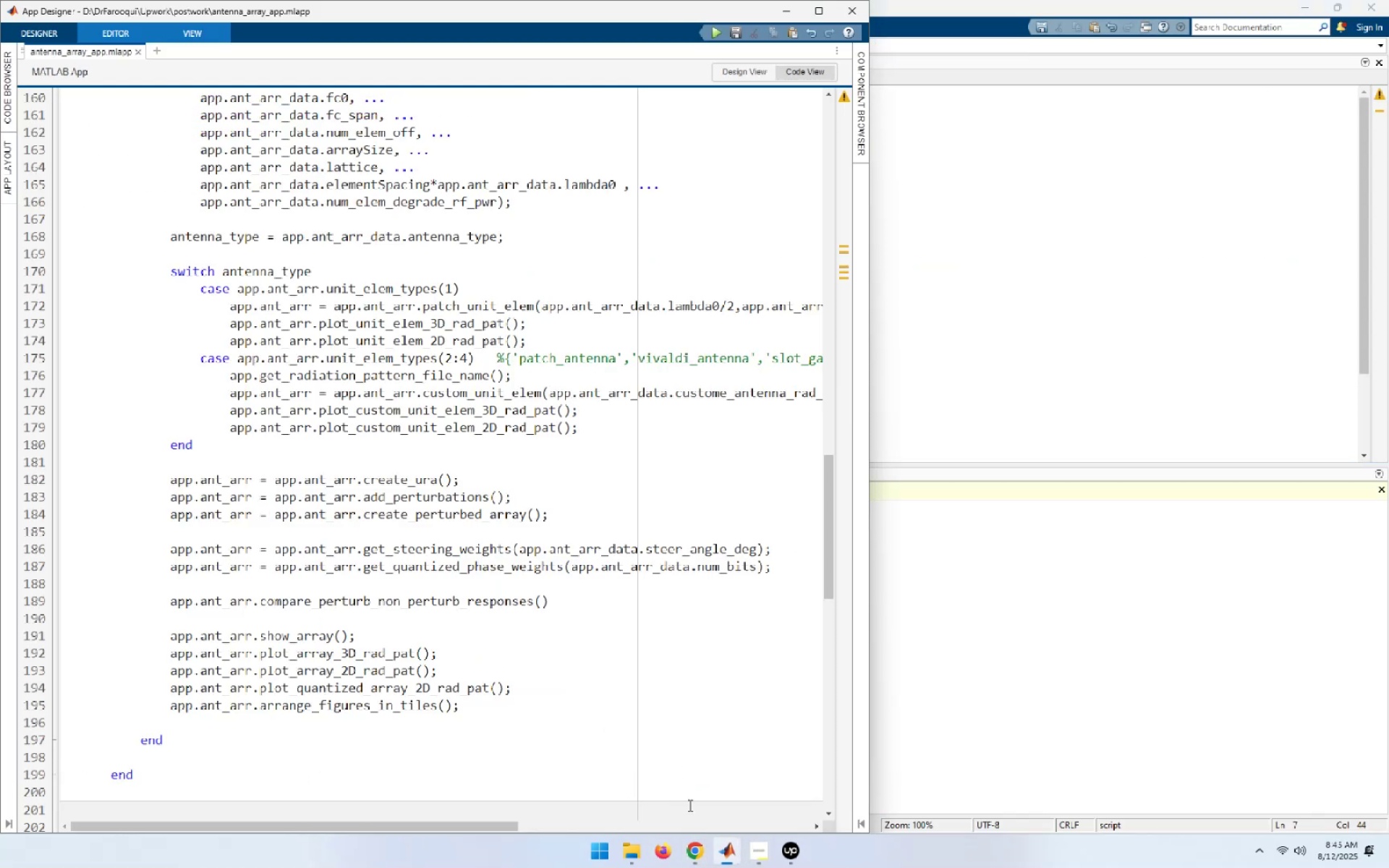 
key(Alt+Tab)
 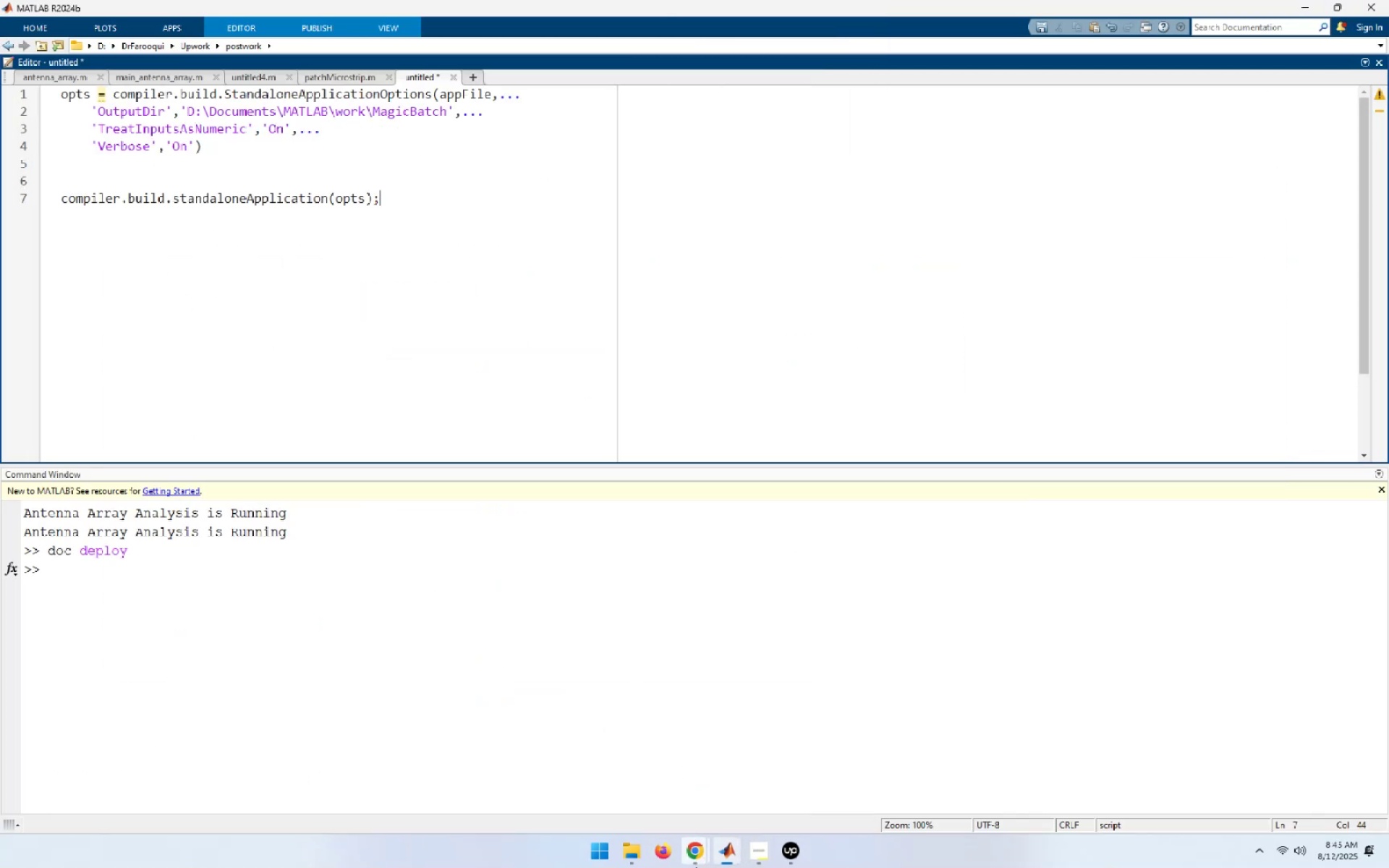 
left_click([696, 866])
 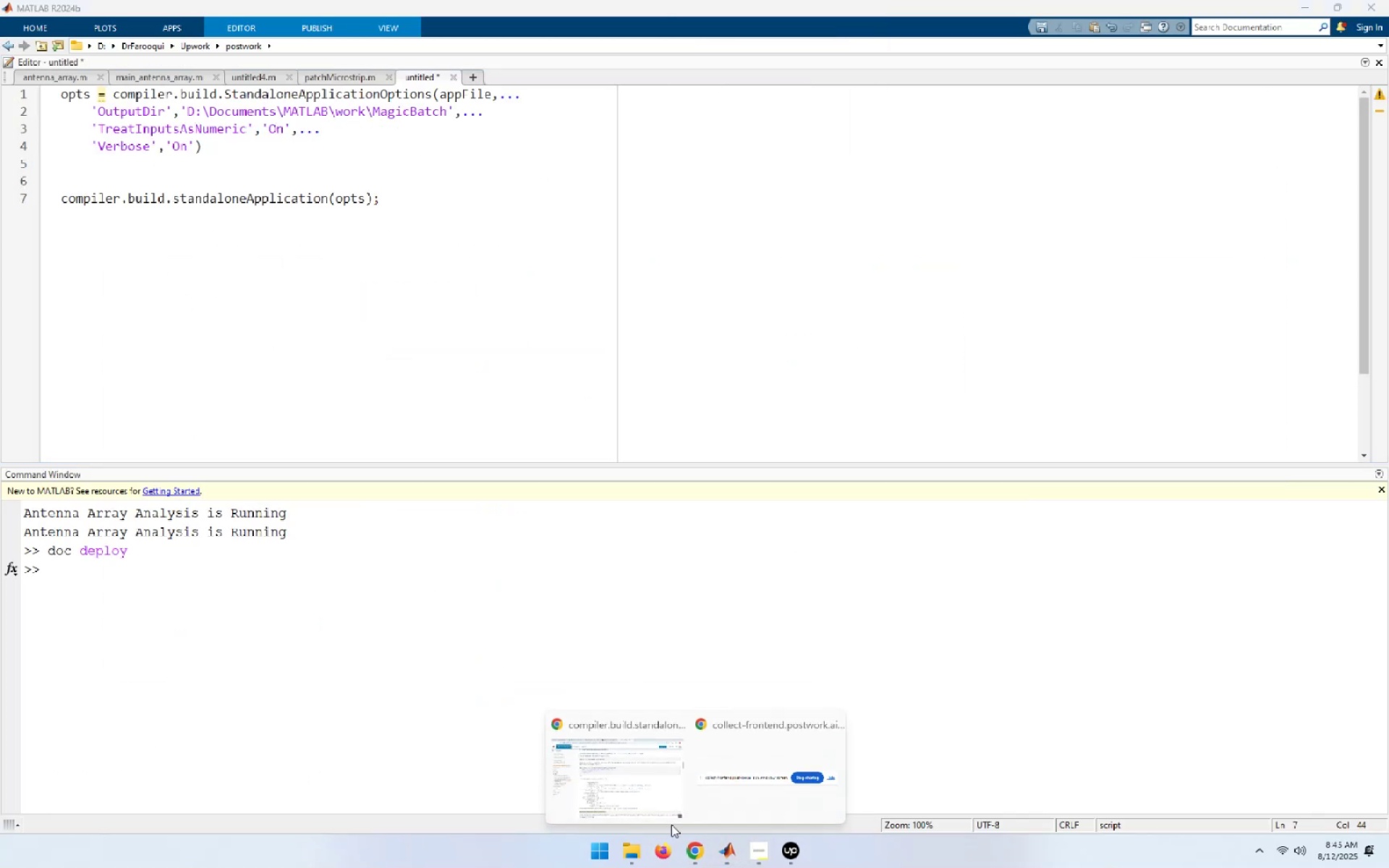 
left_click([642, 783])
 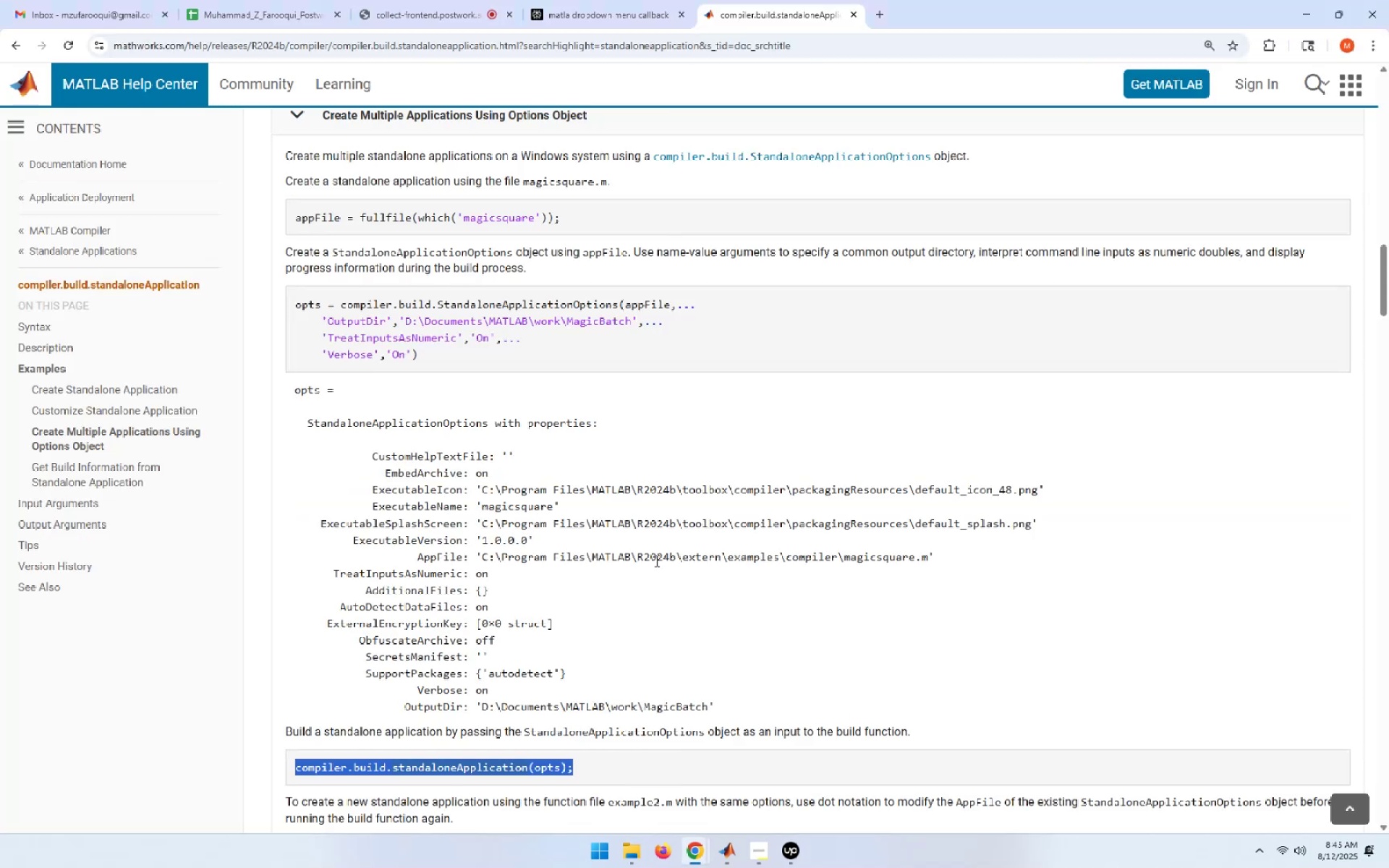 
scroll: coordinate [655, 561], scroll_direction: up, amount: 32.0
 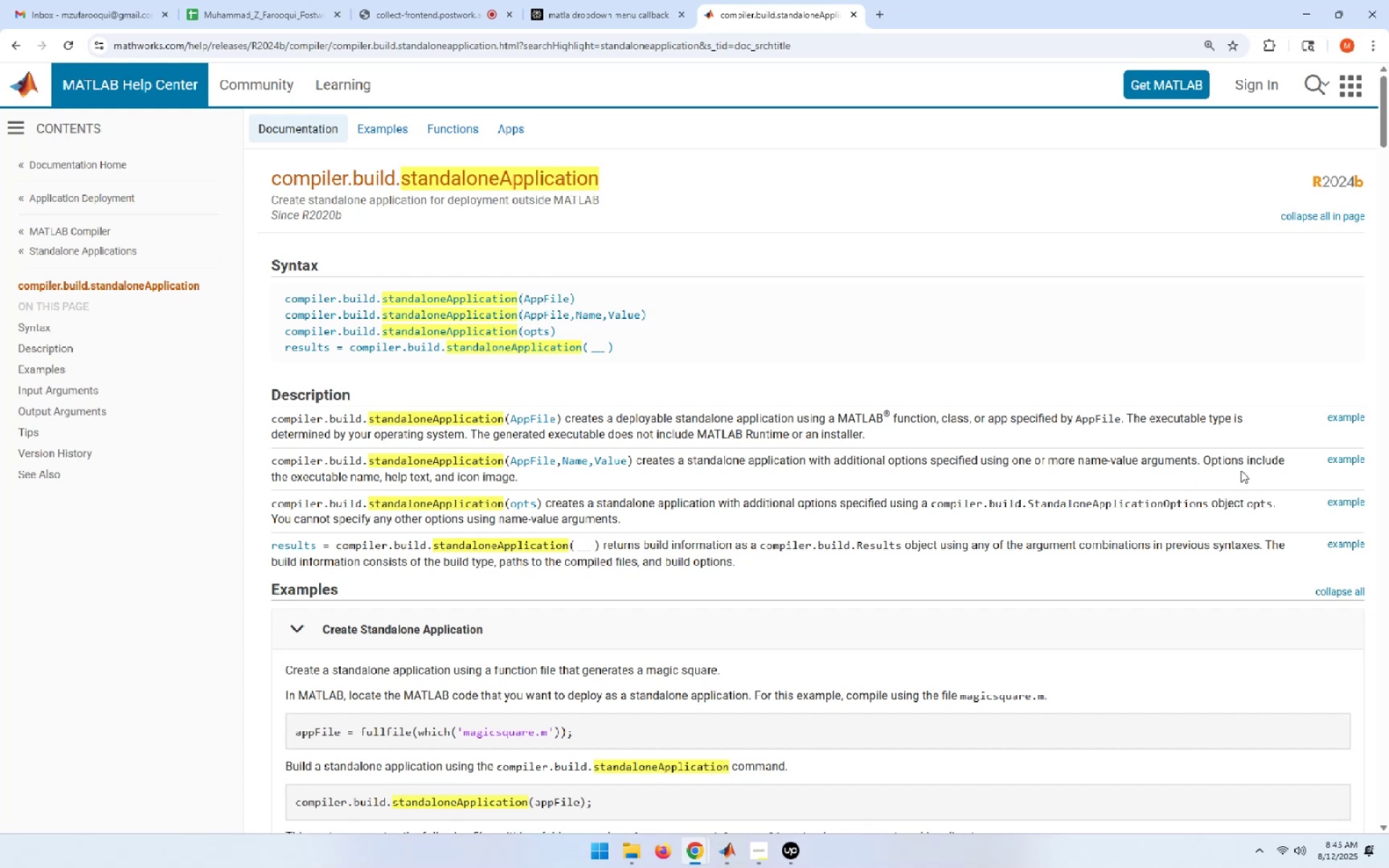 
wait(38.08)
 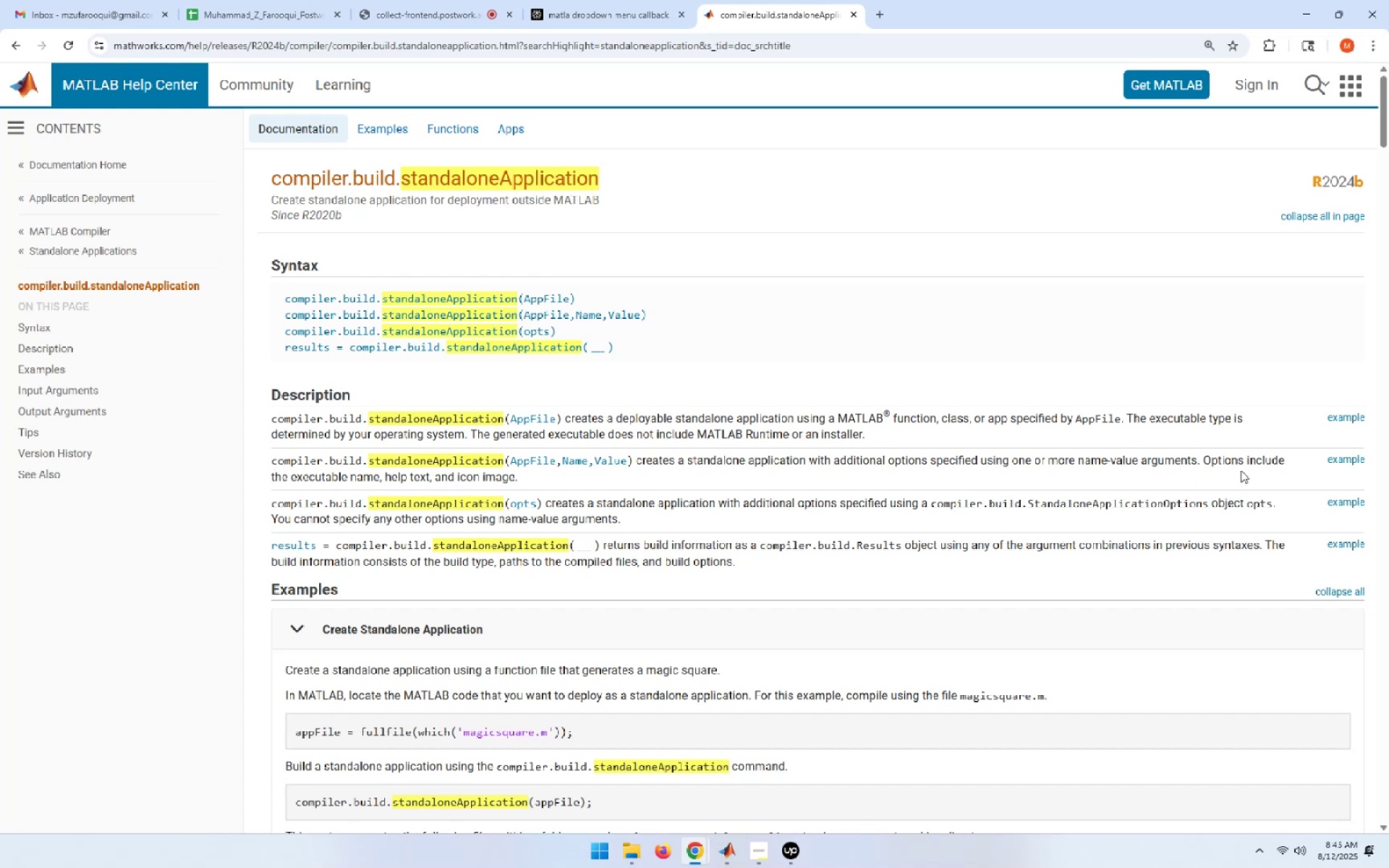 
scroll: coordinate [827, 528], scroll_direction: down, amount: 2.0
 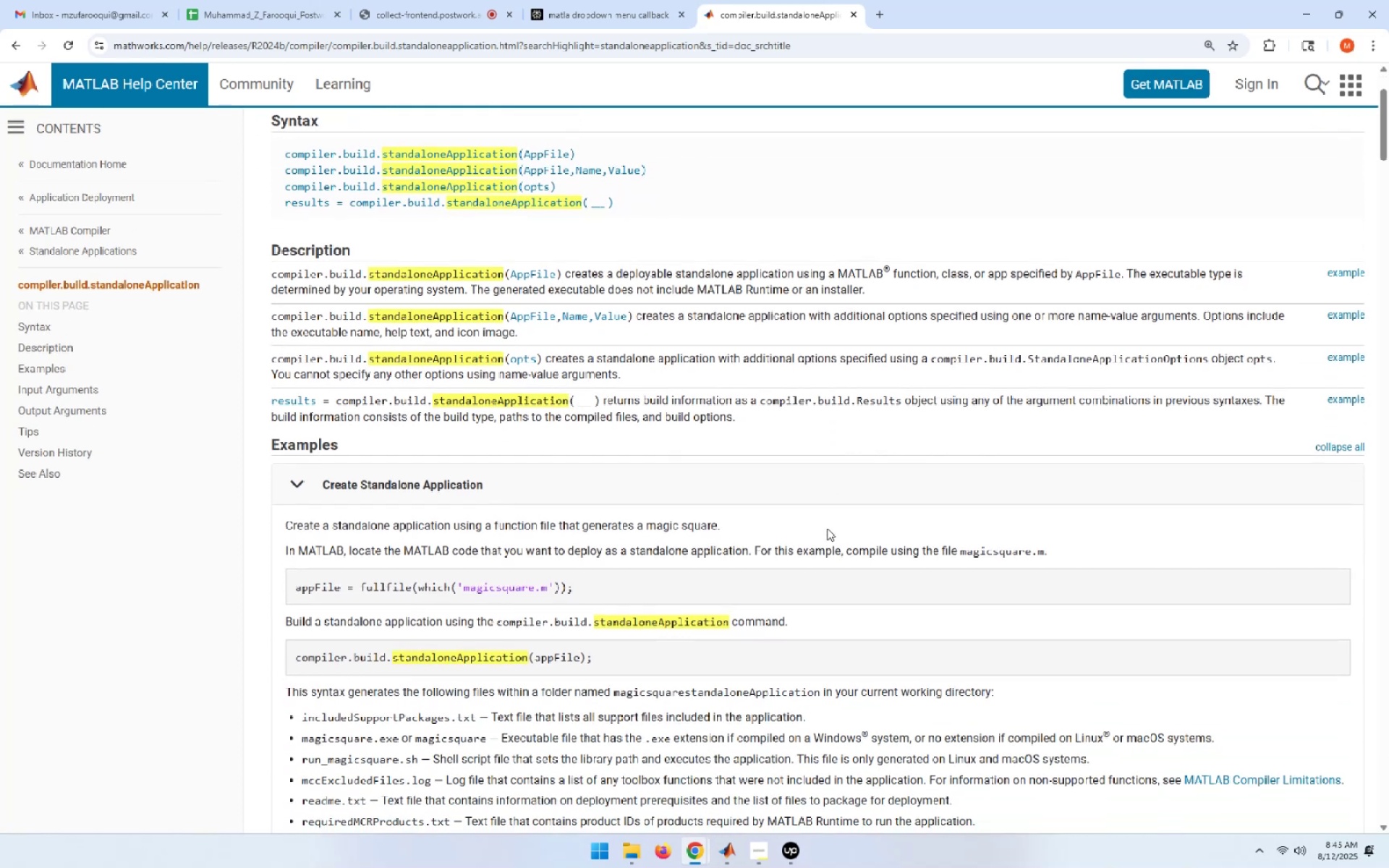 
wait(5.17)
 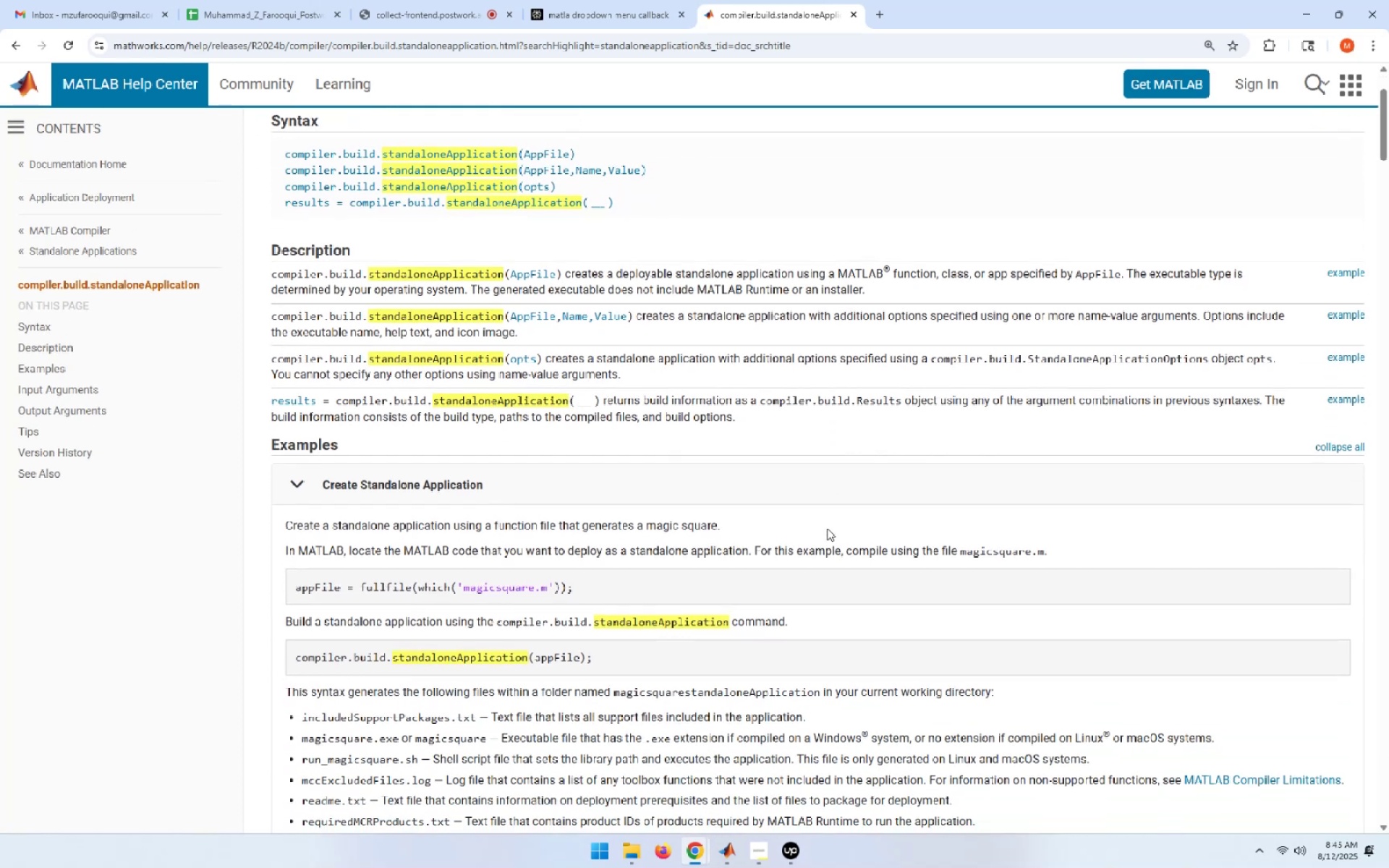 
scroll: coordinate [828, 528], scroll_direction: down, amount: 3.0
 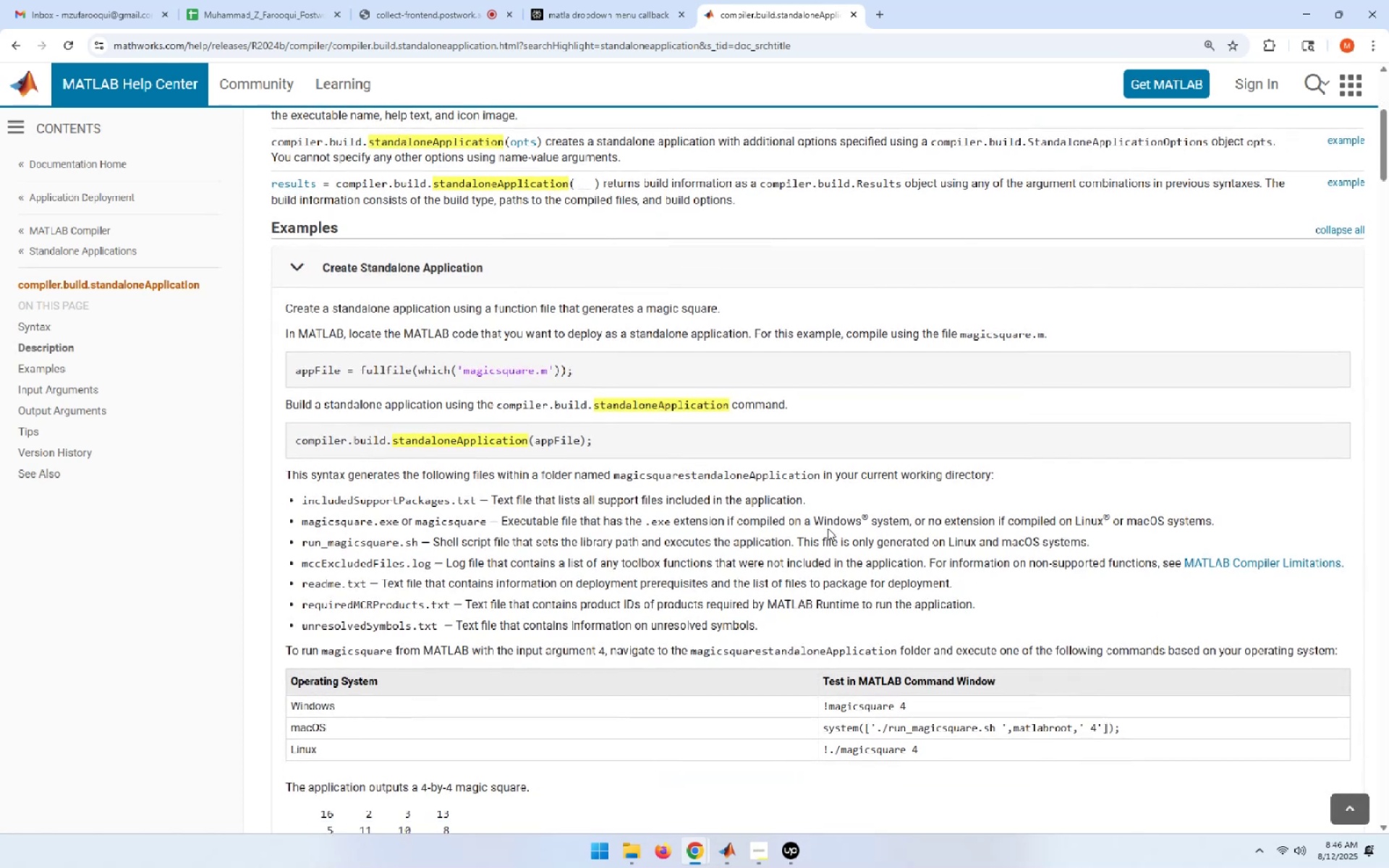 
wait(10.53)
 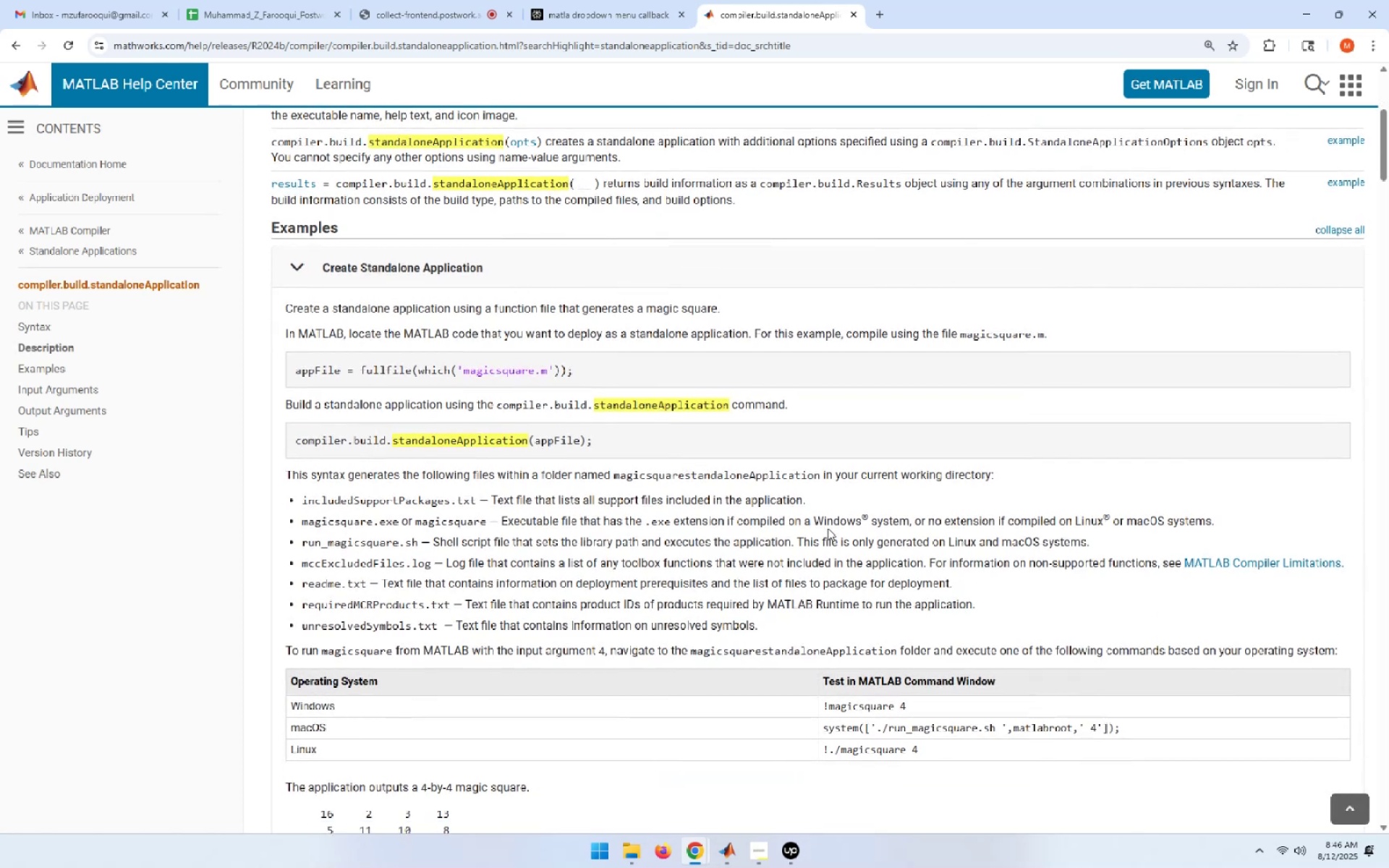 
scroll: coordinate [828, 528], scroll_direction: down, amount: 9.0
 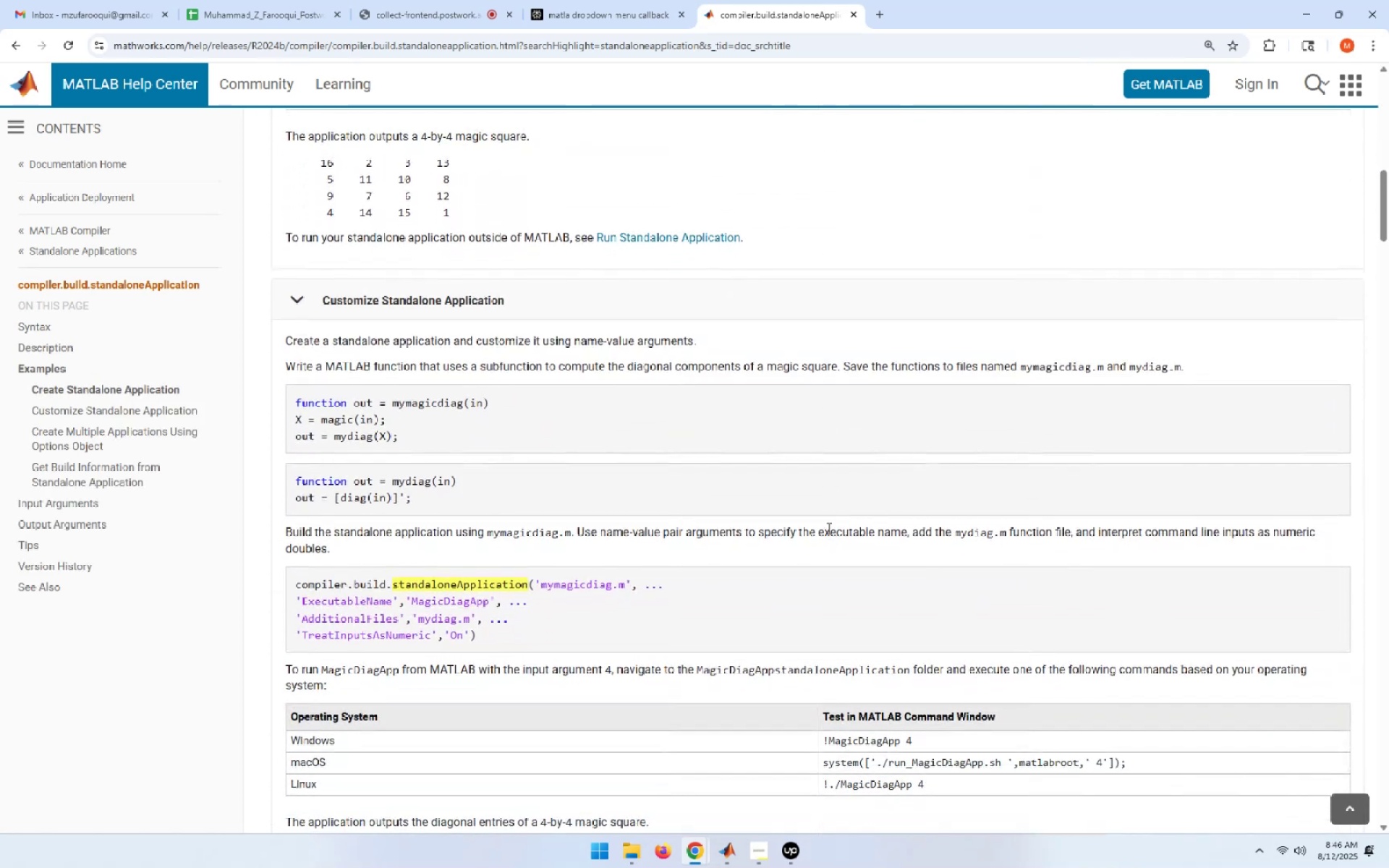 
wait(8.31)
 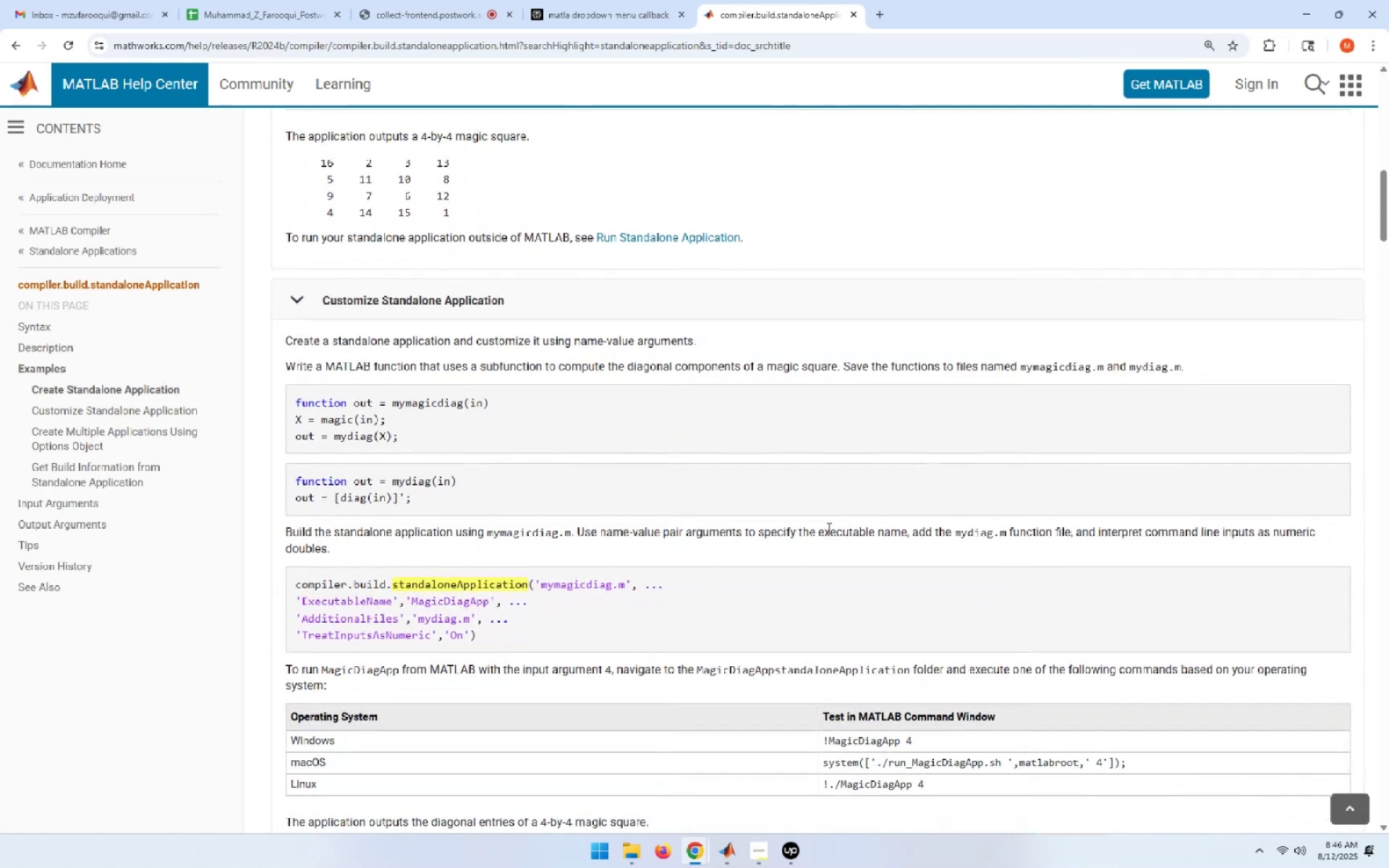 
scroll: coordinate [828, 528], scroll_direction: down, amount: 2.0
 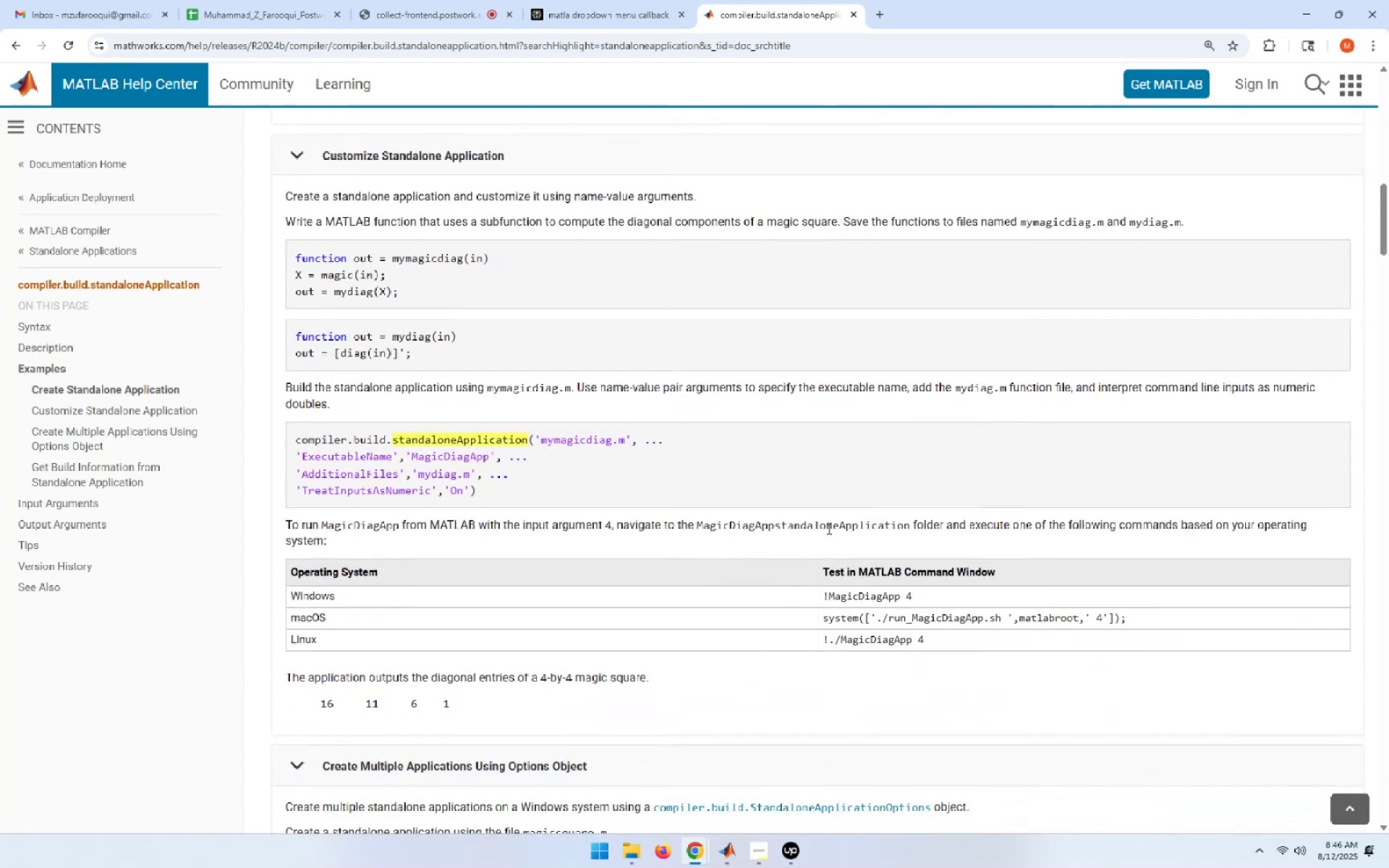 
wait(8.54)
 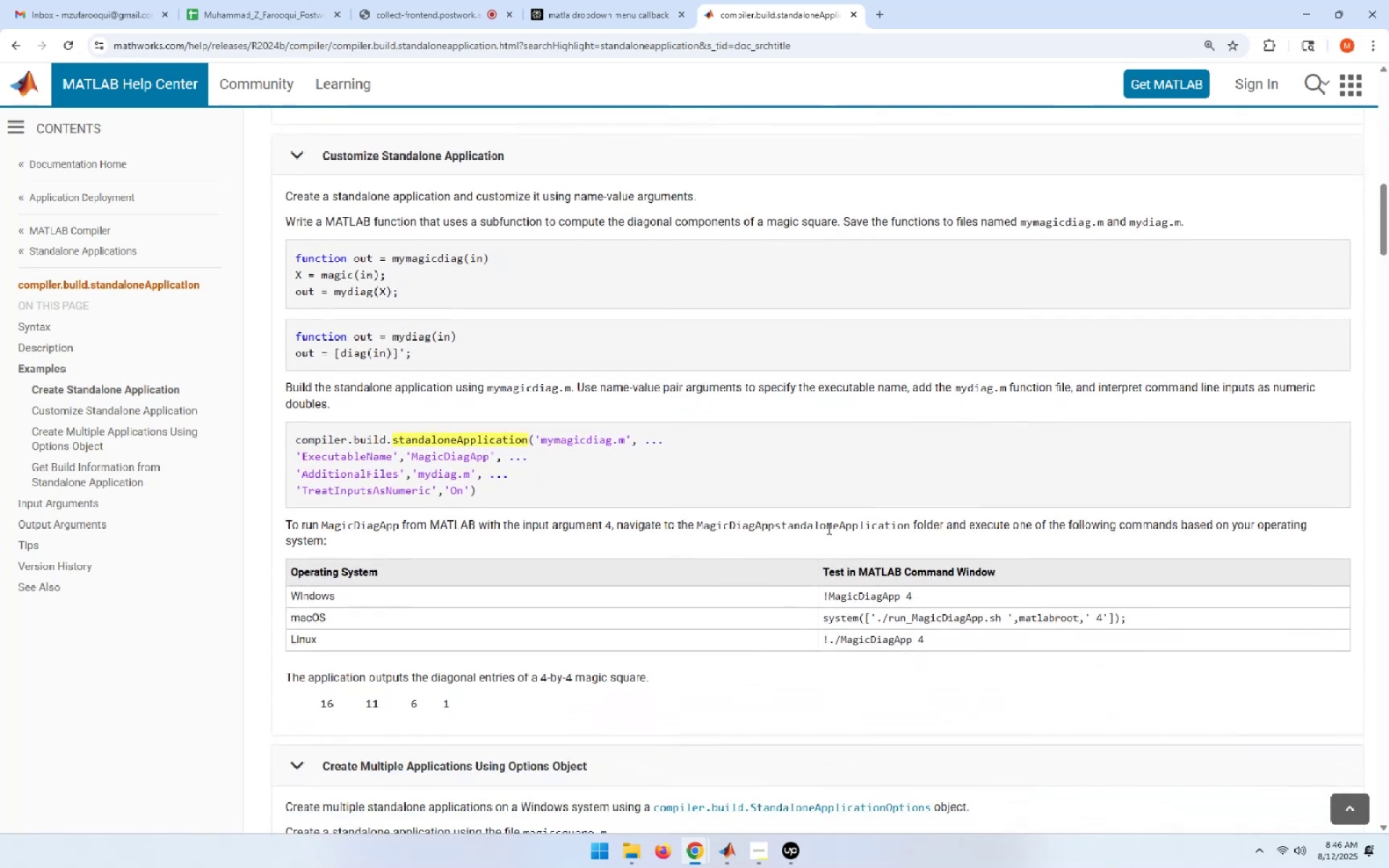 
scroll: coordinate [828, 528], scroll_direction: down, amount: 5.0
 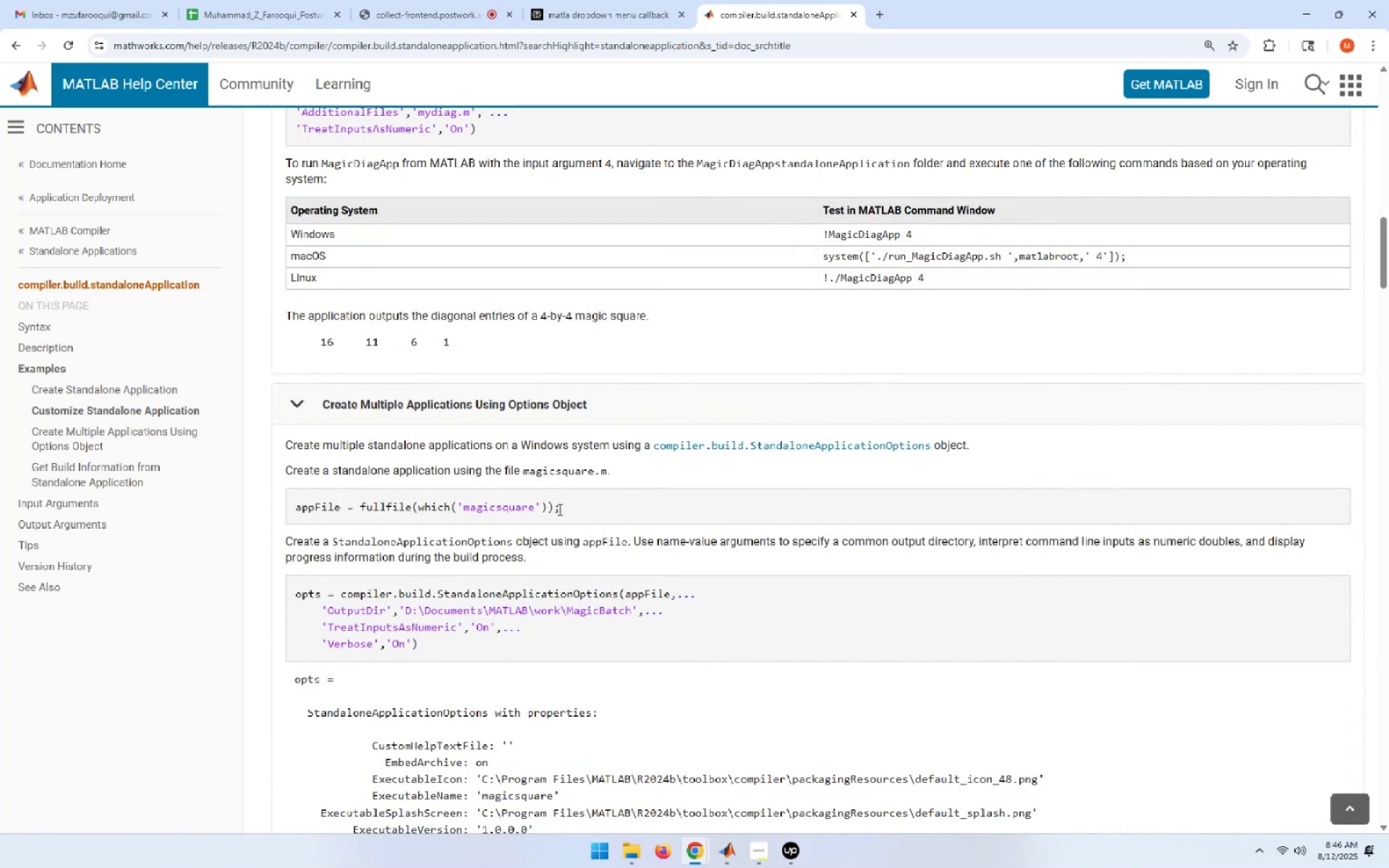 
wait(15.59)
 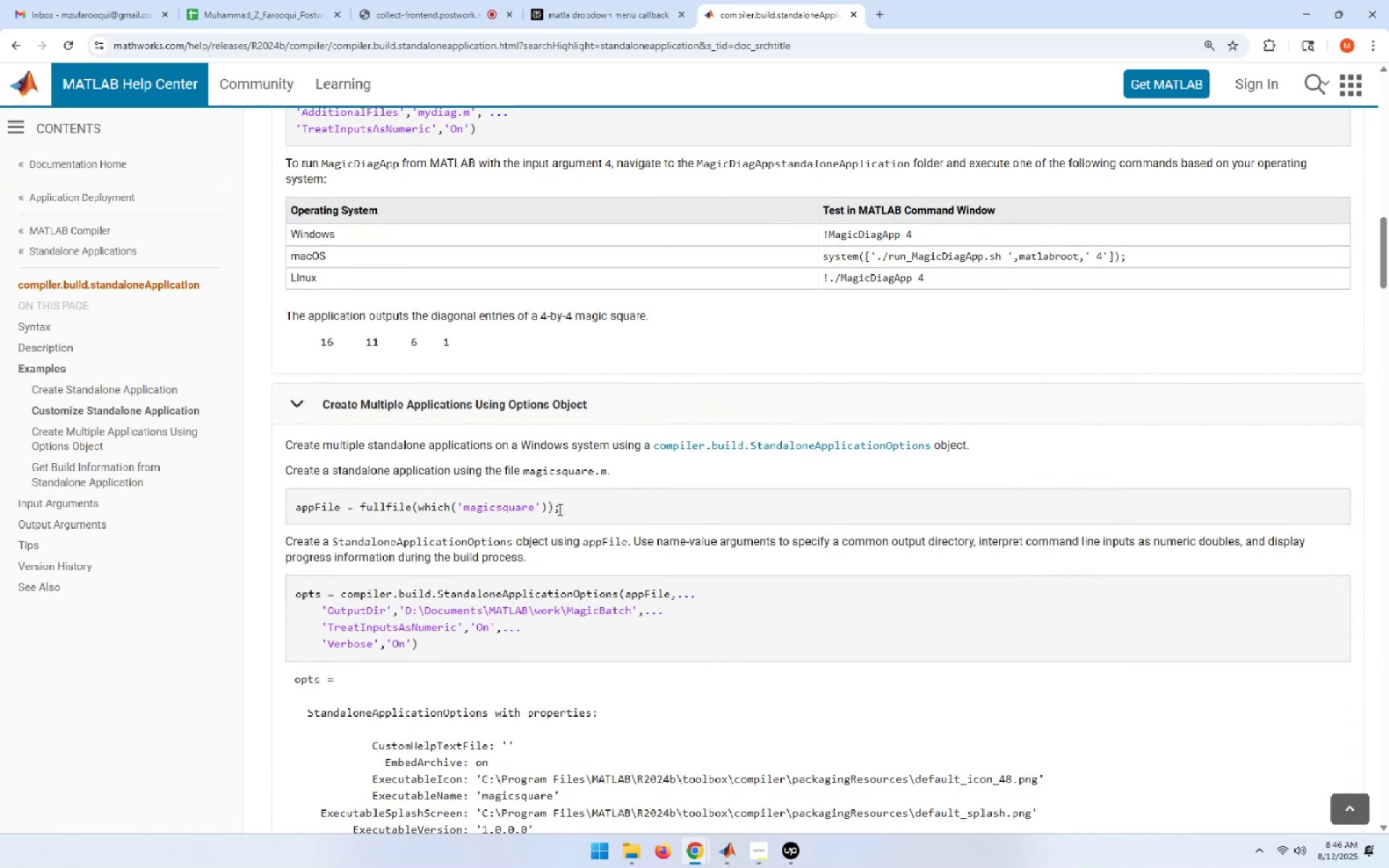 
scroll: coordinate [558, 509], scroll_direction: down, amount: 10.0
 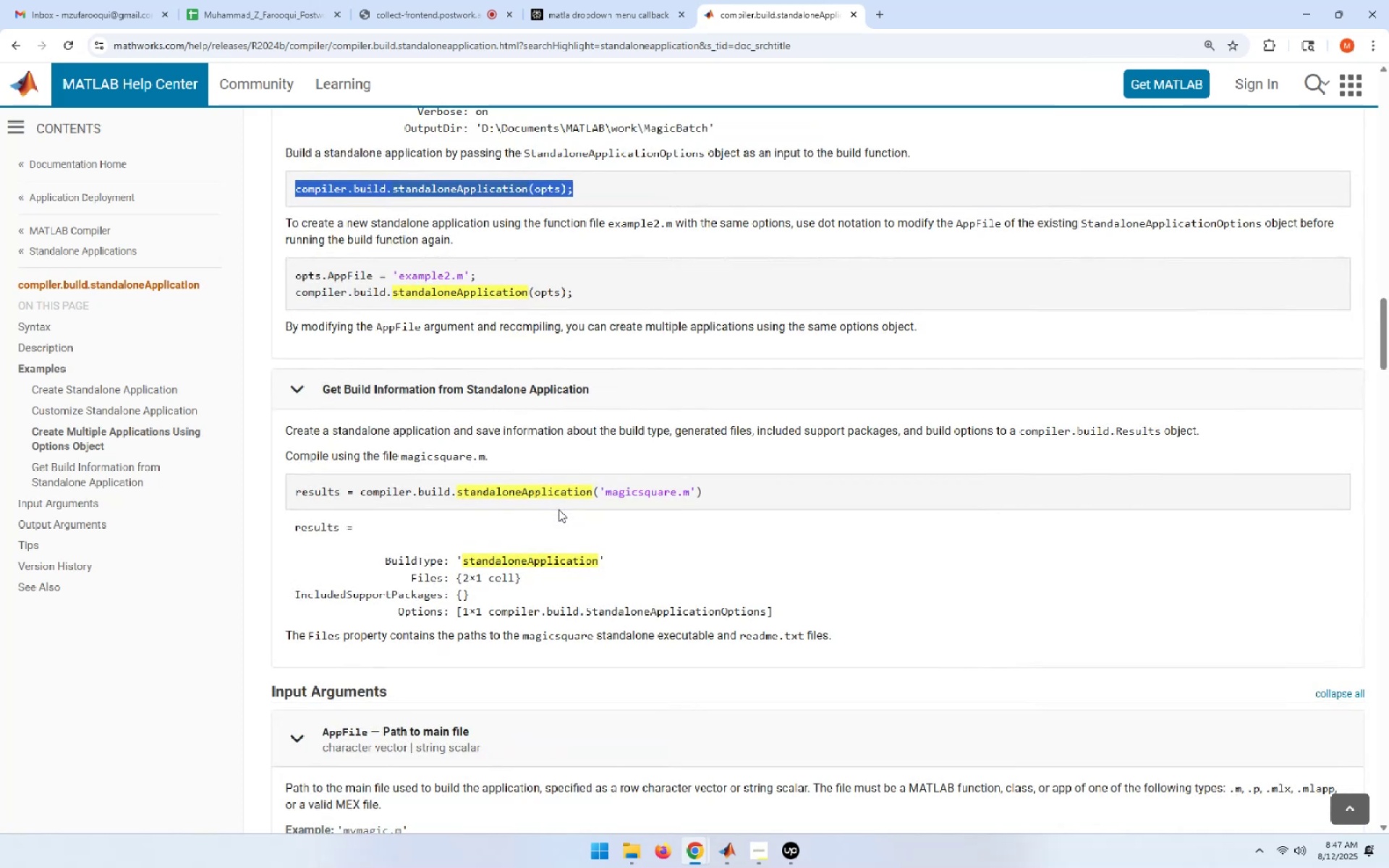 
wait(11.24)
 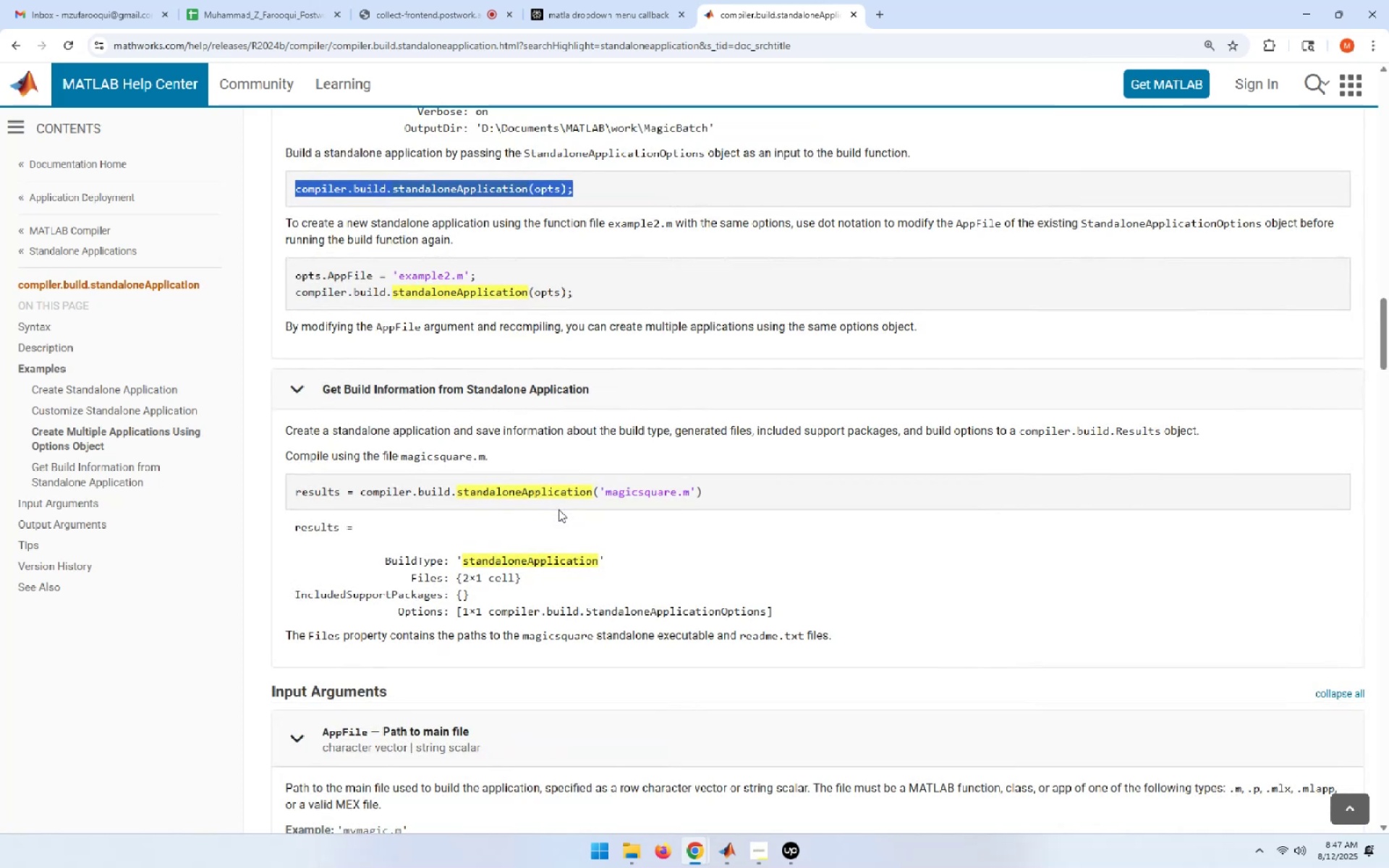 
scroll: coordinate [558, 509], scroll_direction: down, amount: 11.0
 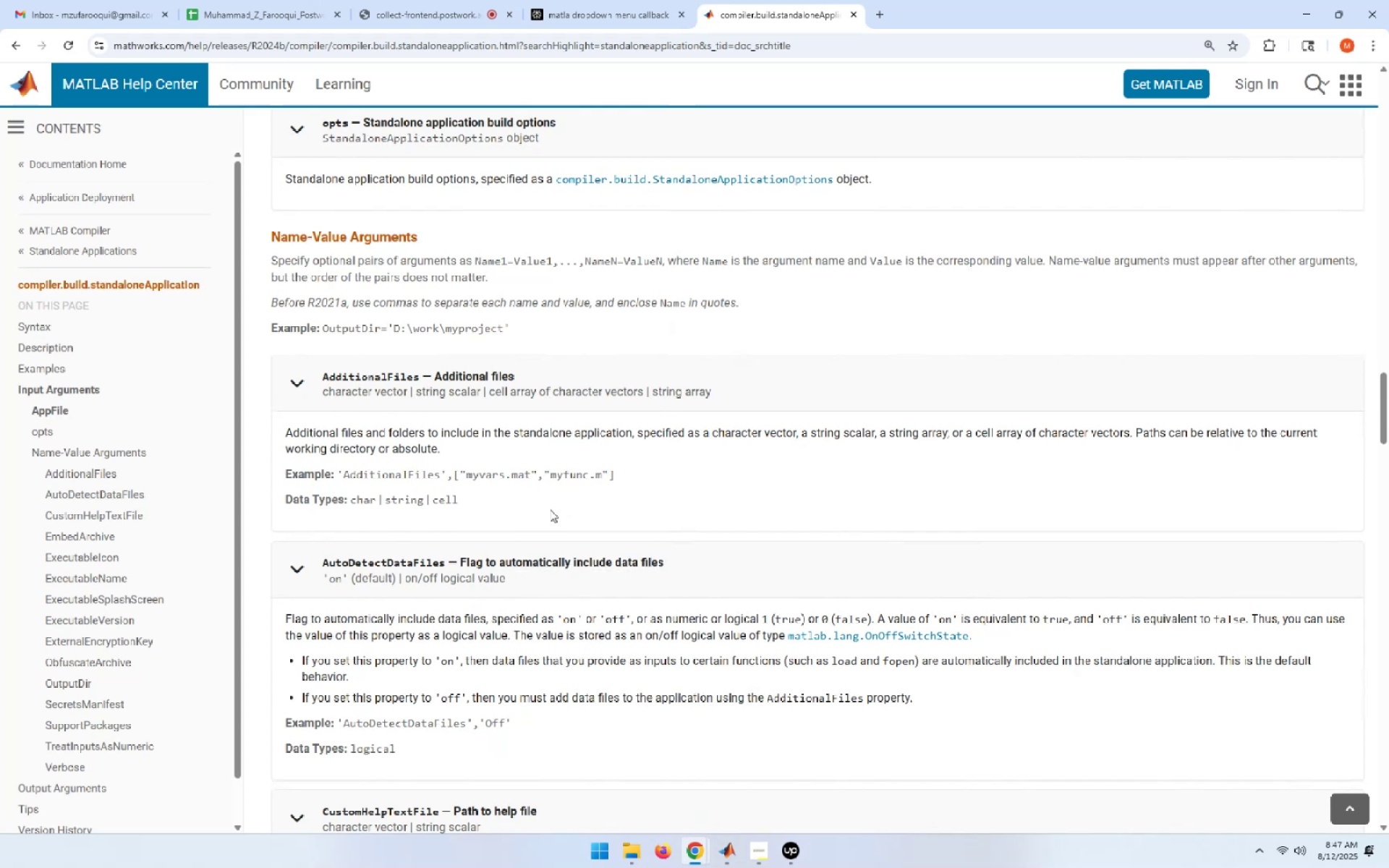 
wait(13.59)
 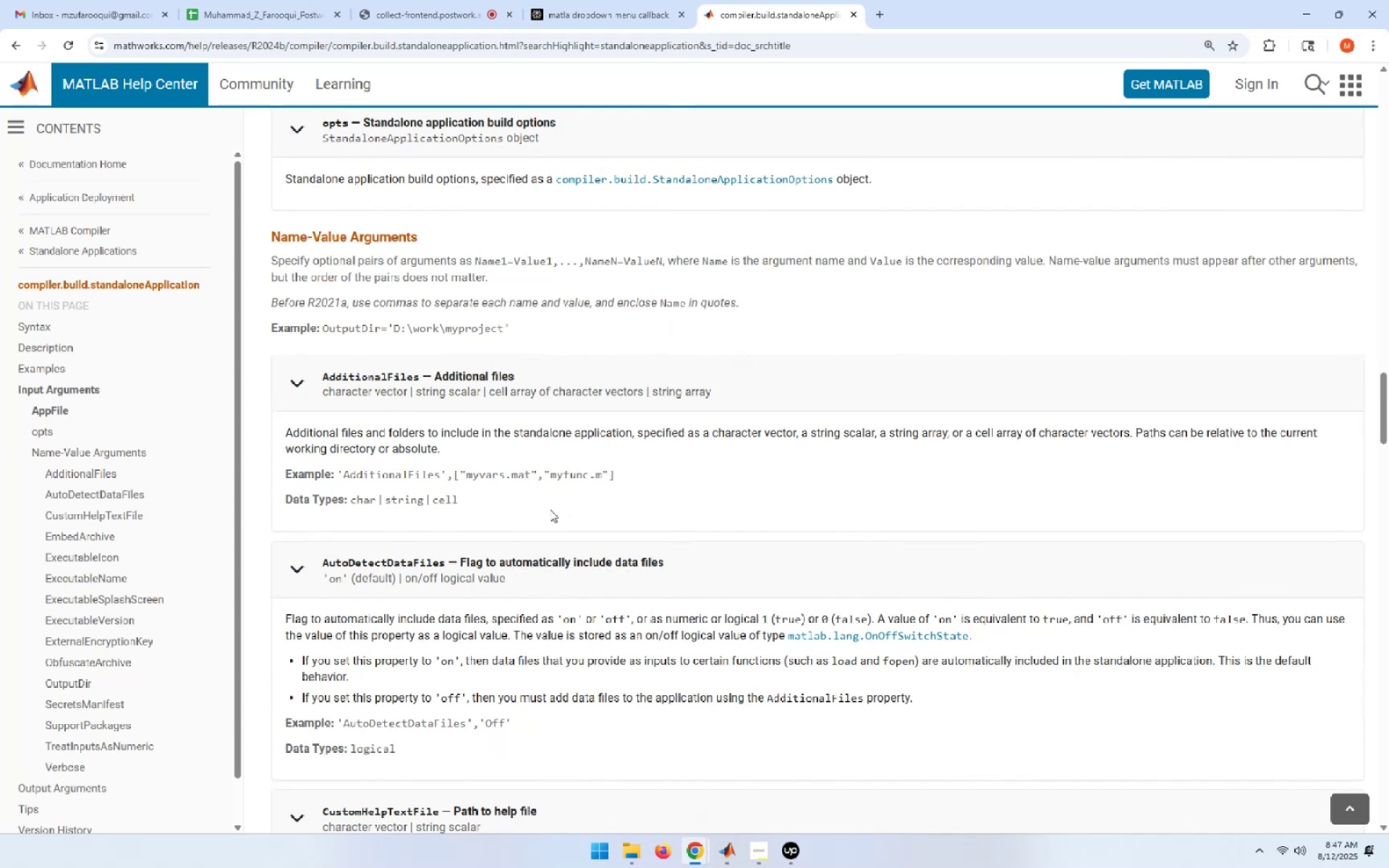 
hold_key(key=AltLeft, duration=1.5)
left_click_drag(start_coordinate=[447, 561], to_coordinate=[322, 568])
 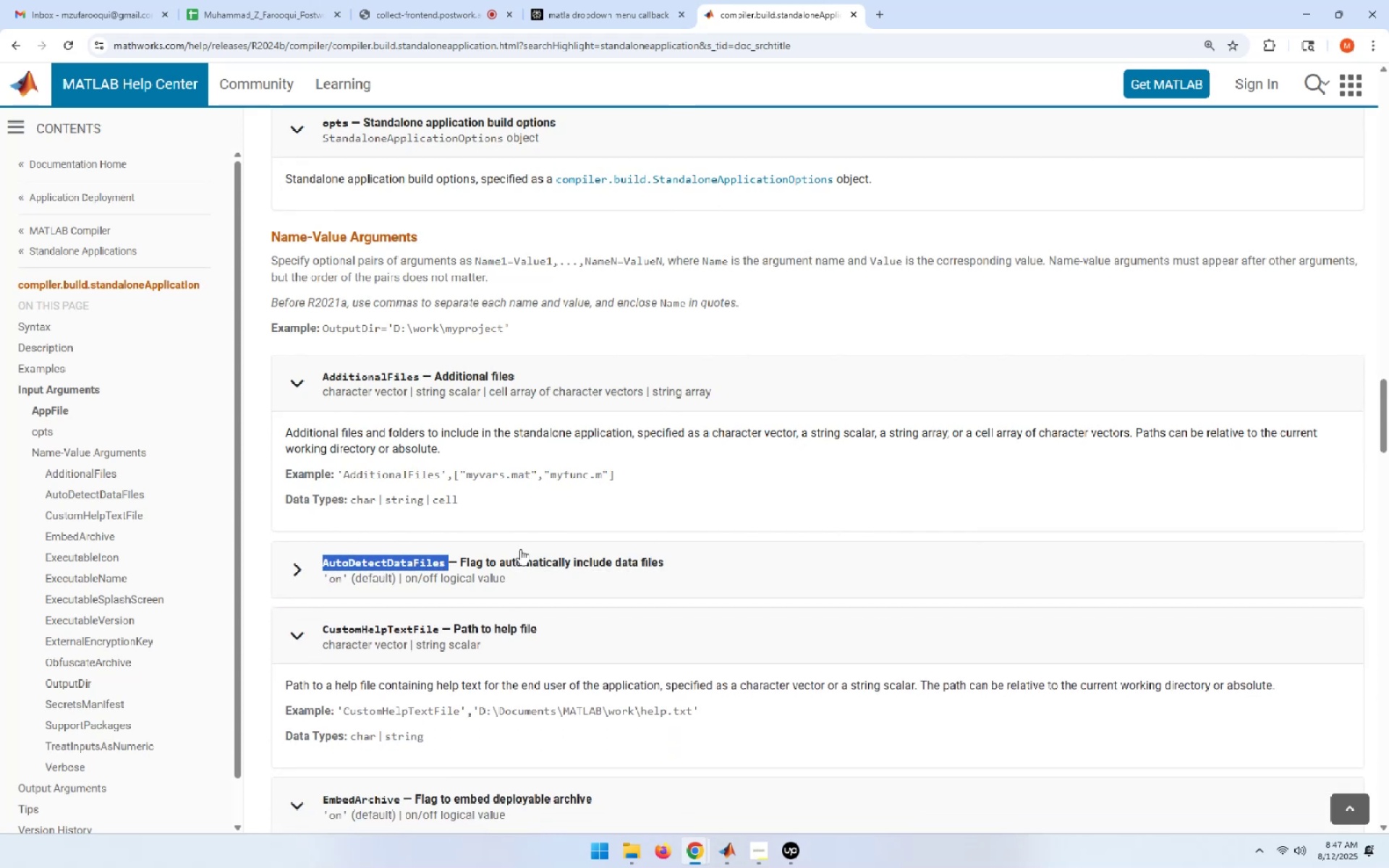 
hold_key(key=AltLeft, duration=1.52)
 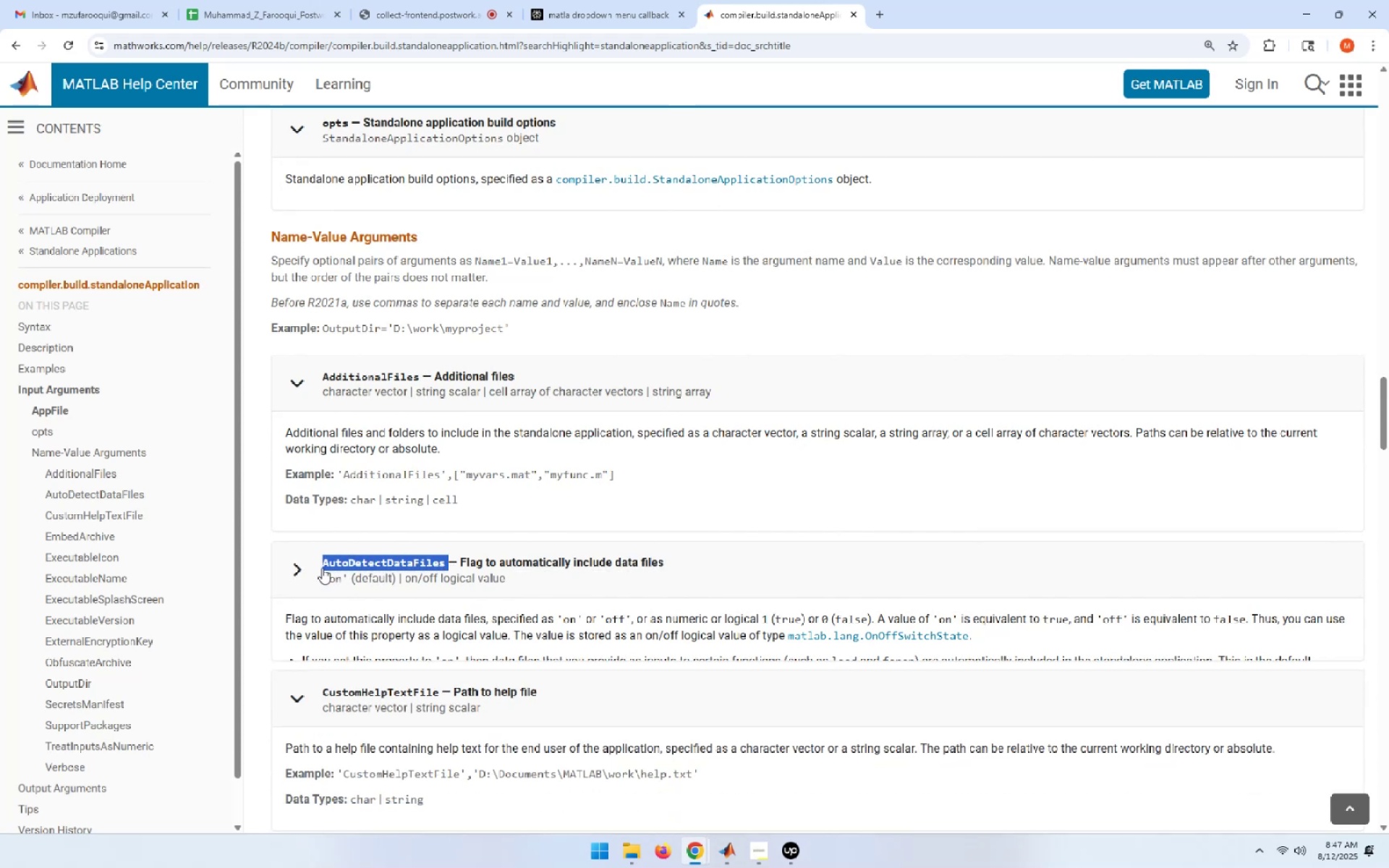 
hold_key(key=AltLeft, duration=0.43)
 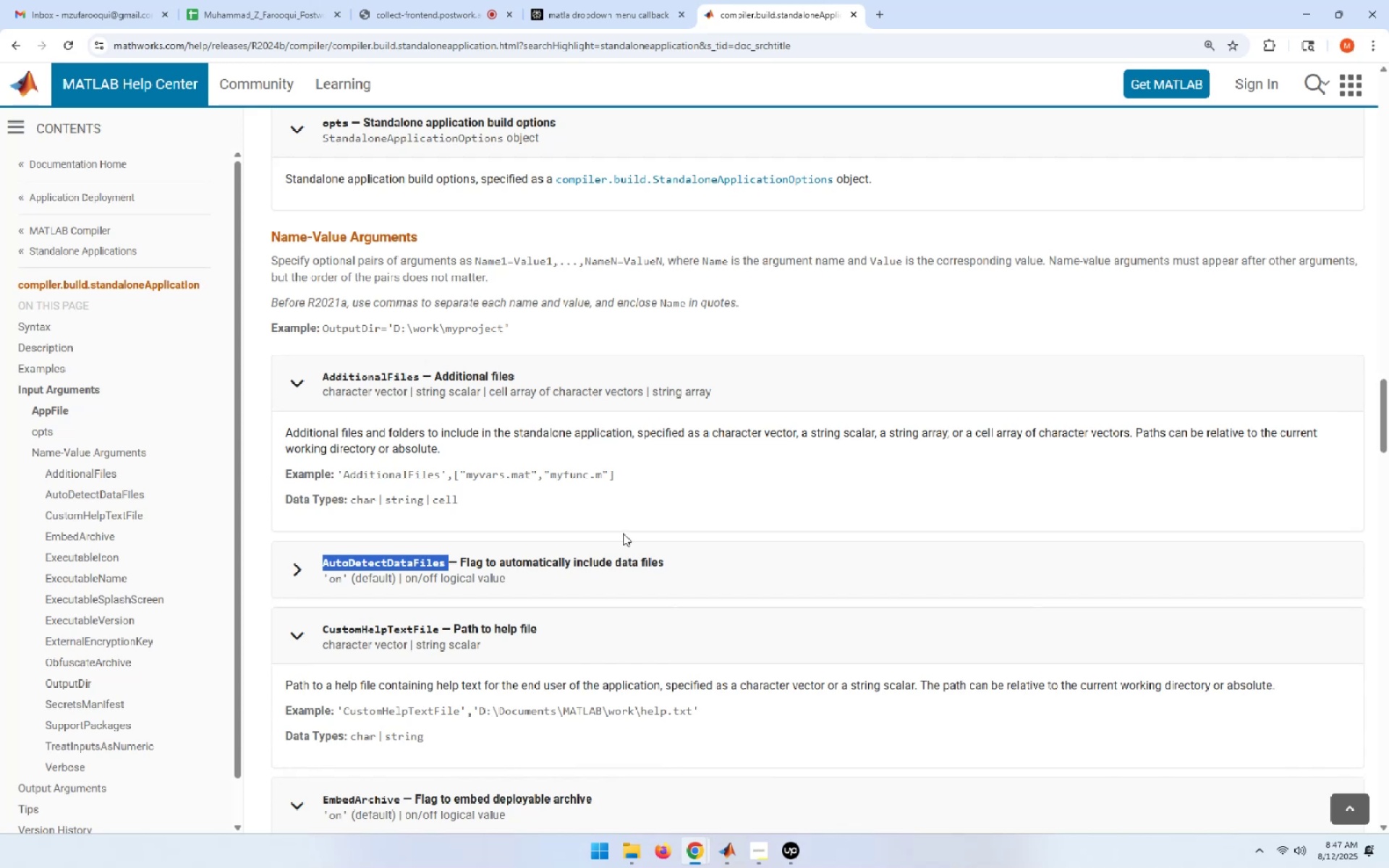 
wait(6.88)
 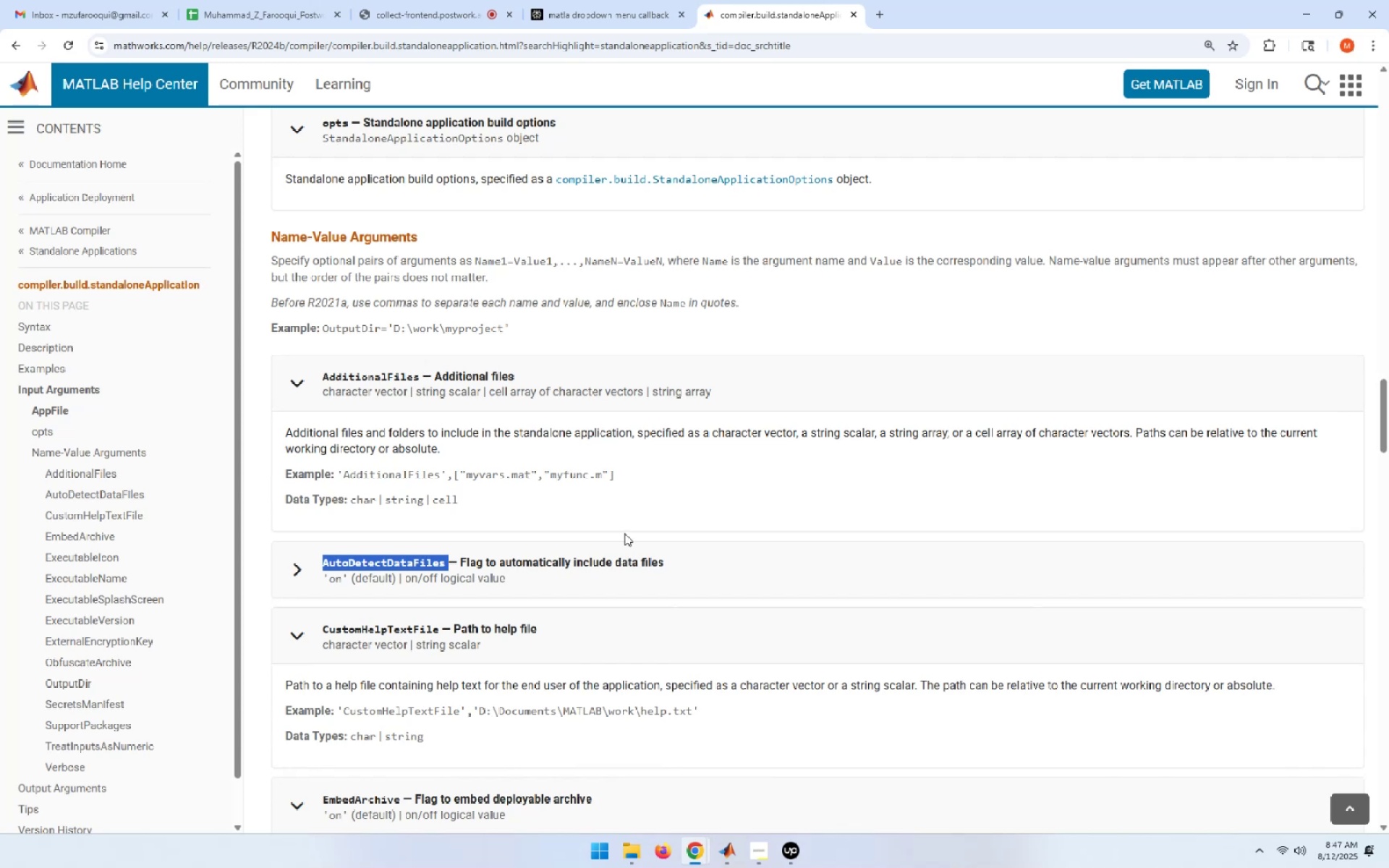 
key(Control+C)
 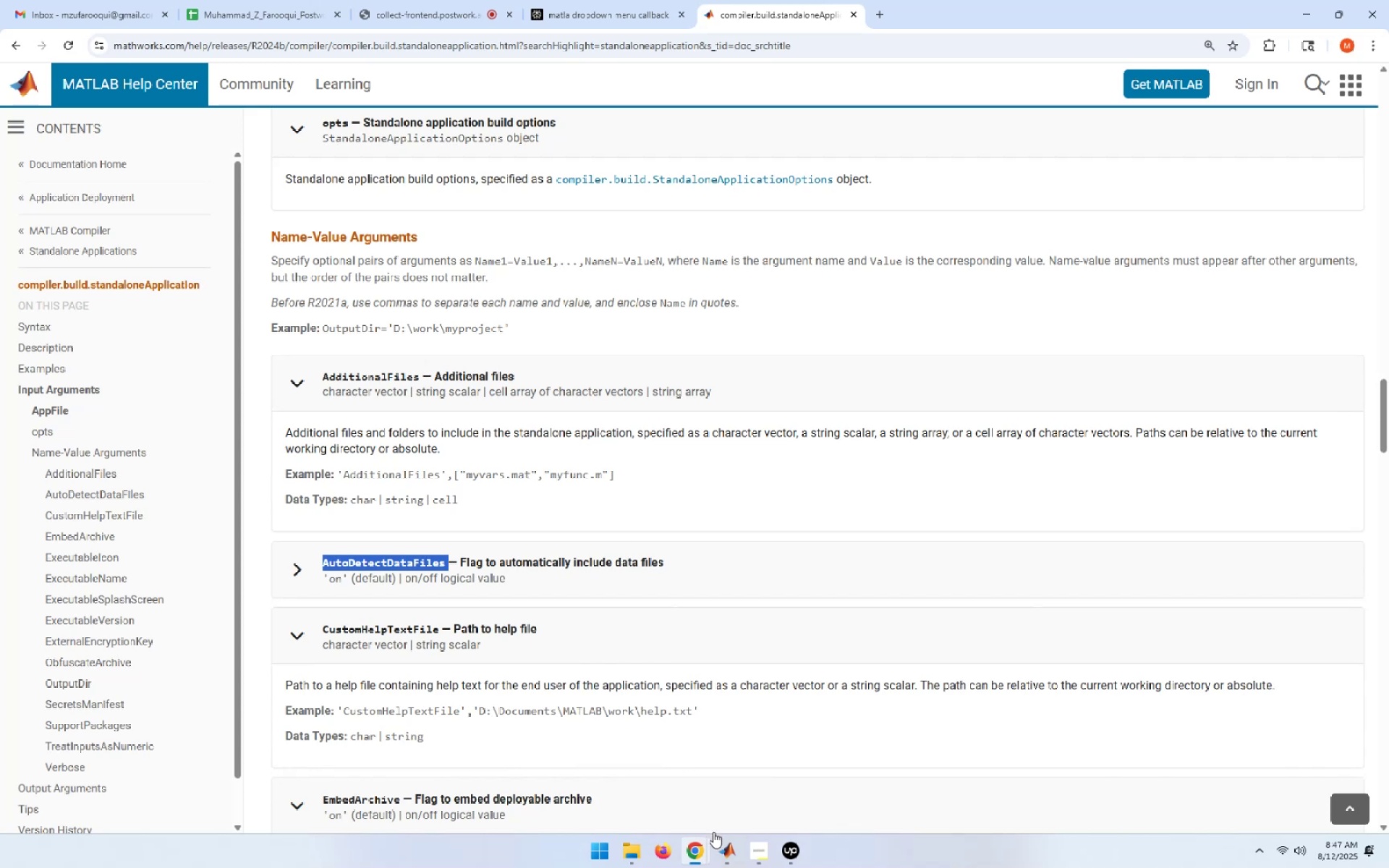 
left_click([724, 846])
 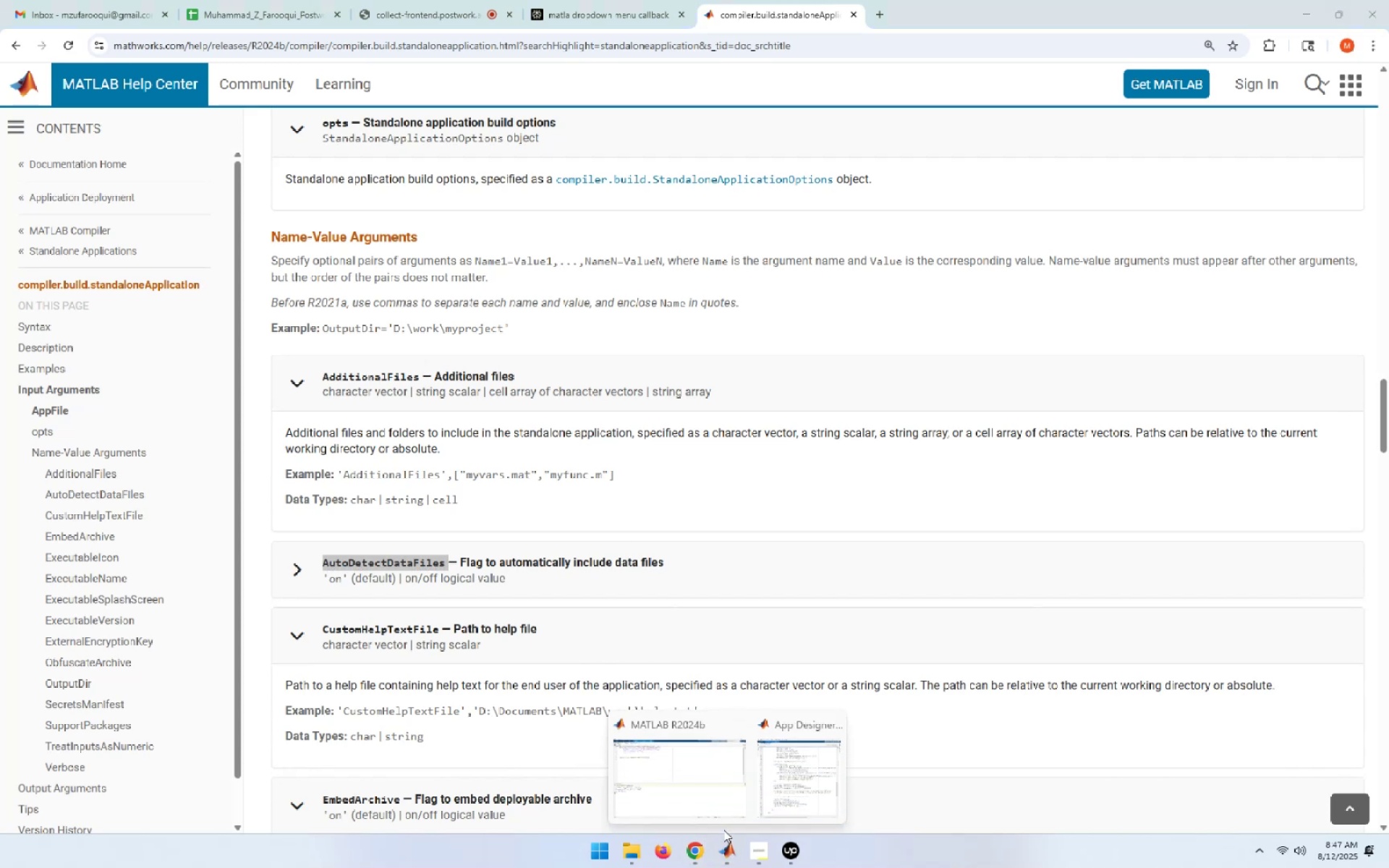 
mouse_move([773, 765])
 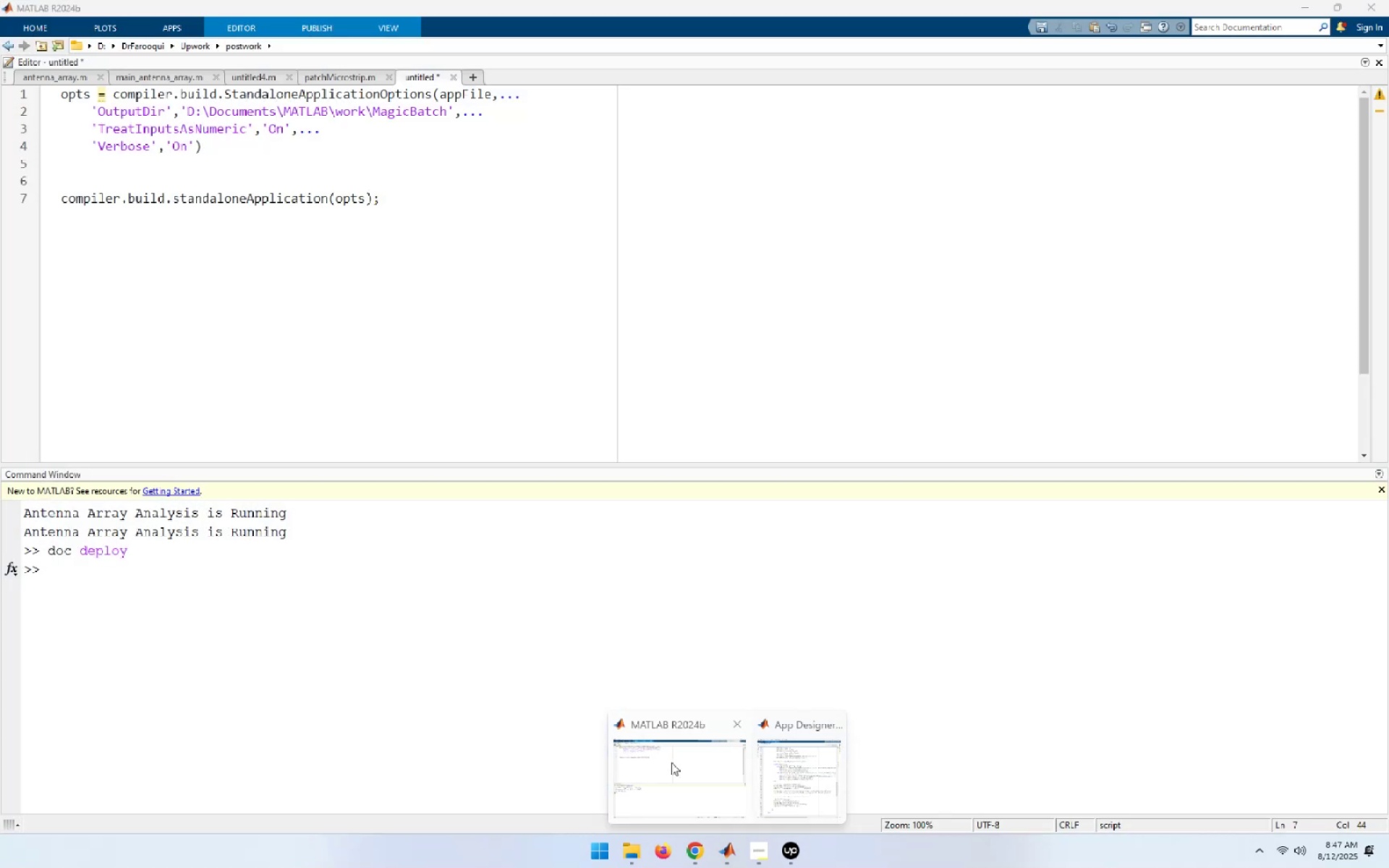 
left_click([671, 762])
 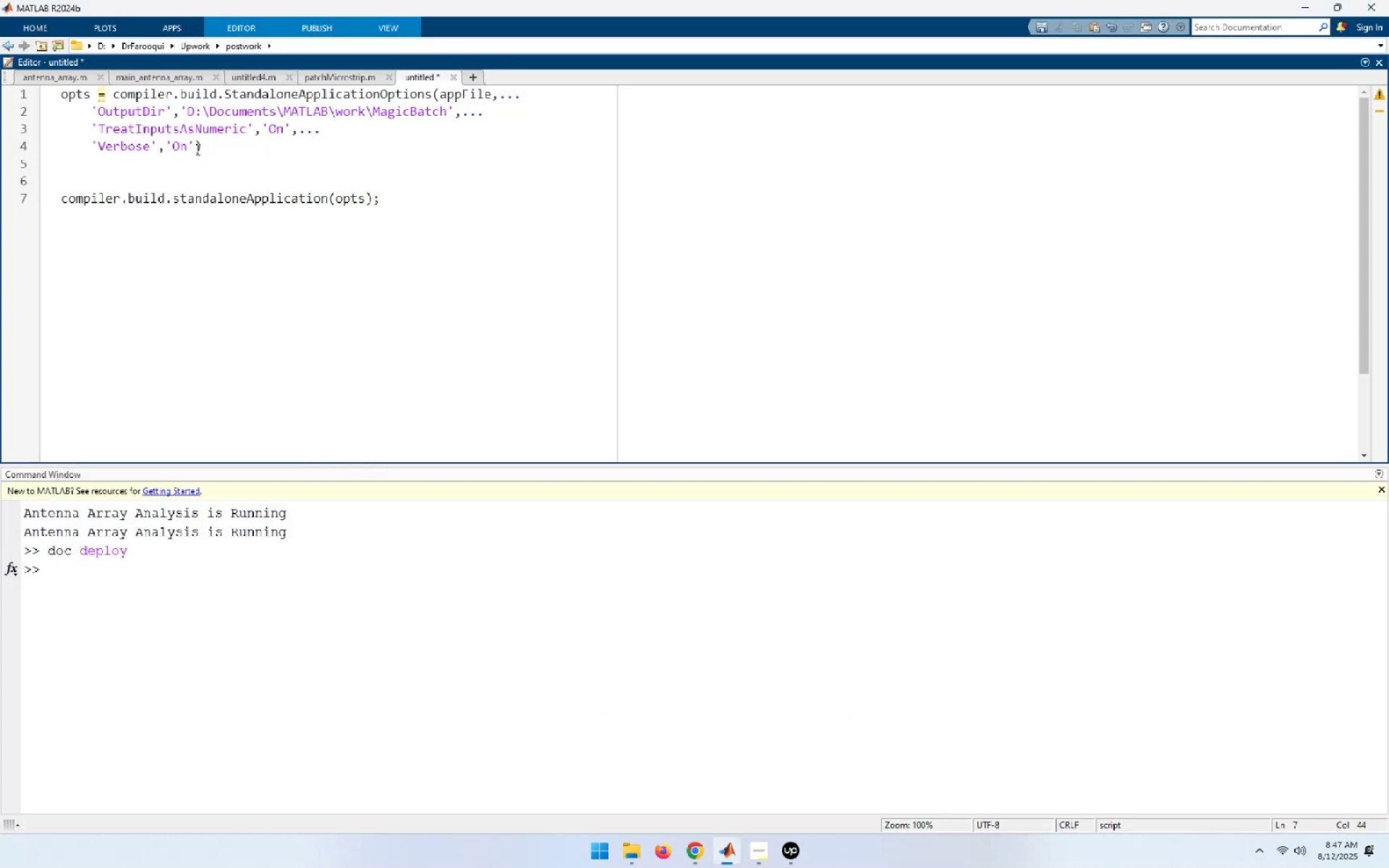 
left_click([336, 127])
 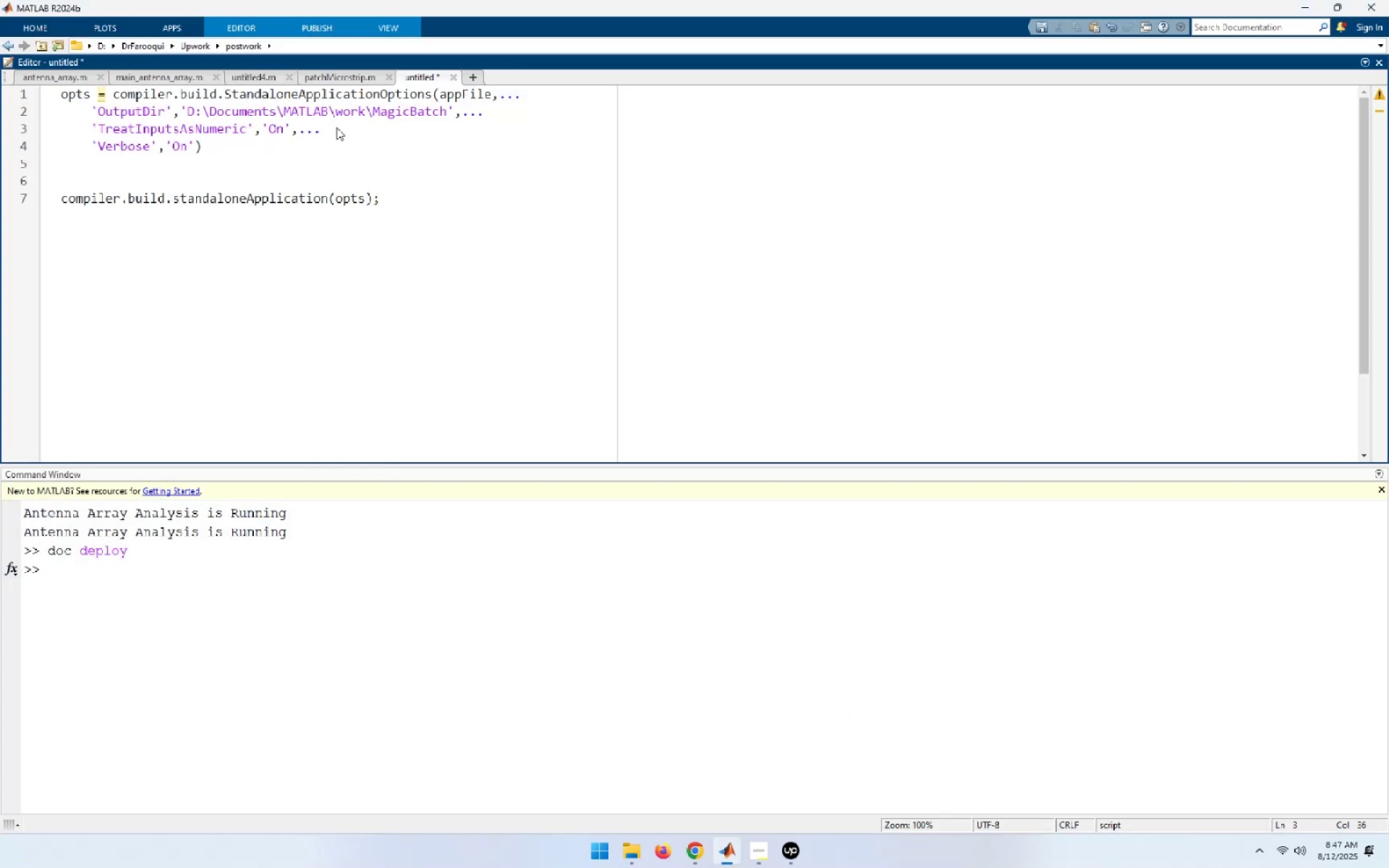 
key(NumpadEnter)
 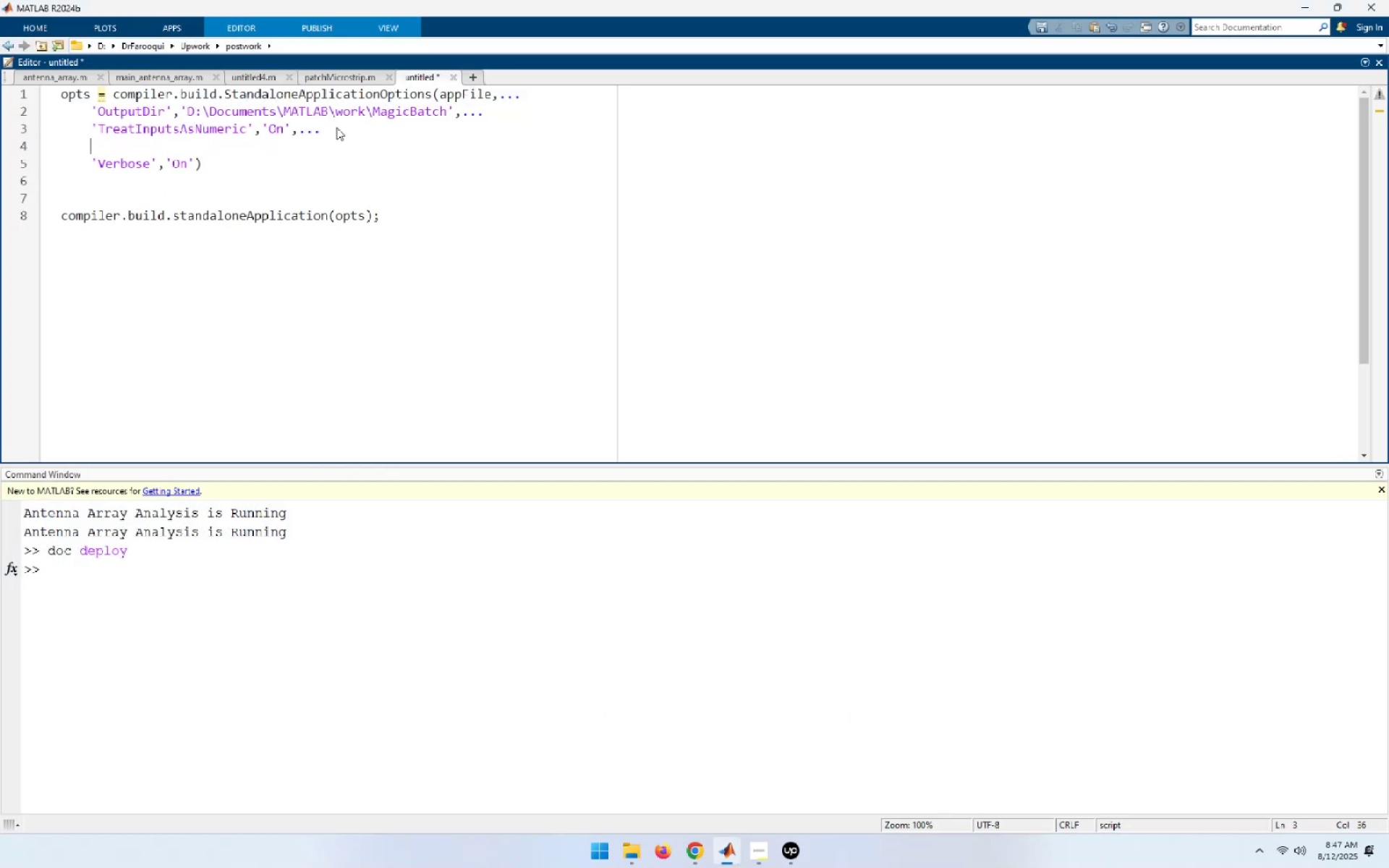 
key(Control+ControlLeft)
 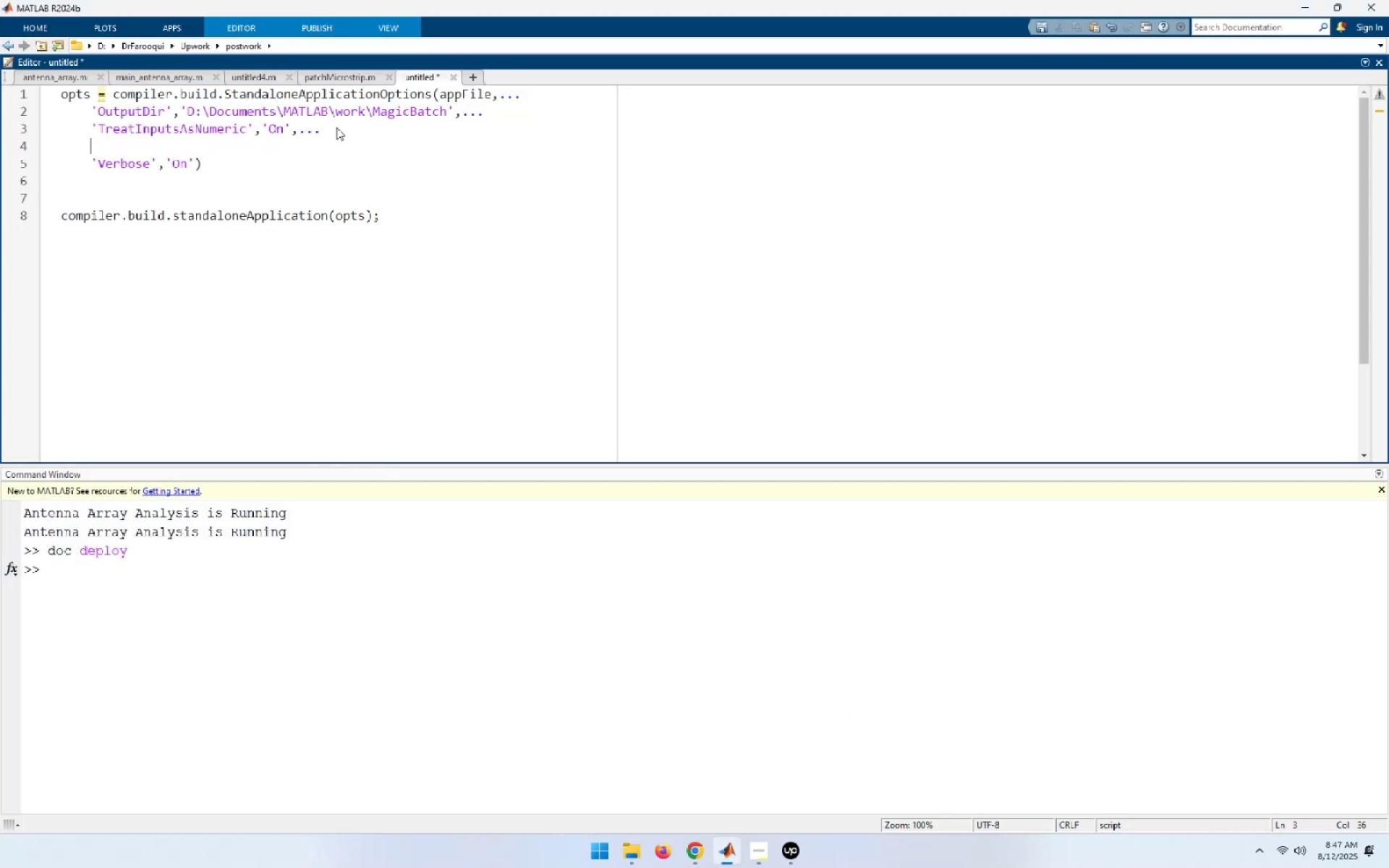 
key(Control+V)
 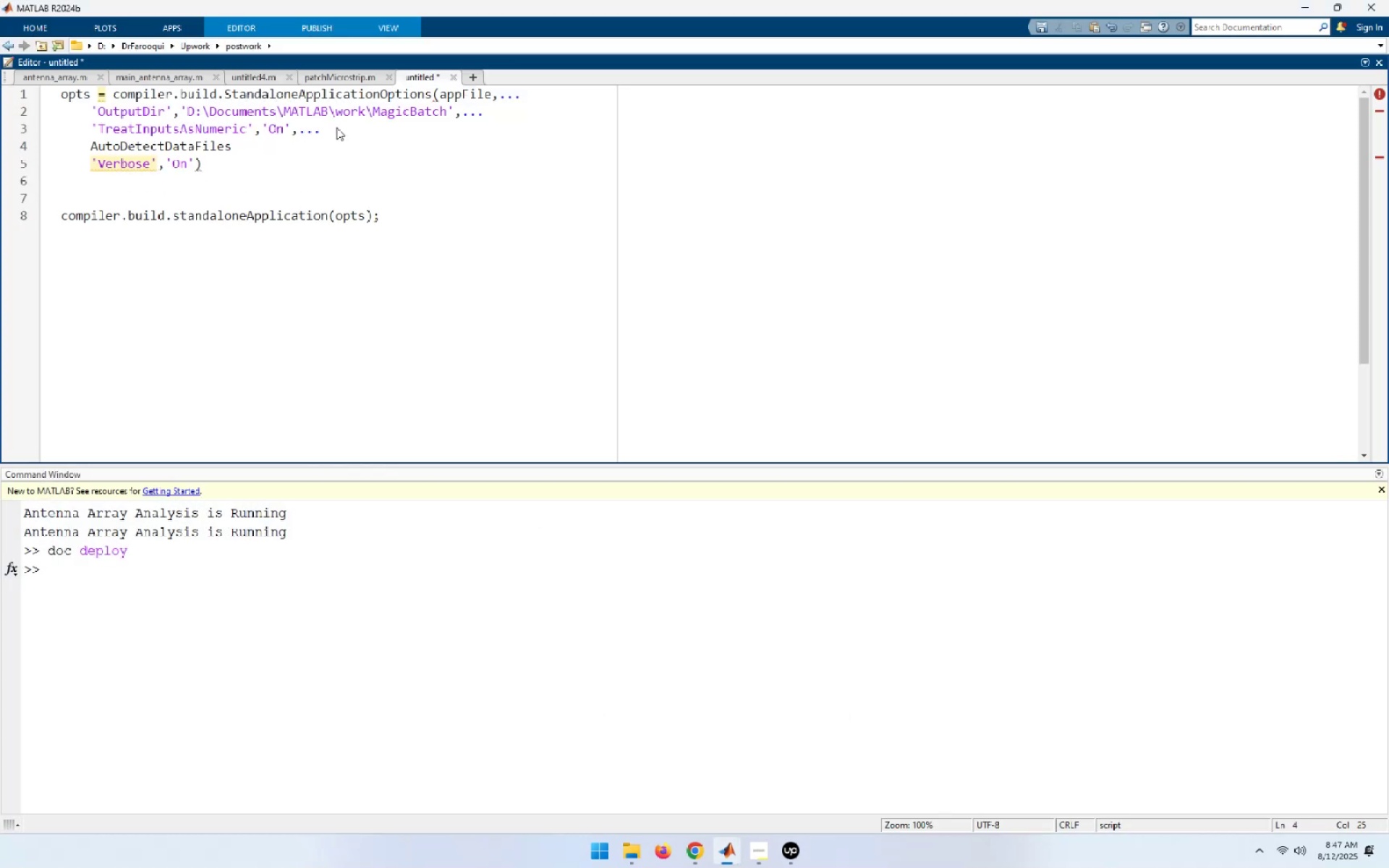 
key(Home)
 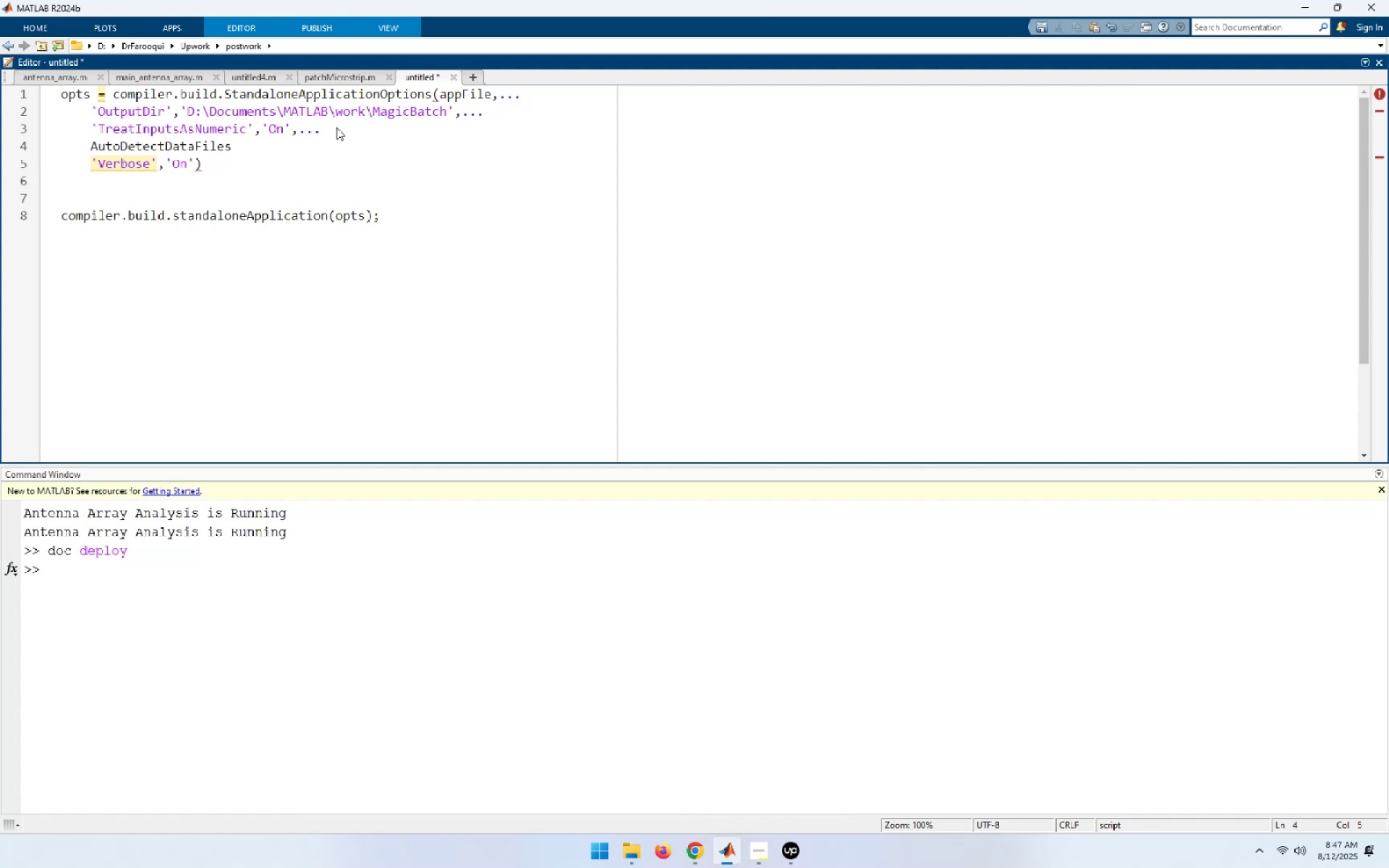 
key(Quote)
 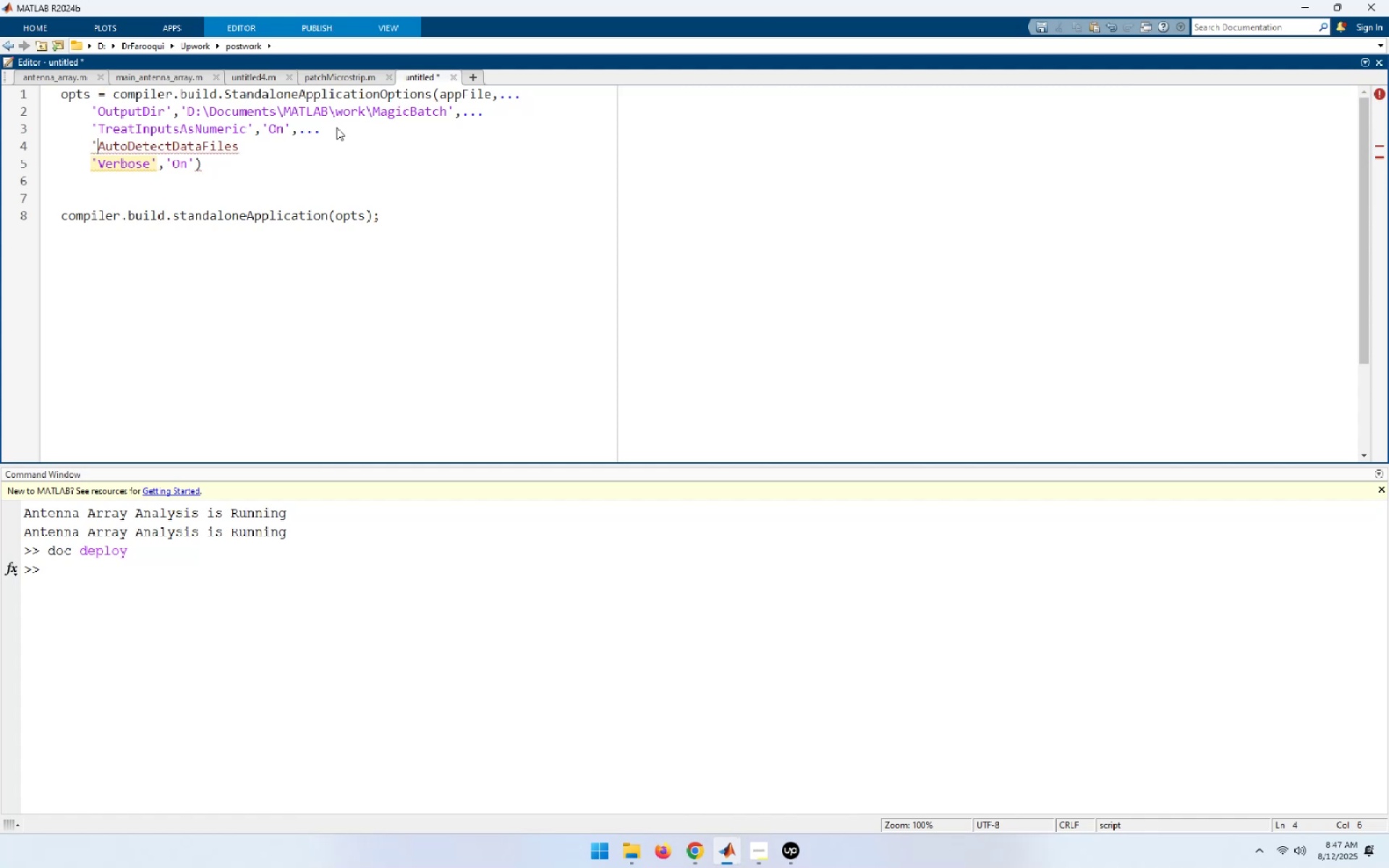 
key(End)
 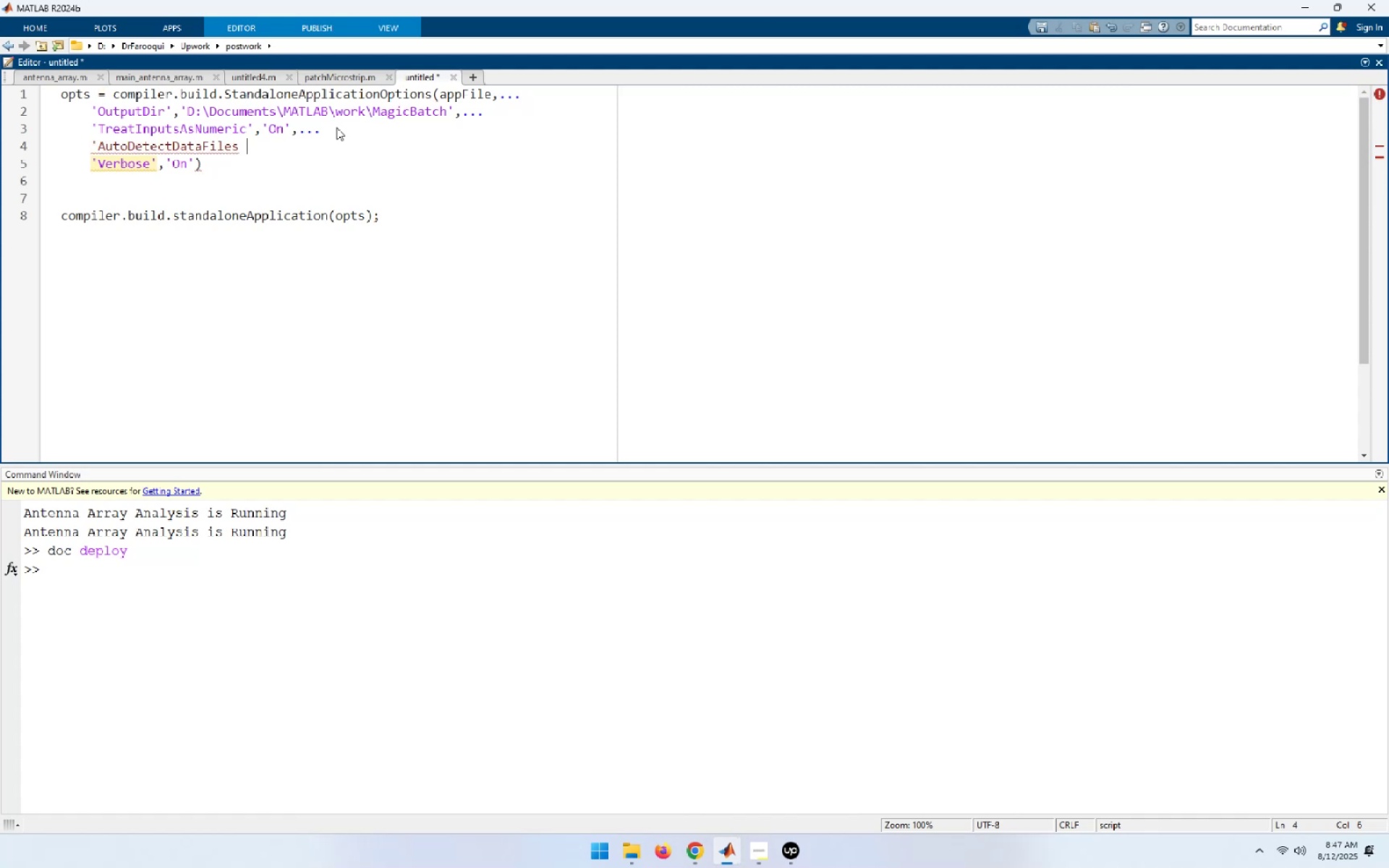 
key(ArrowLeft)
 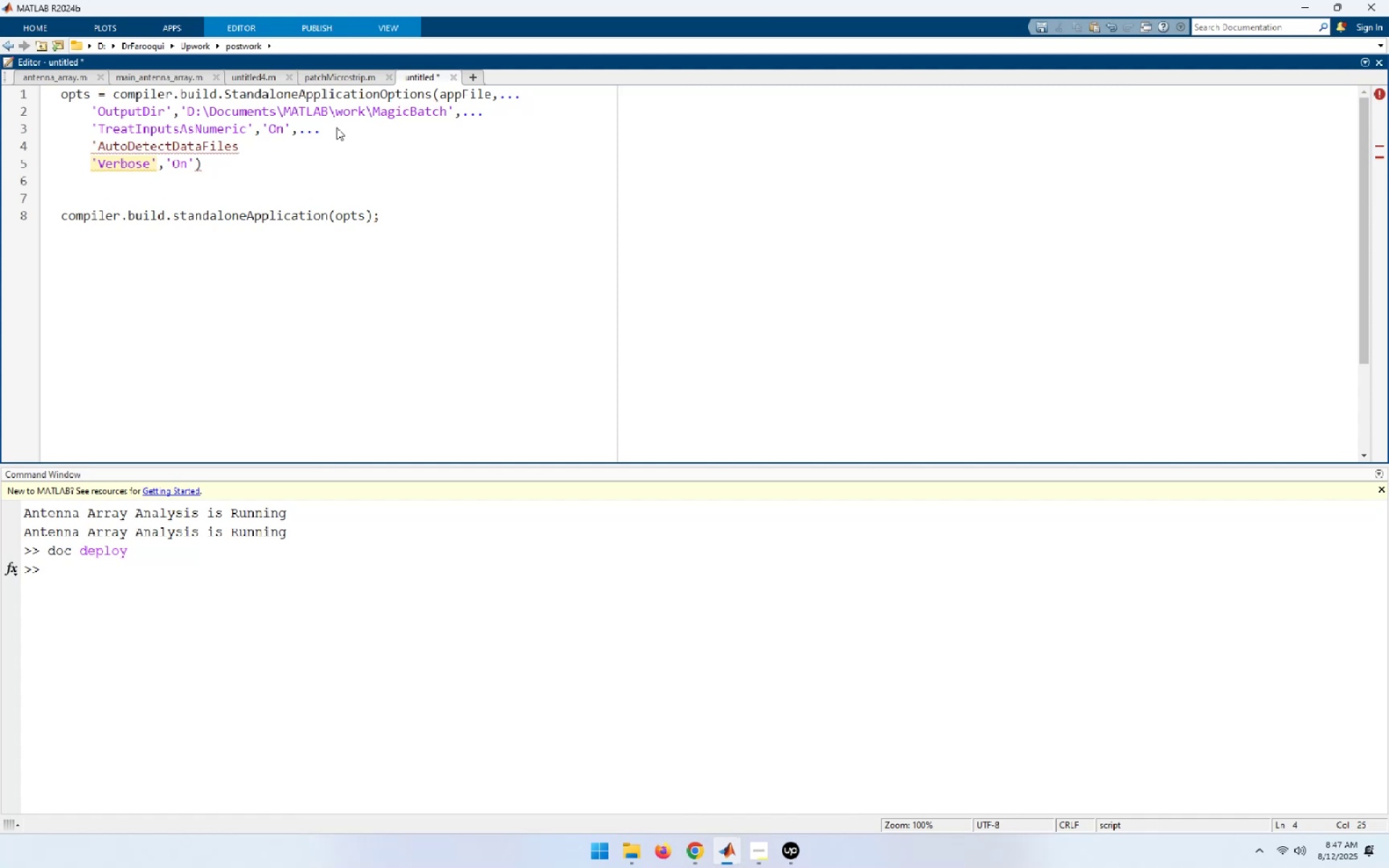 
type(','on)
 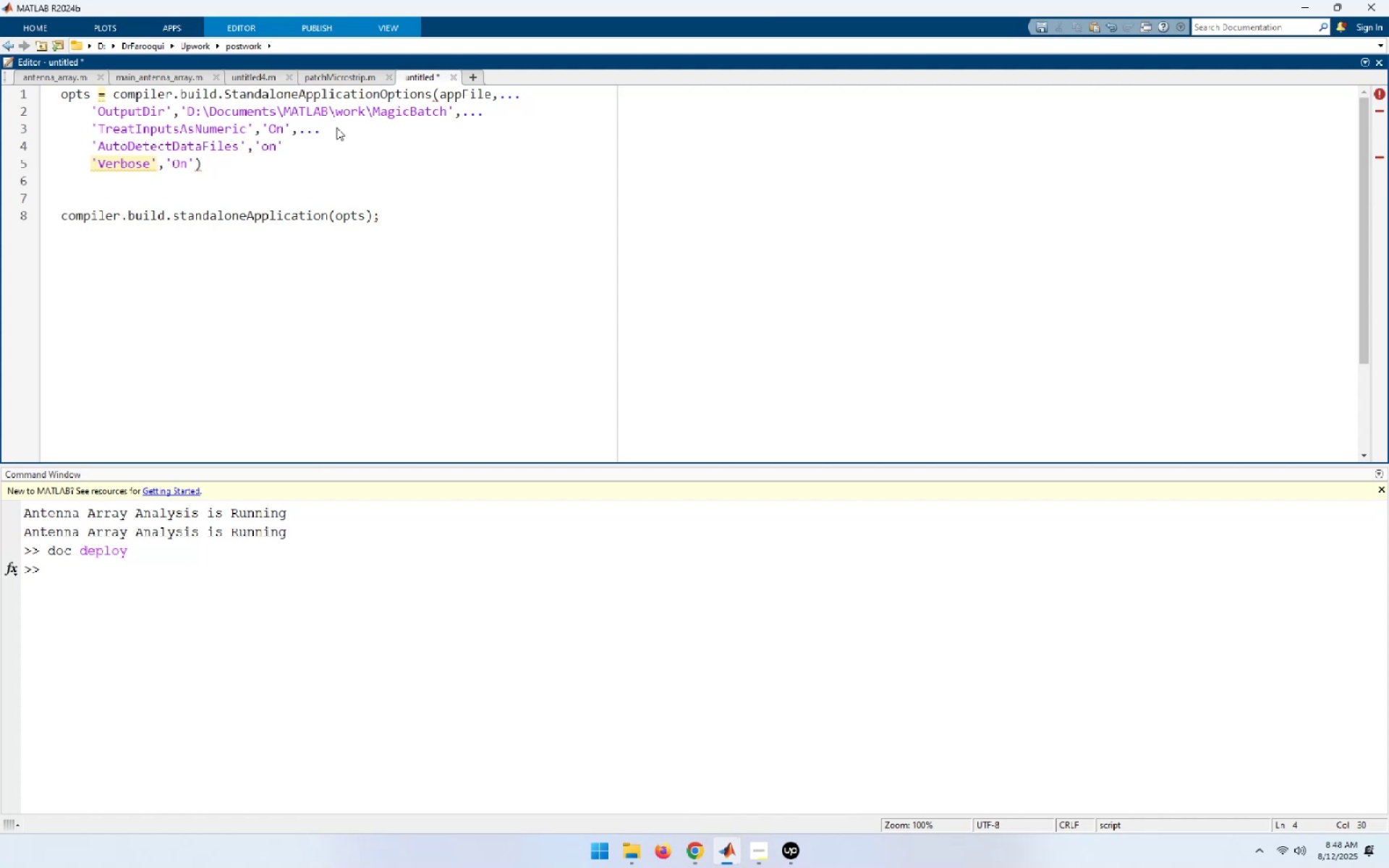 
key(ArrowUp)
 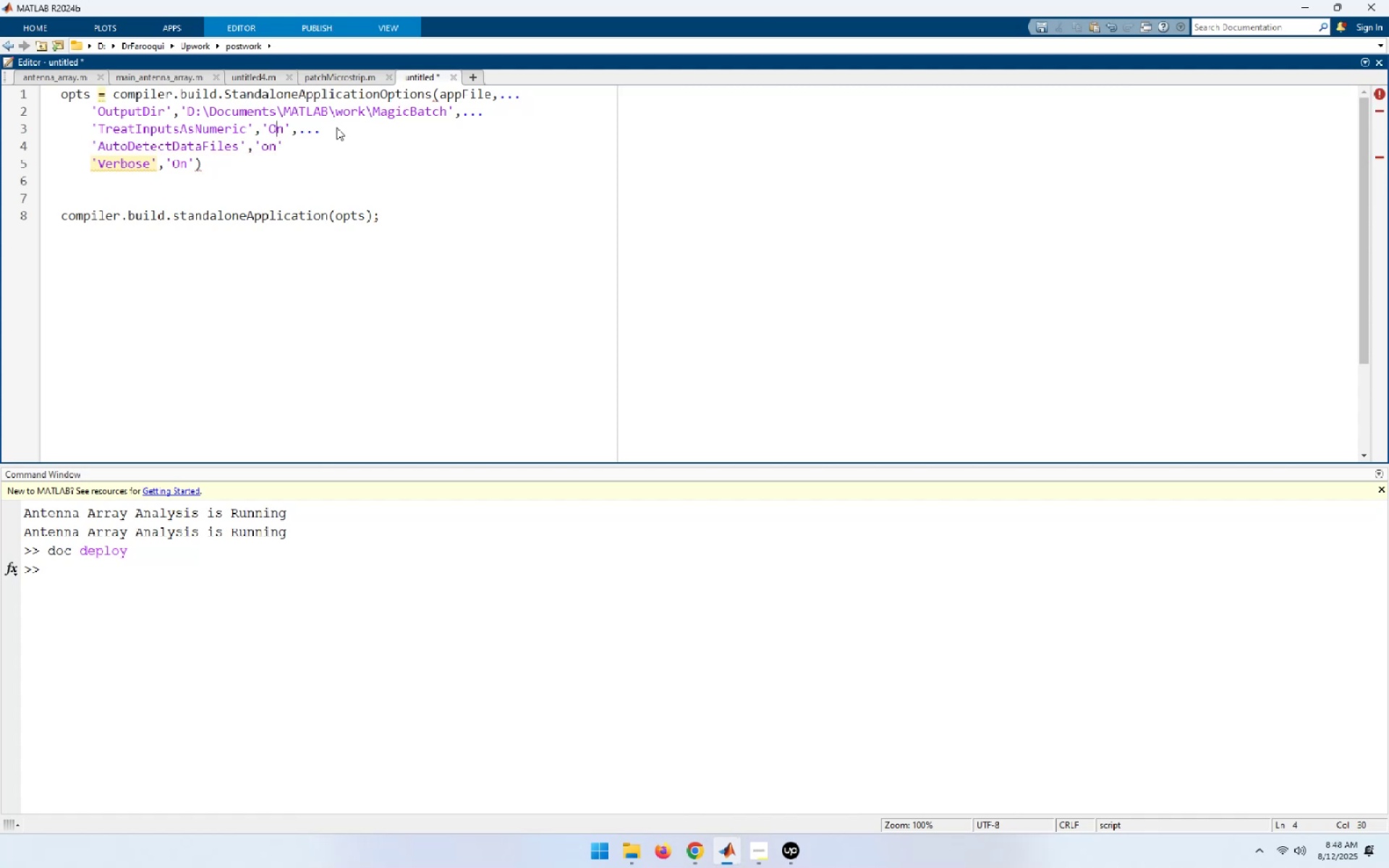 
key(ArrowRight)
 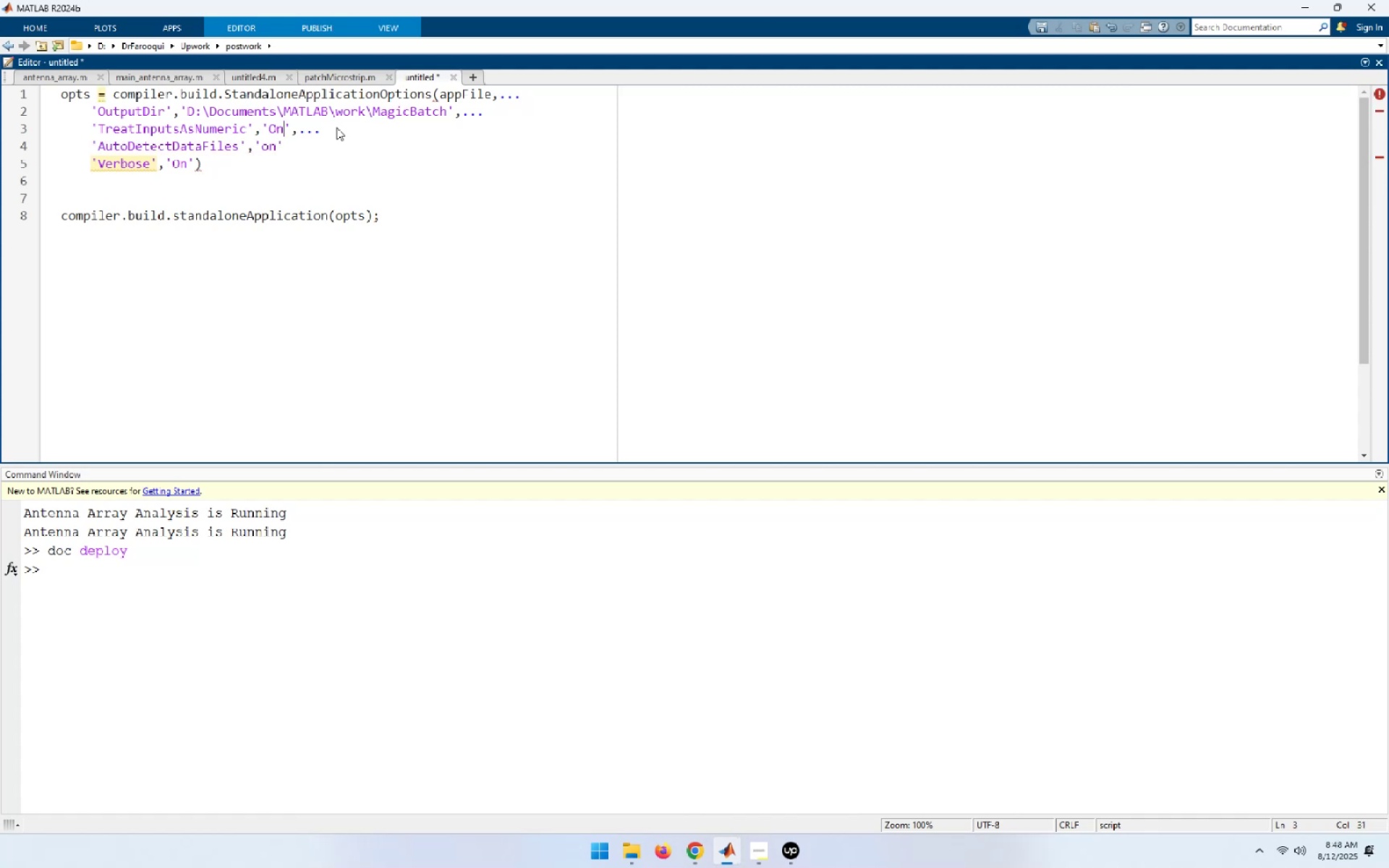 
key(ArrowDown)
 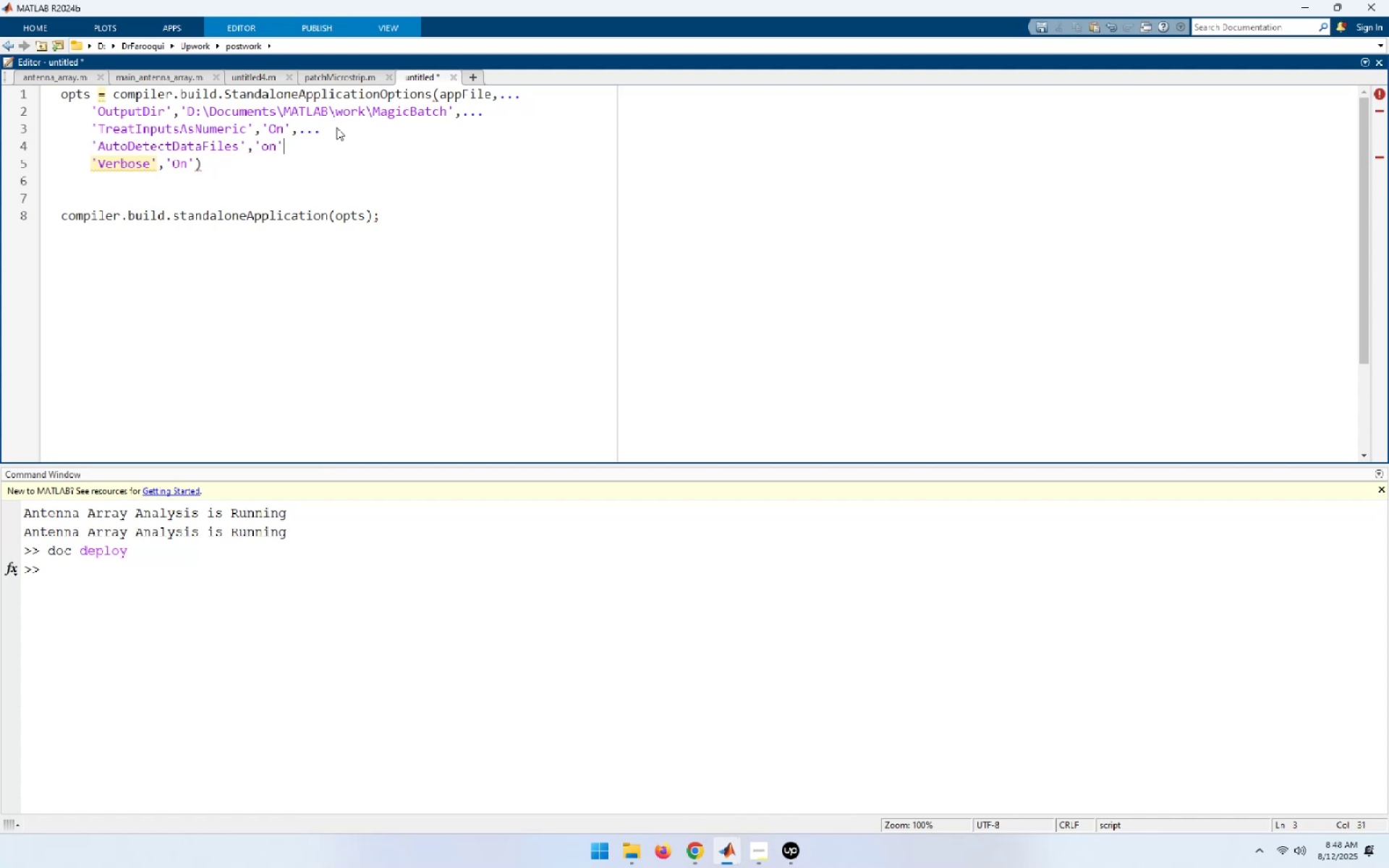 
key(ArrowLeft)
 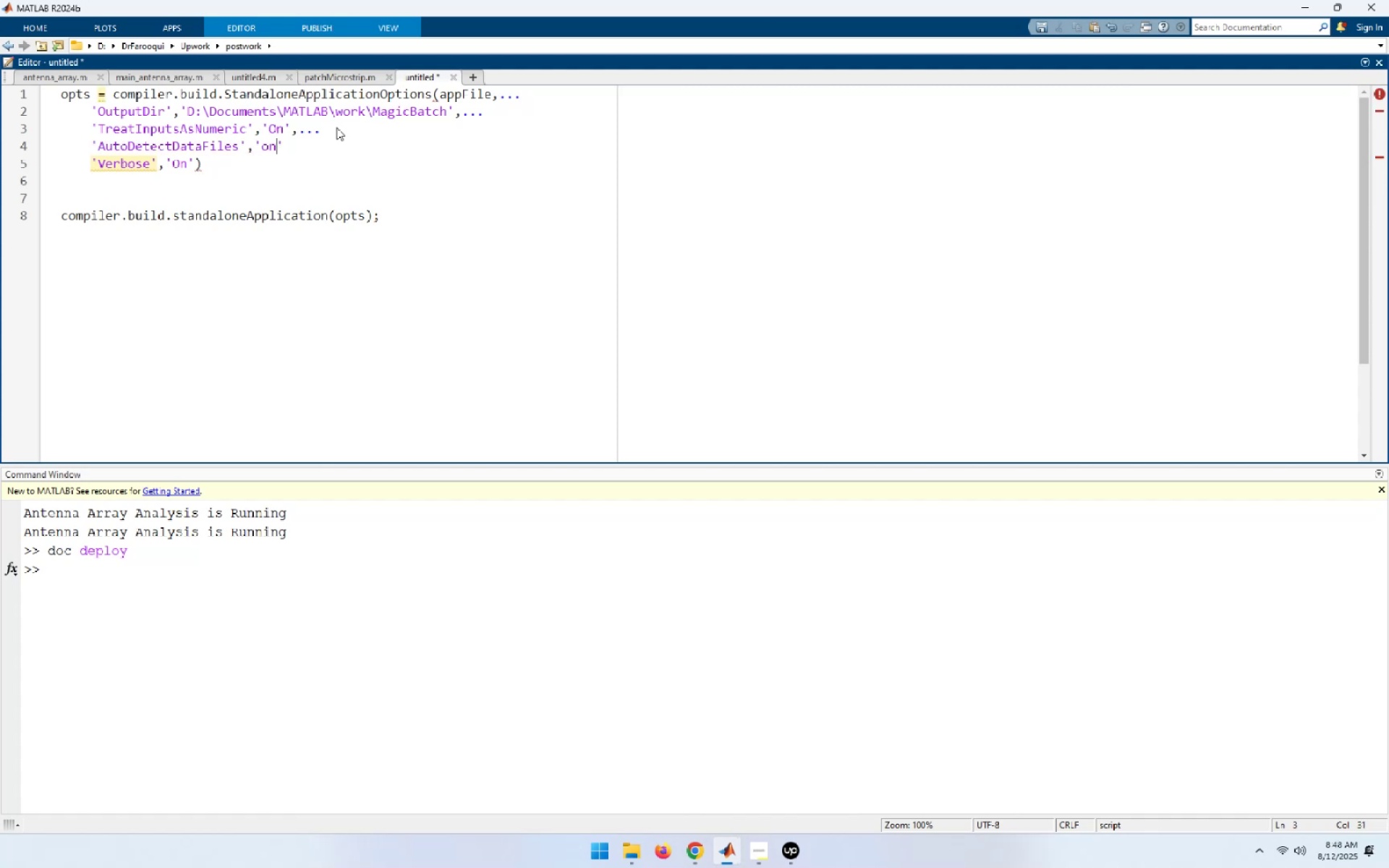 
key(ArrowLeft)
 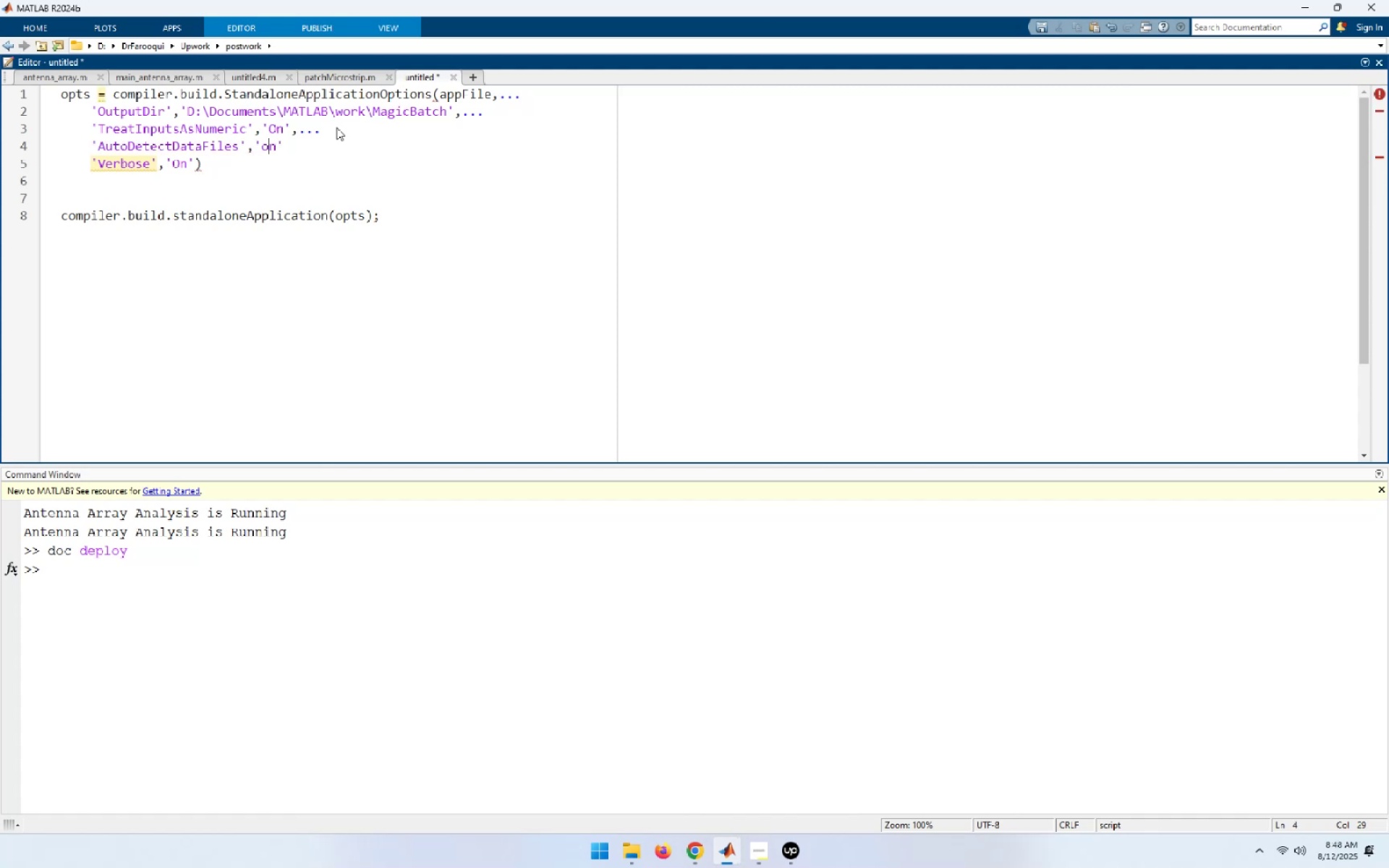 
key(Shift+ArrowLeft)
 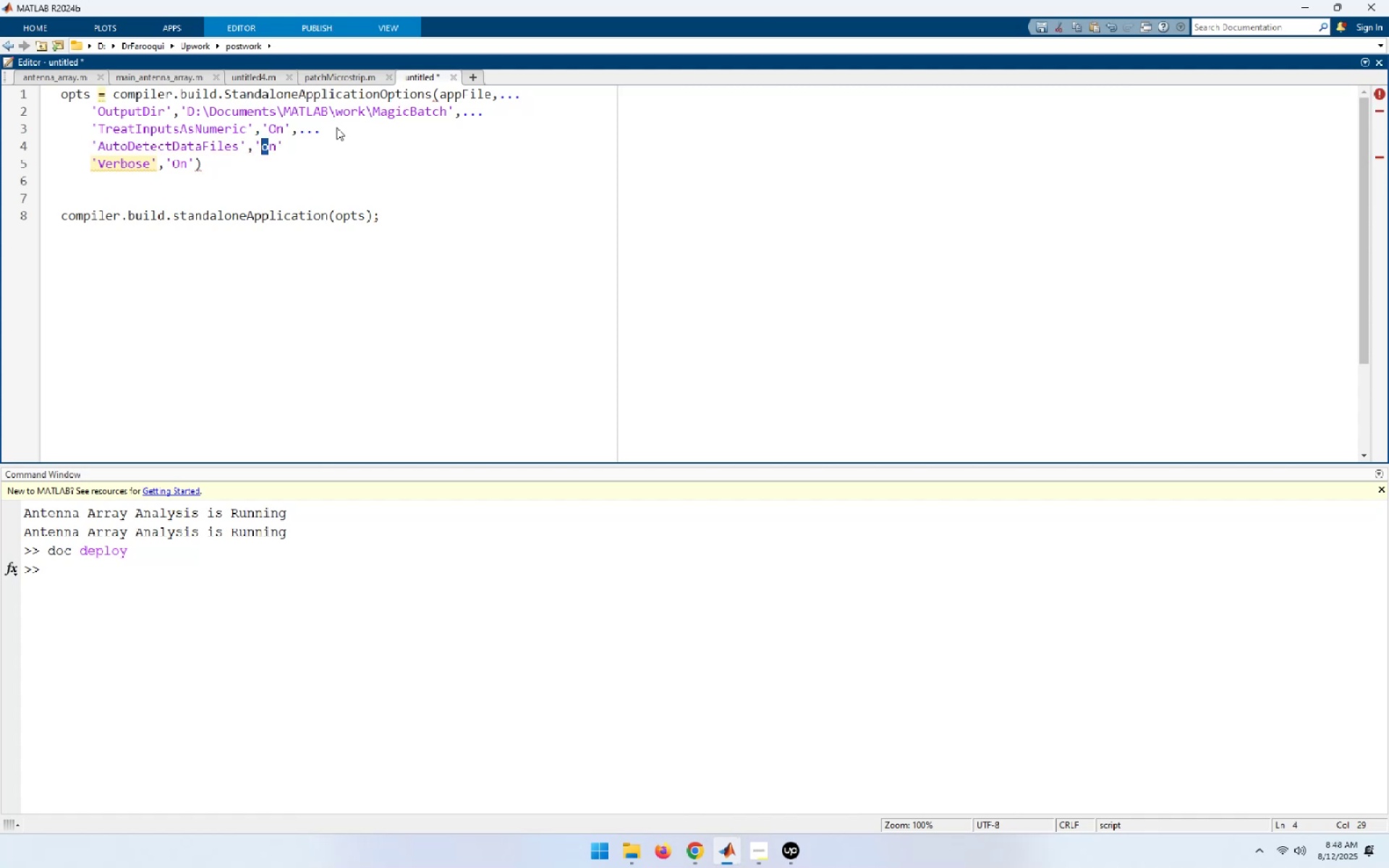 
key(Shift+O)
 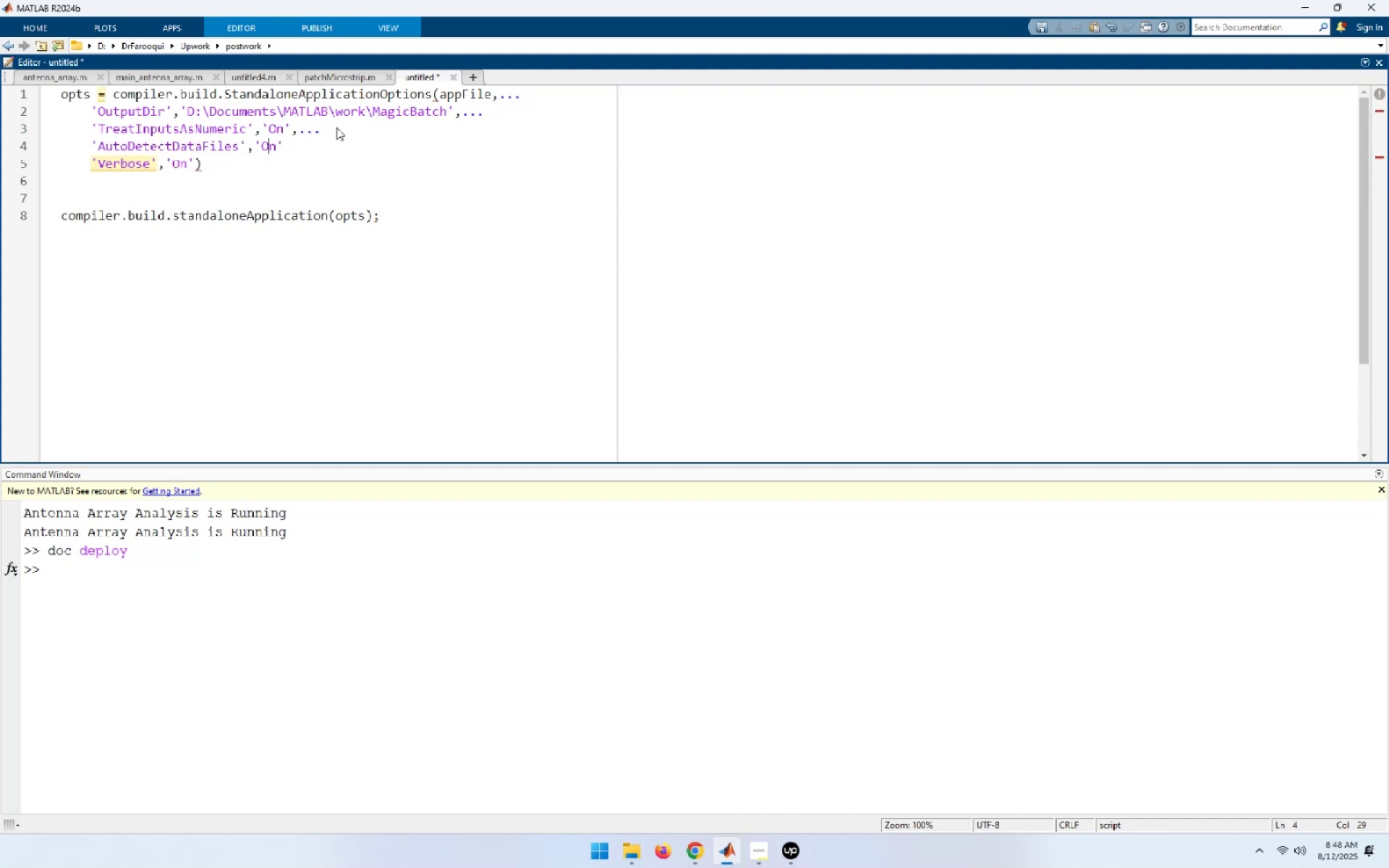 
key(ArrowUp)
 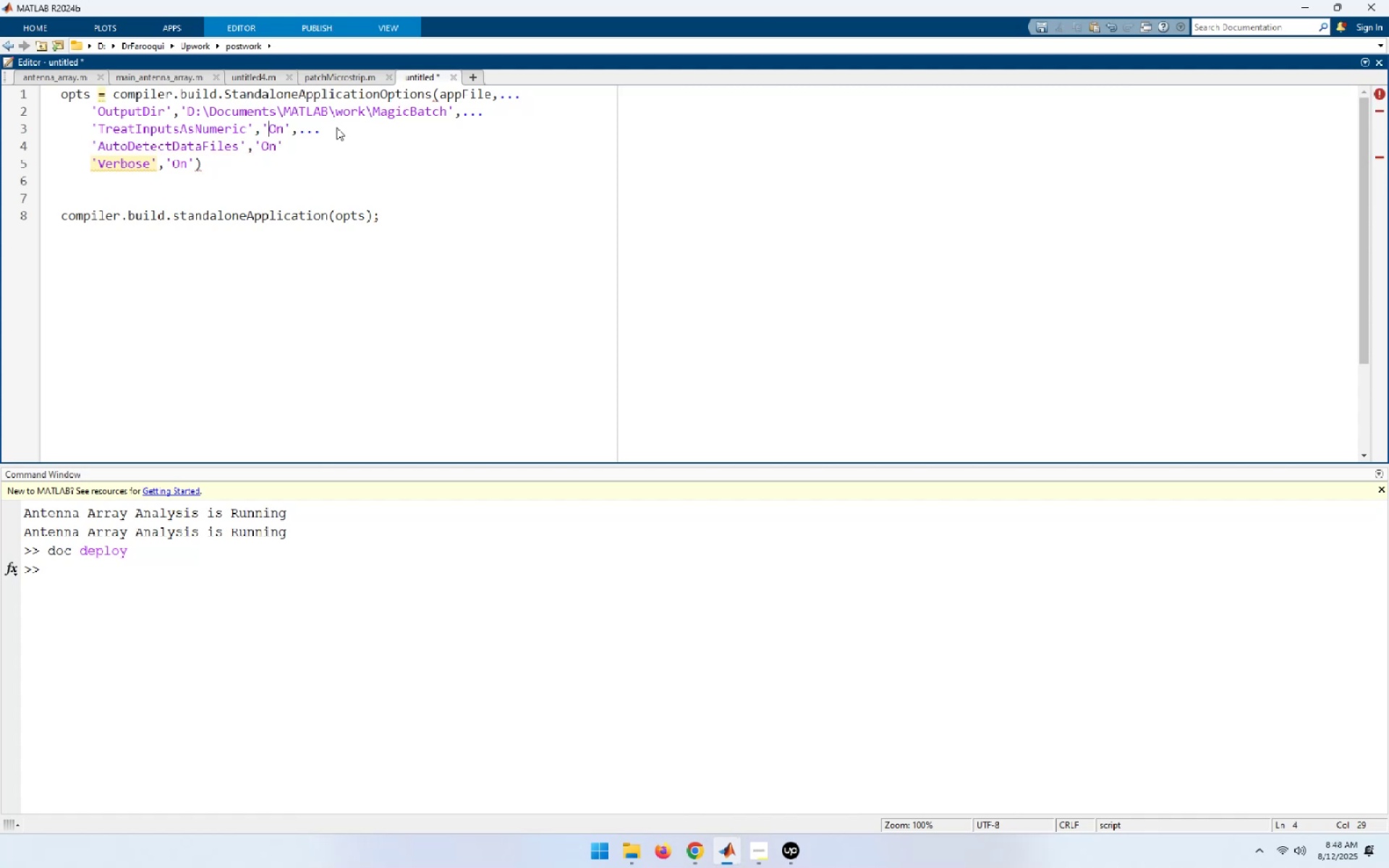 
key(ArrowRight)
 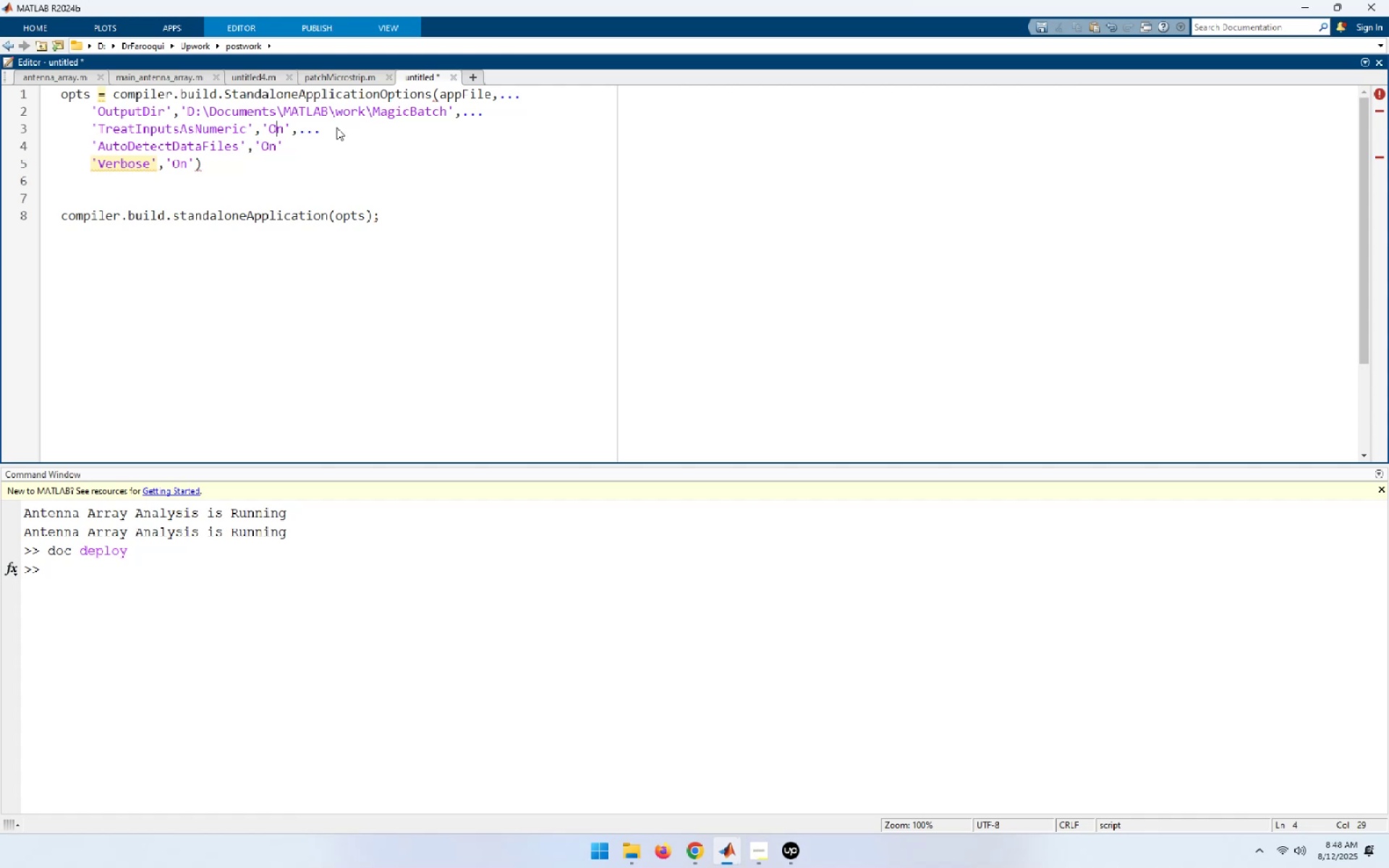 
key(ArrowRight)
 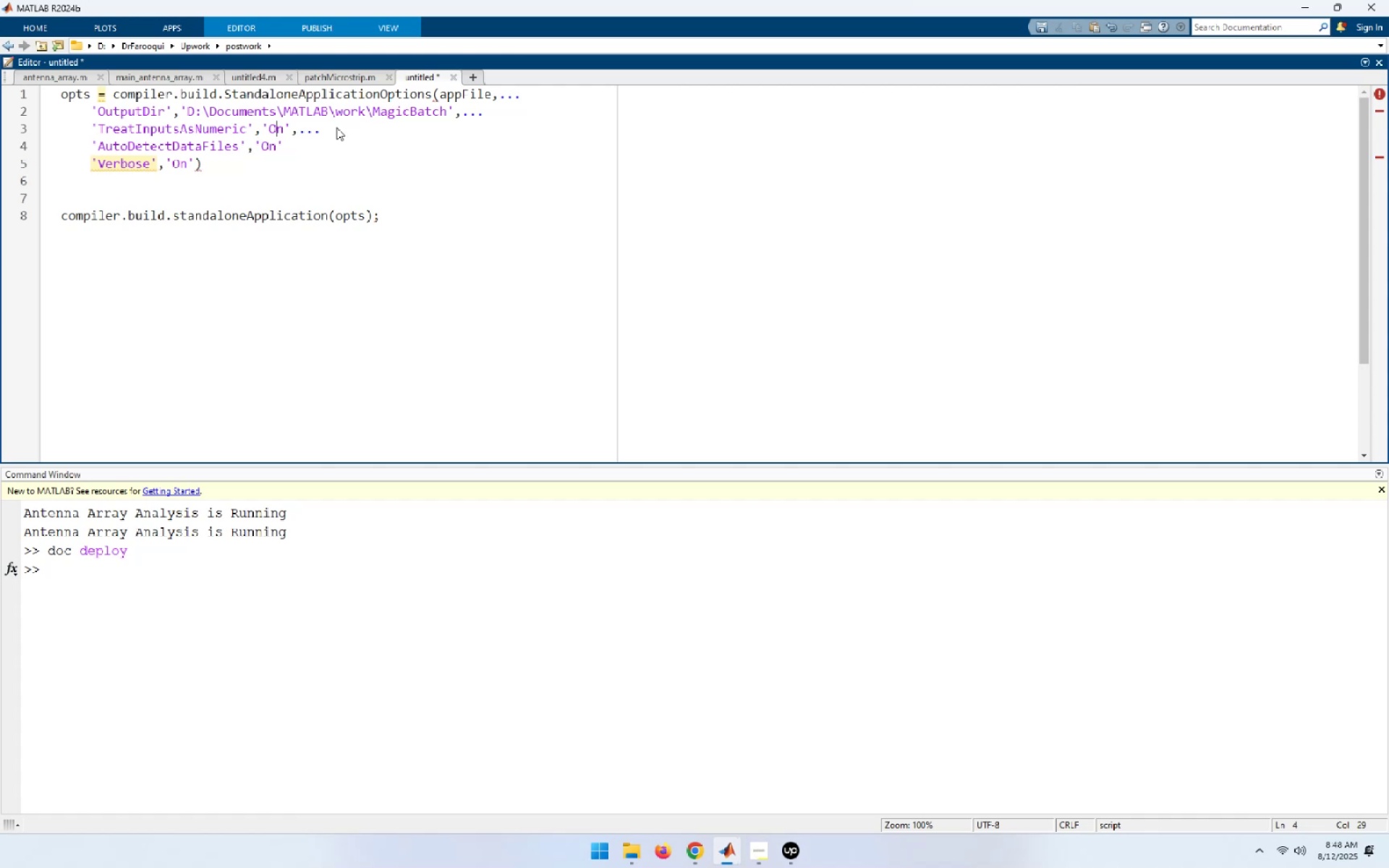 
key(ArrowRight)
 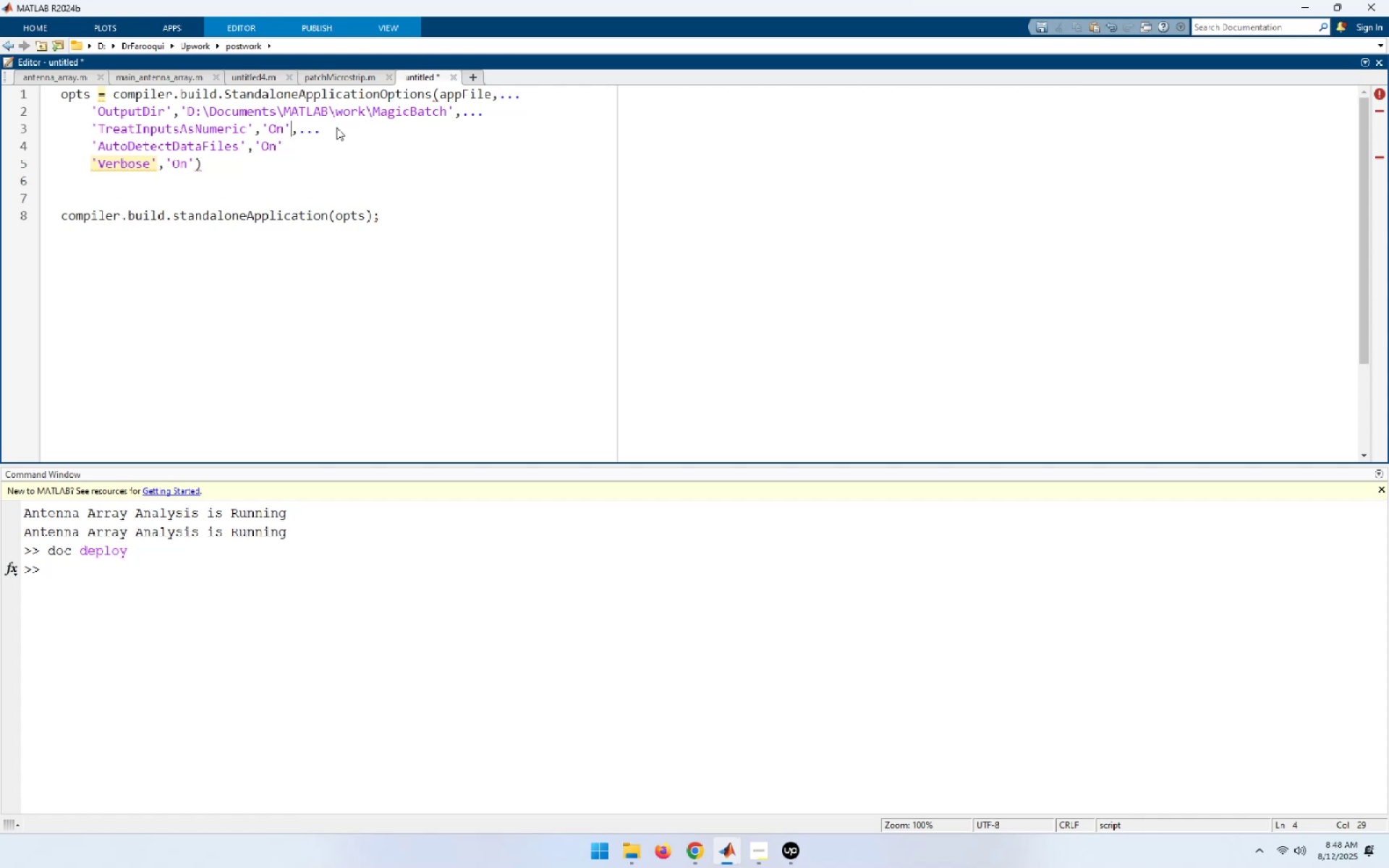 
key(Shift+ShiftLeft)
 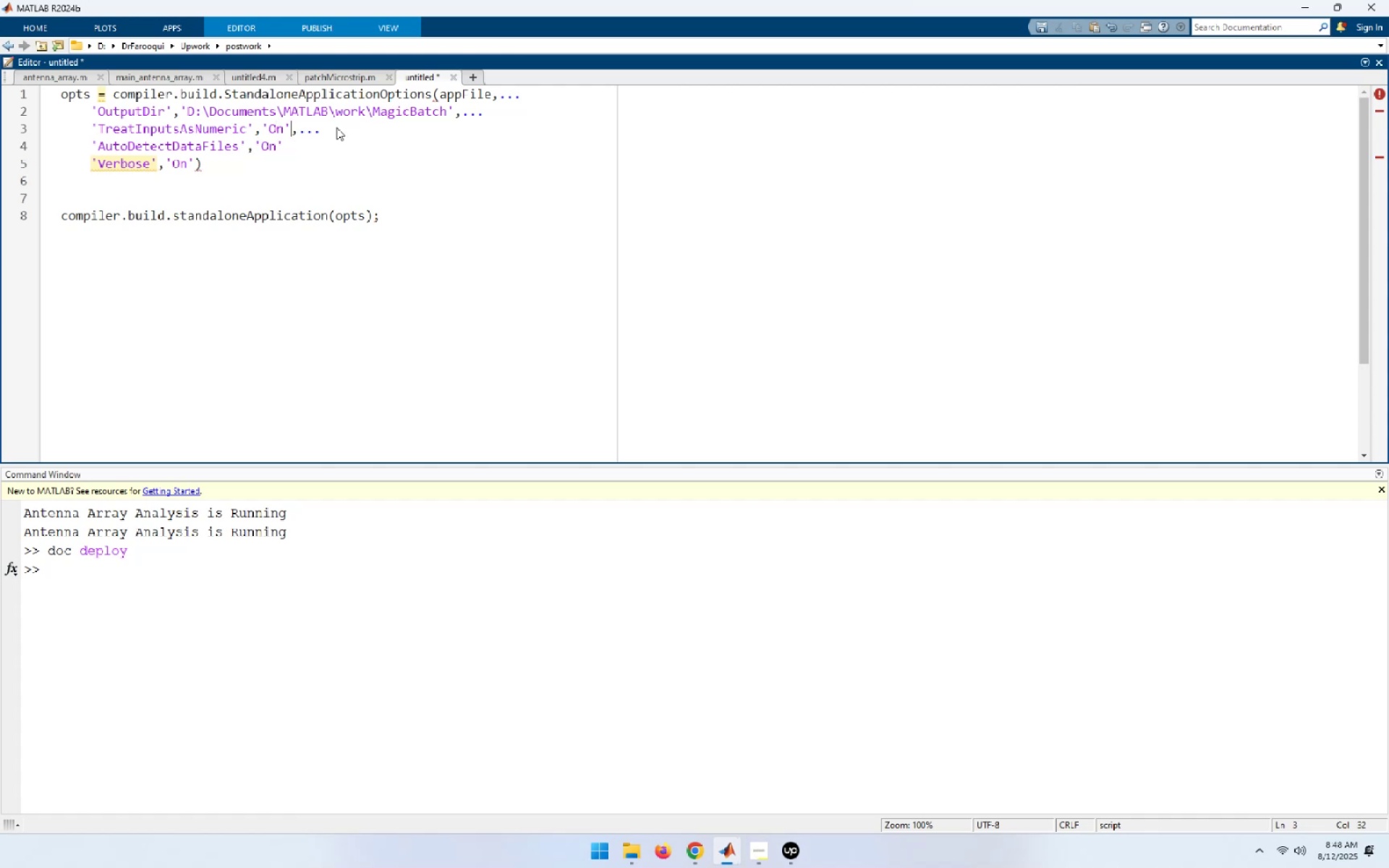 
key(Shift+End)
 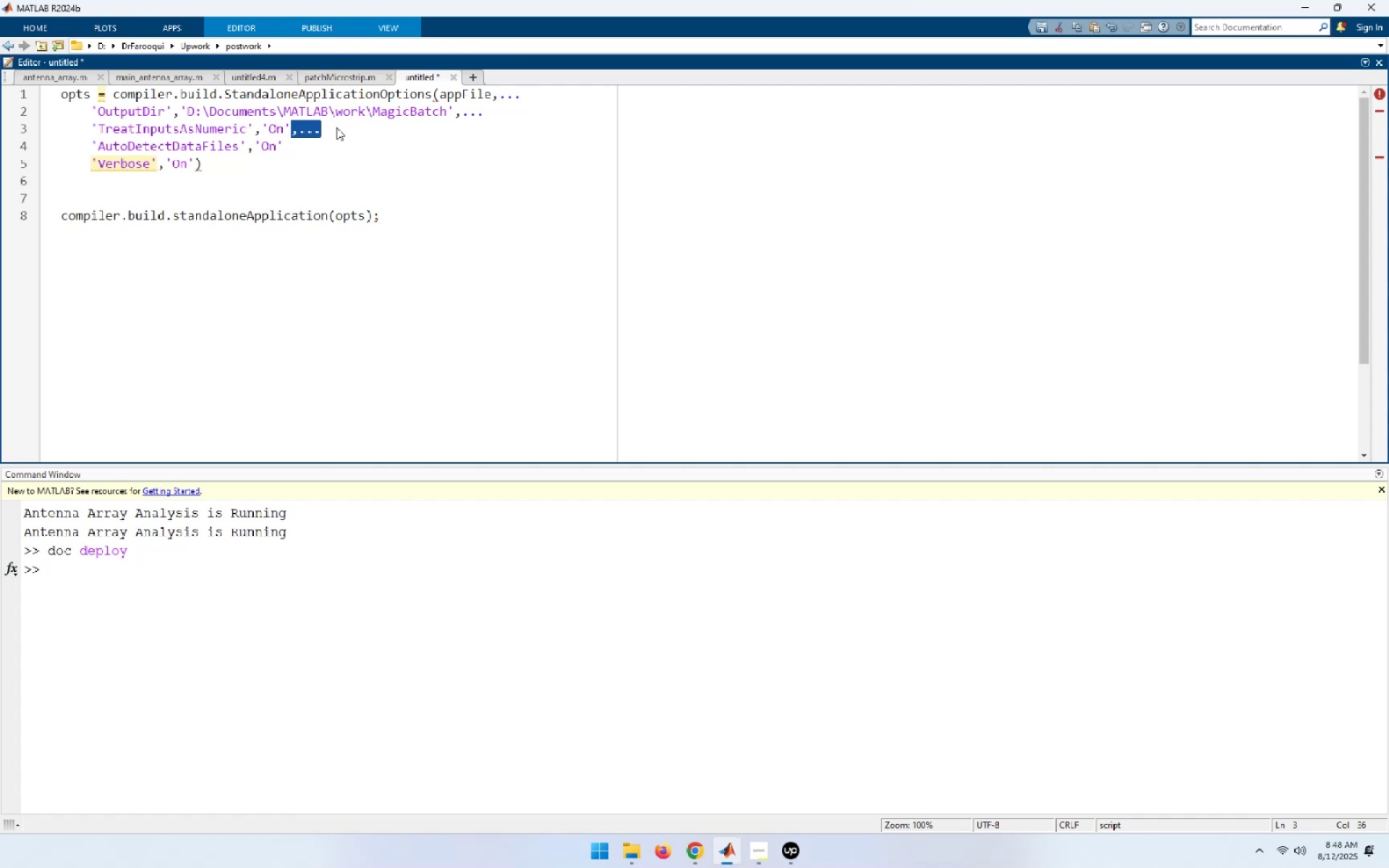 
key(Control+C)
 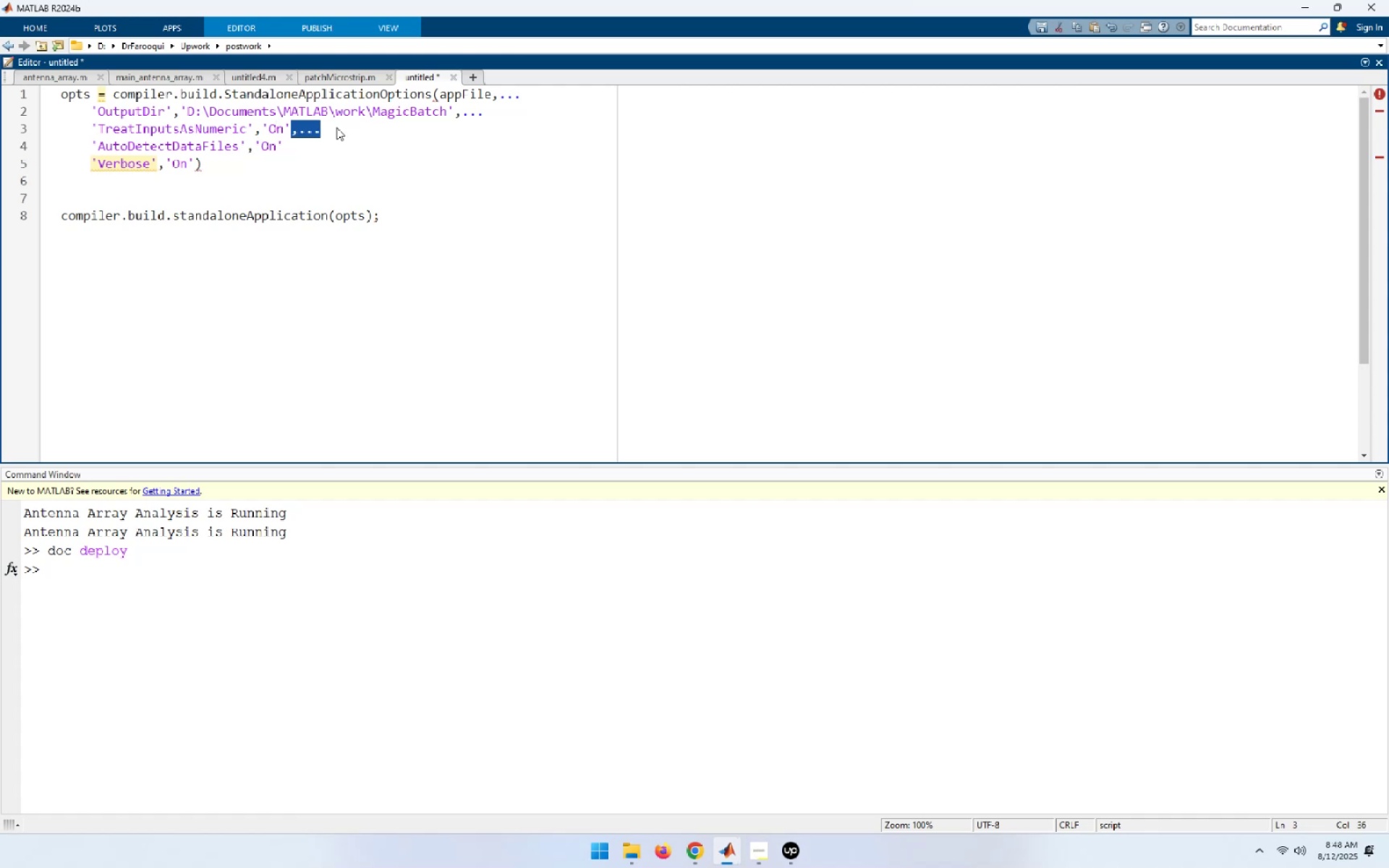 
key(ArrowDown)
 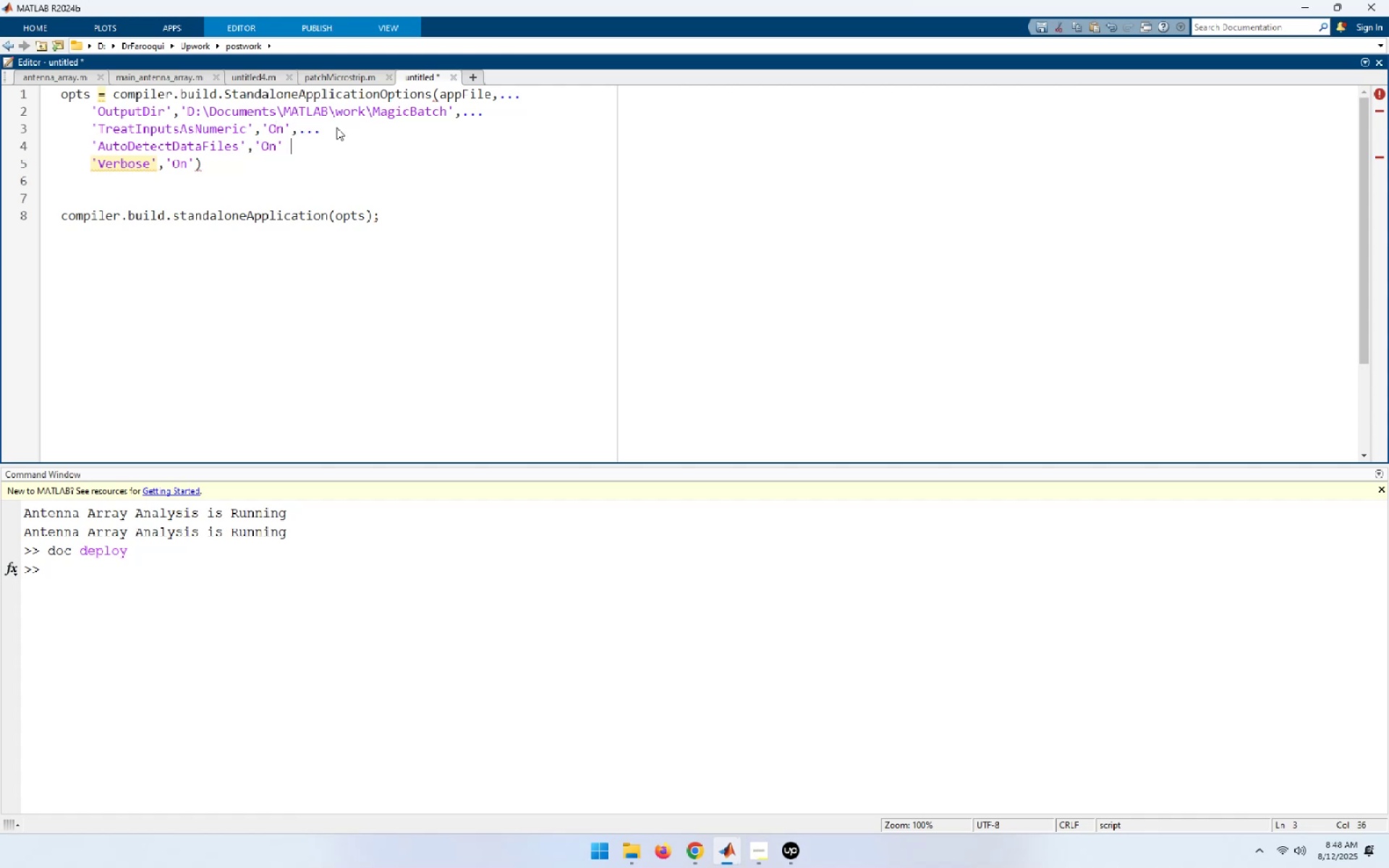 
key(Control+ControlLeft)
 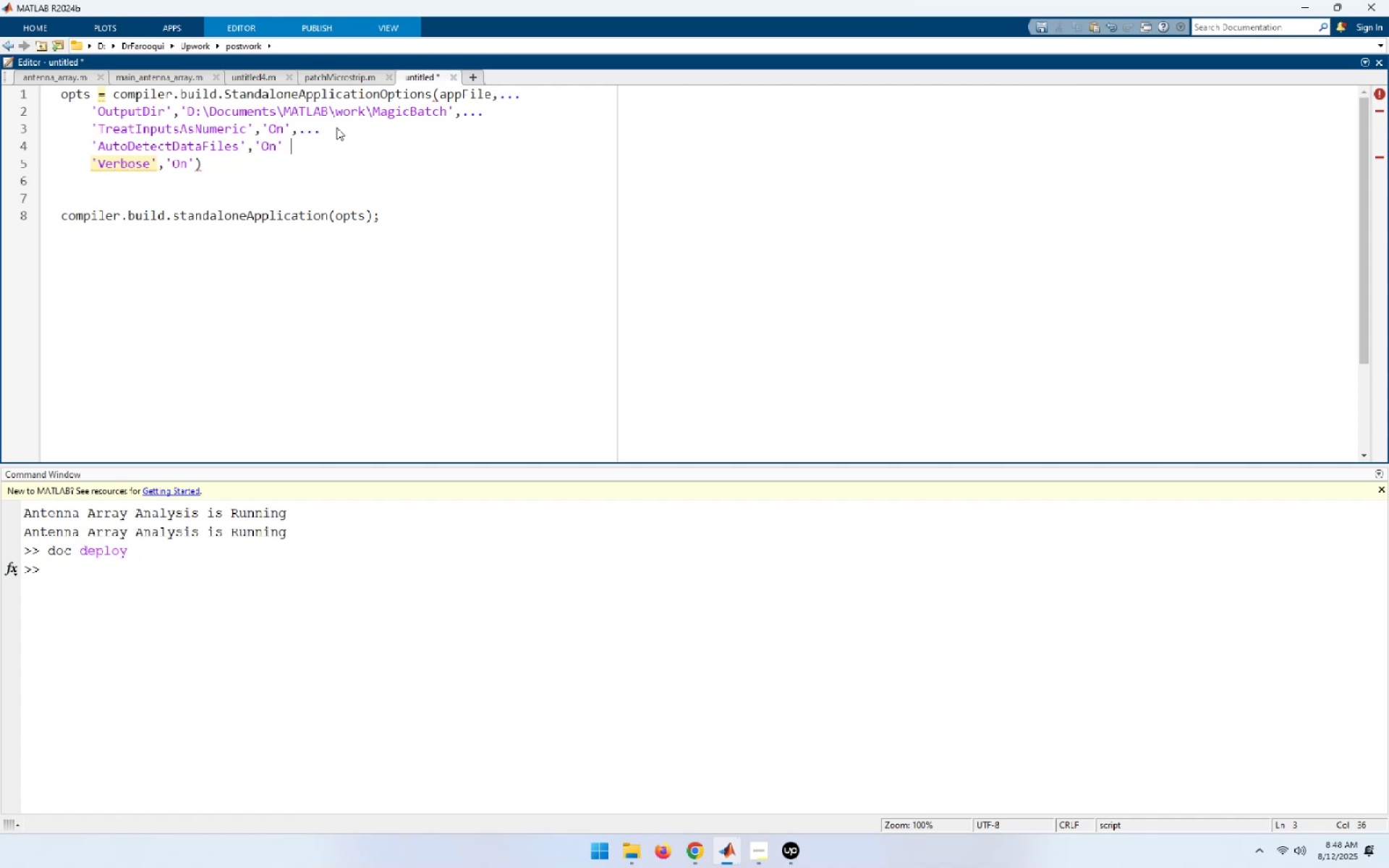 
key(Control+V)
 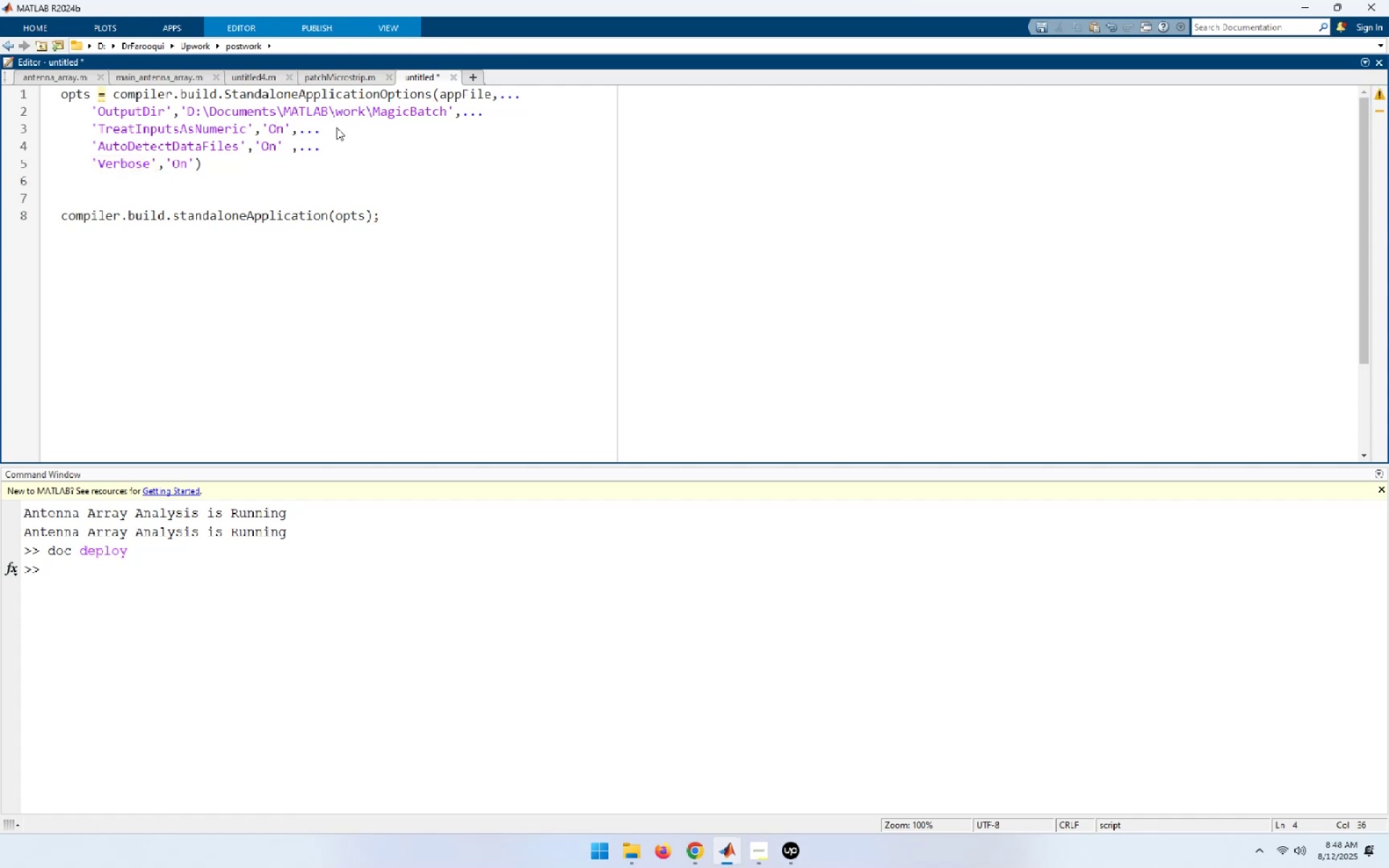 
key(Alt+AltLeft)
 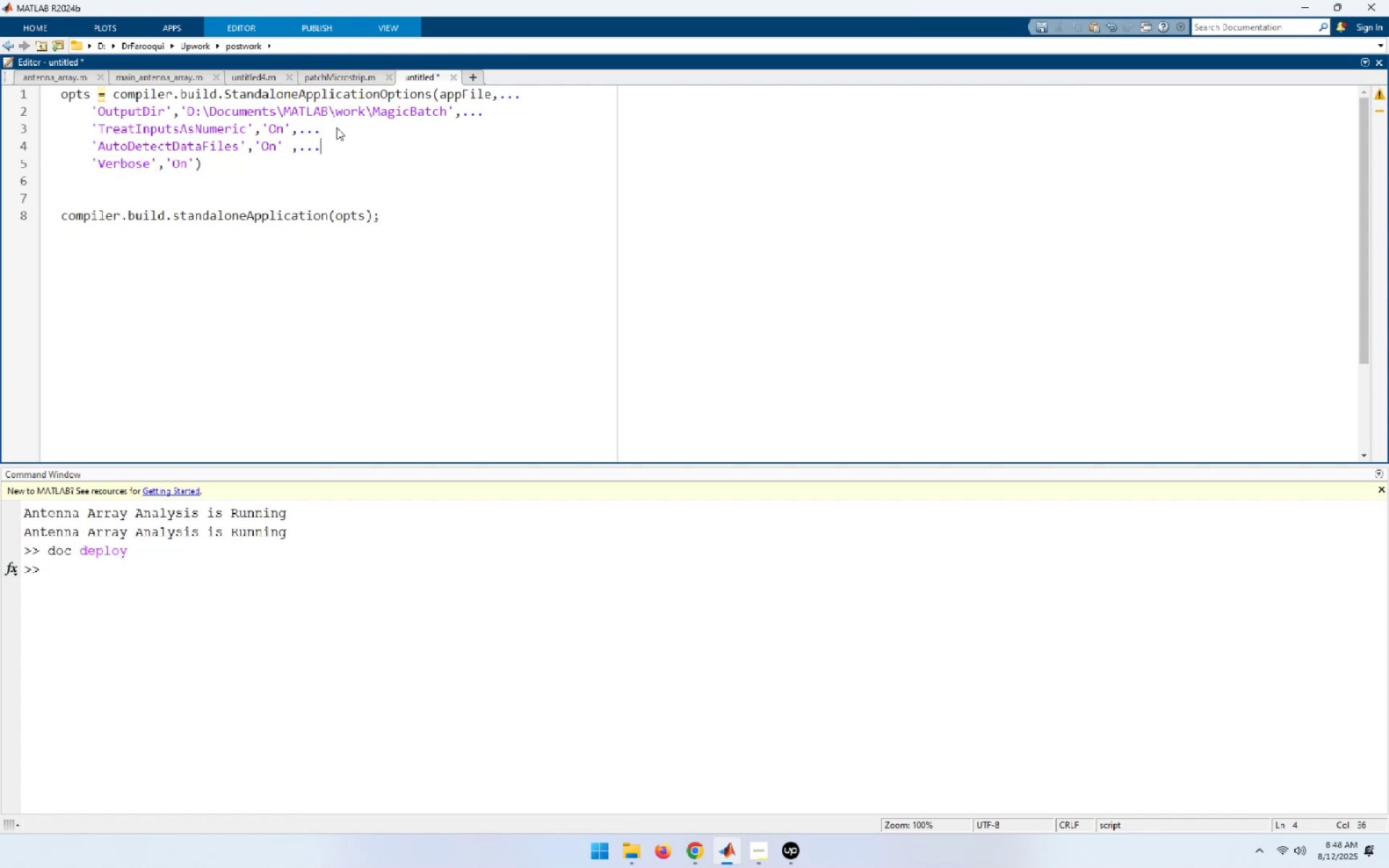 
key(Alt+Tab)
 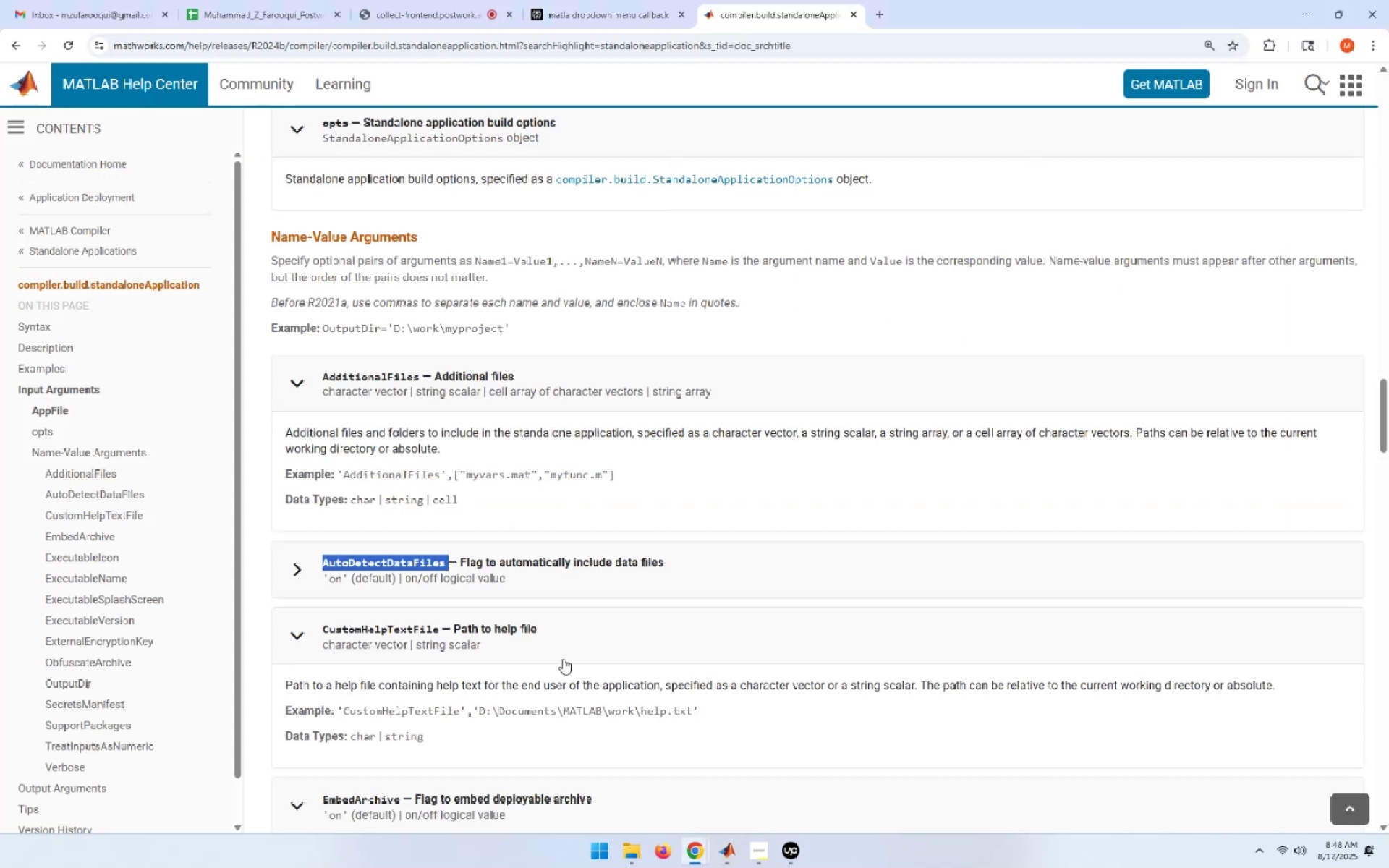 
wait(7.28)
 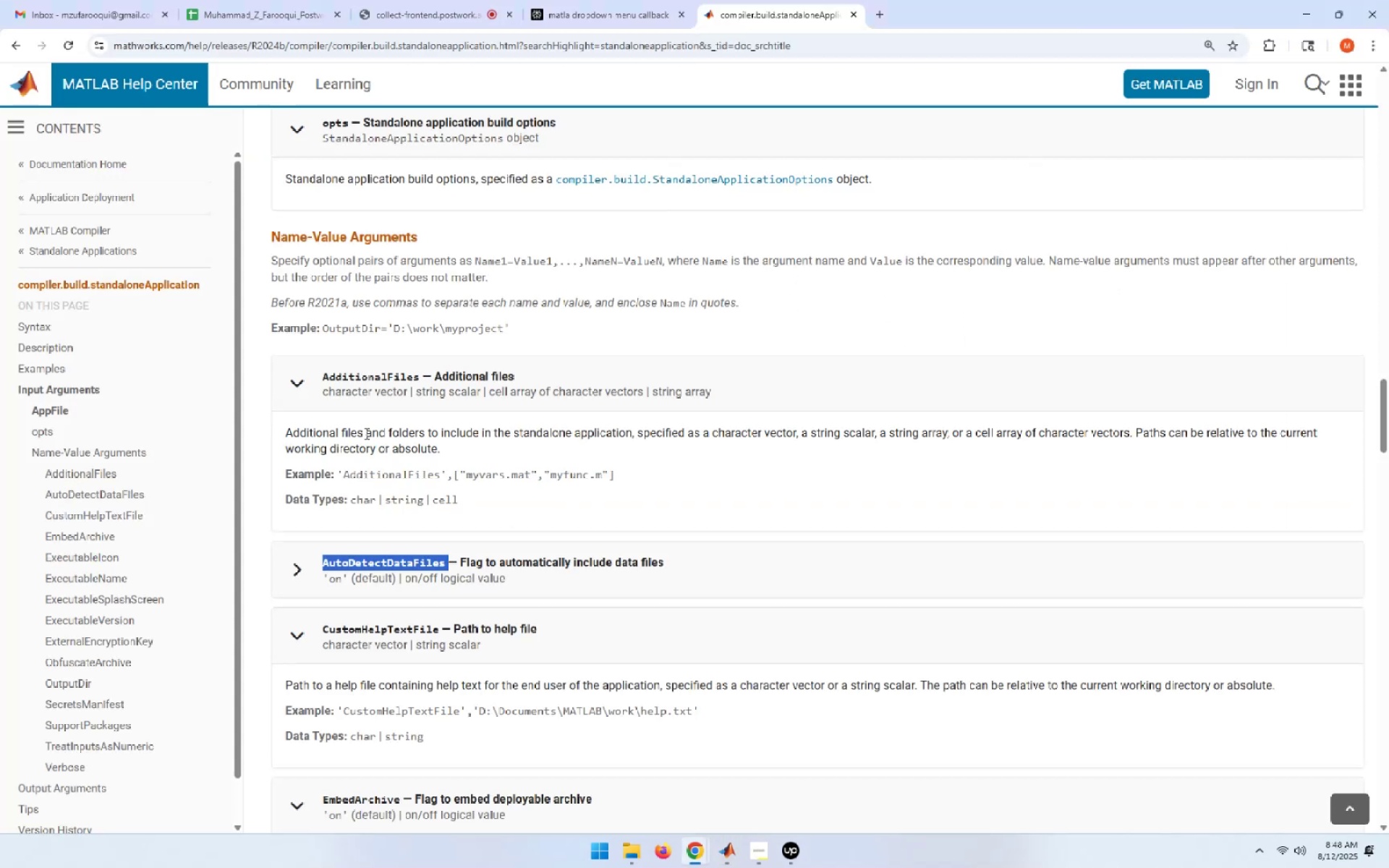 
key(Alt+AltLeft)
 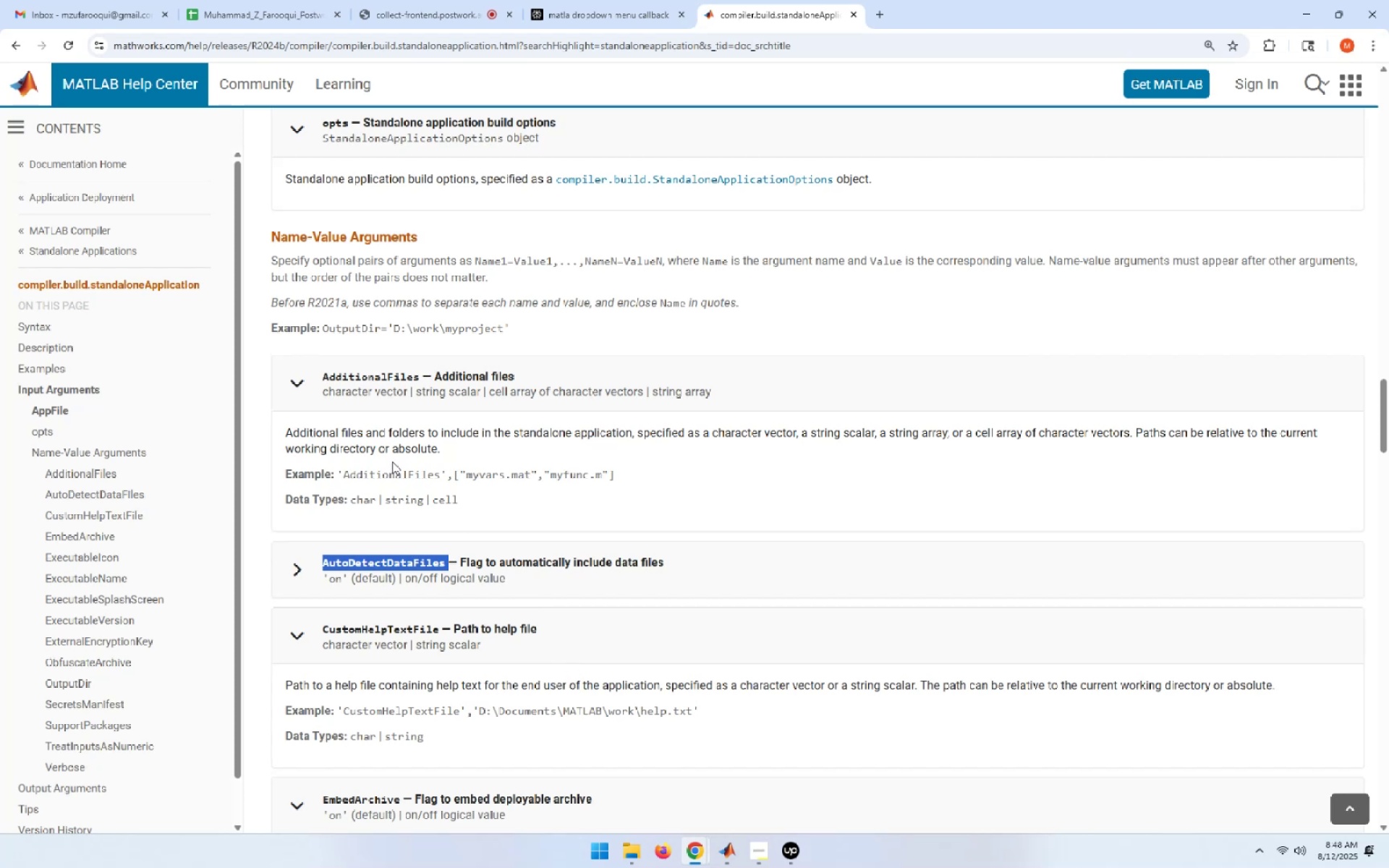 
key(Alt+Tab)
 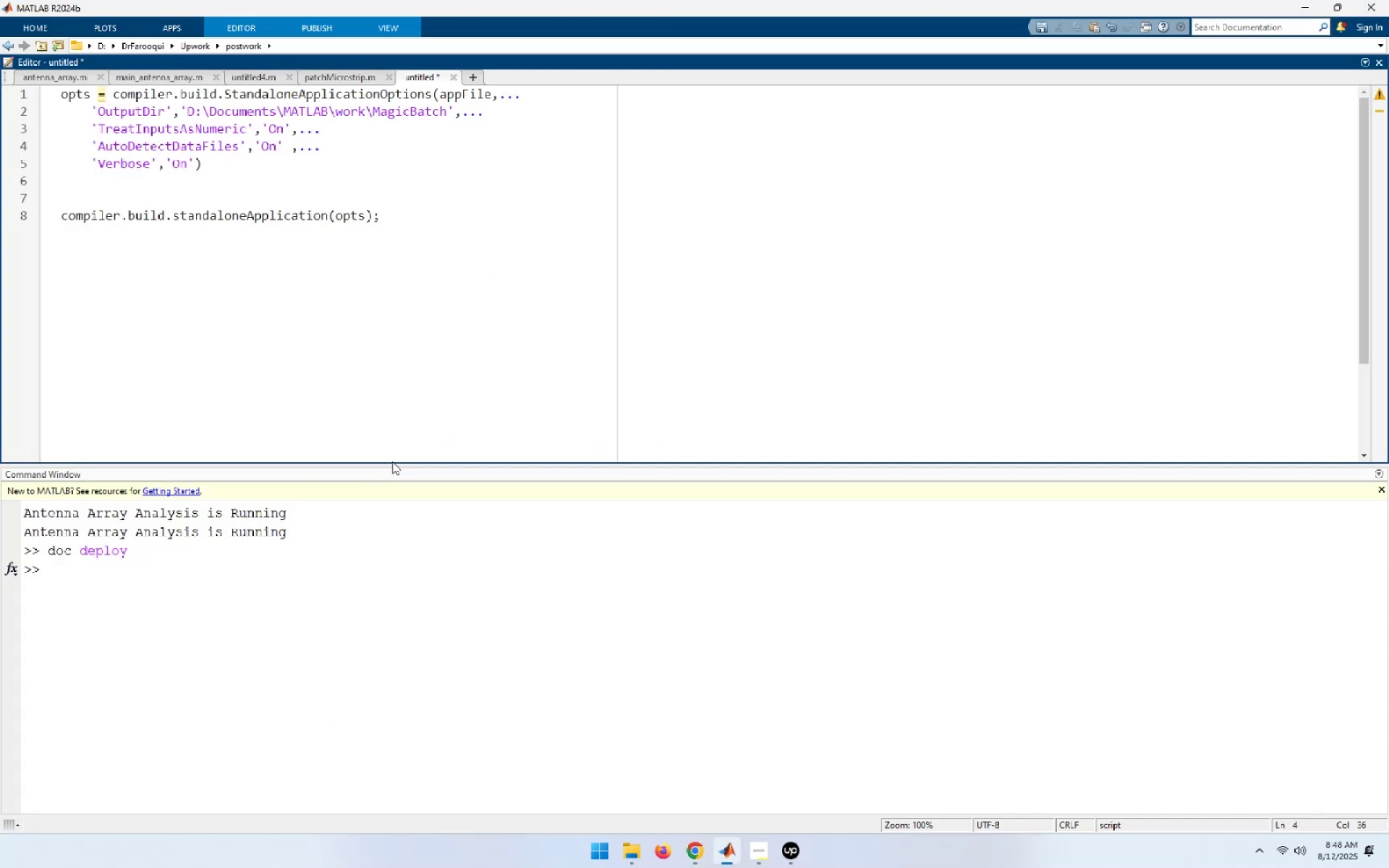 
key(Alt+AltLeft)
 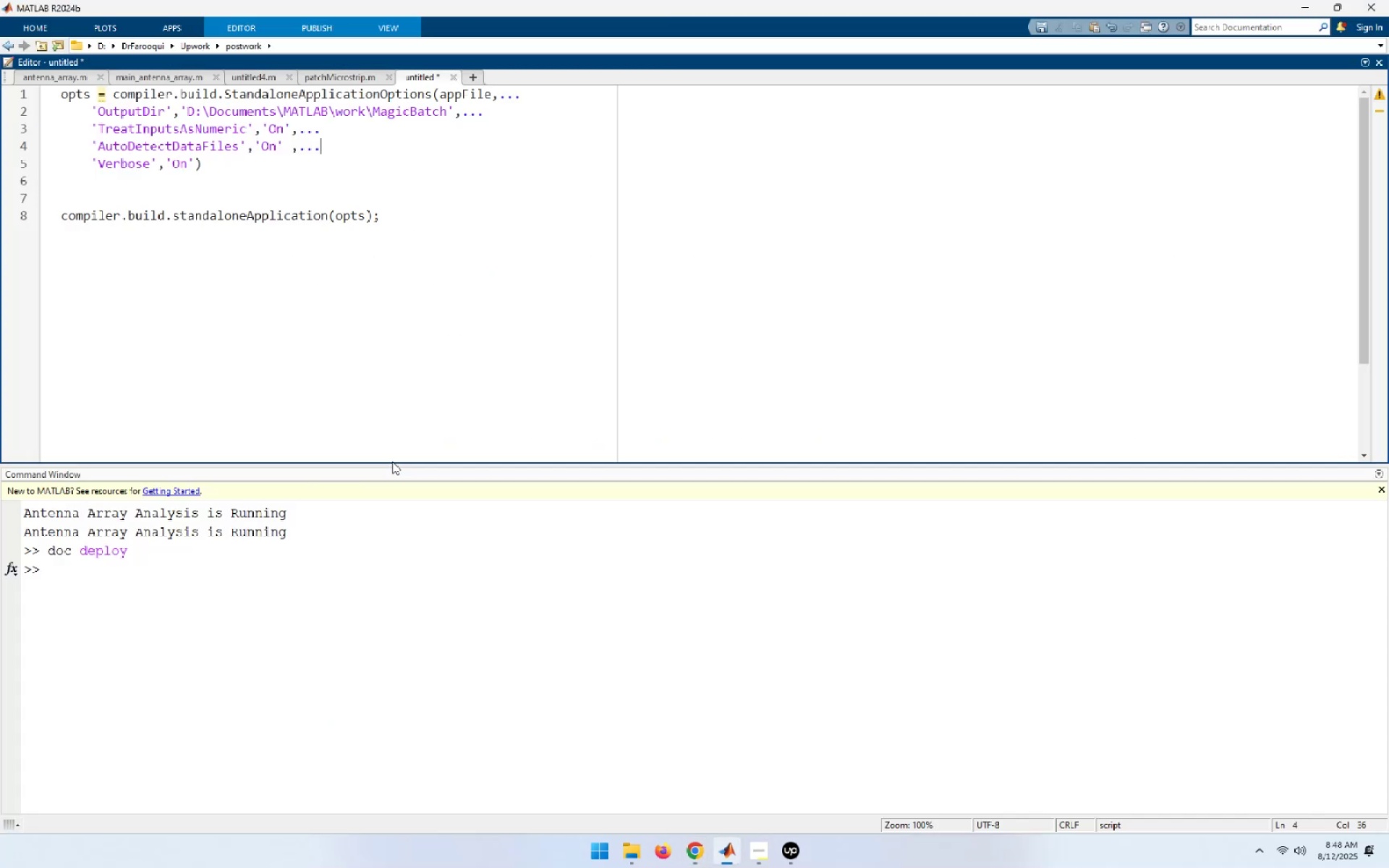 
key(Alt+Tab)
 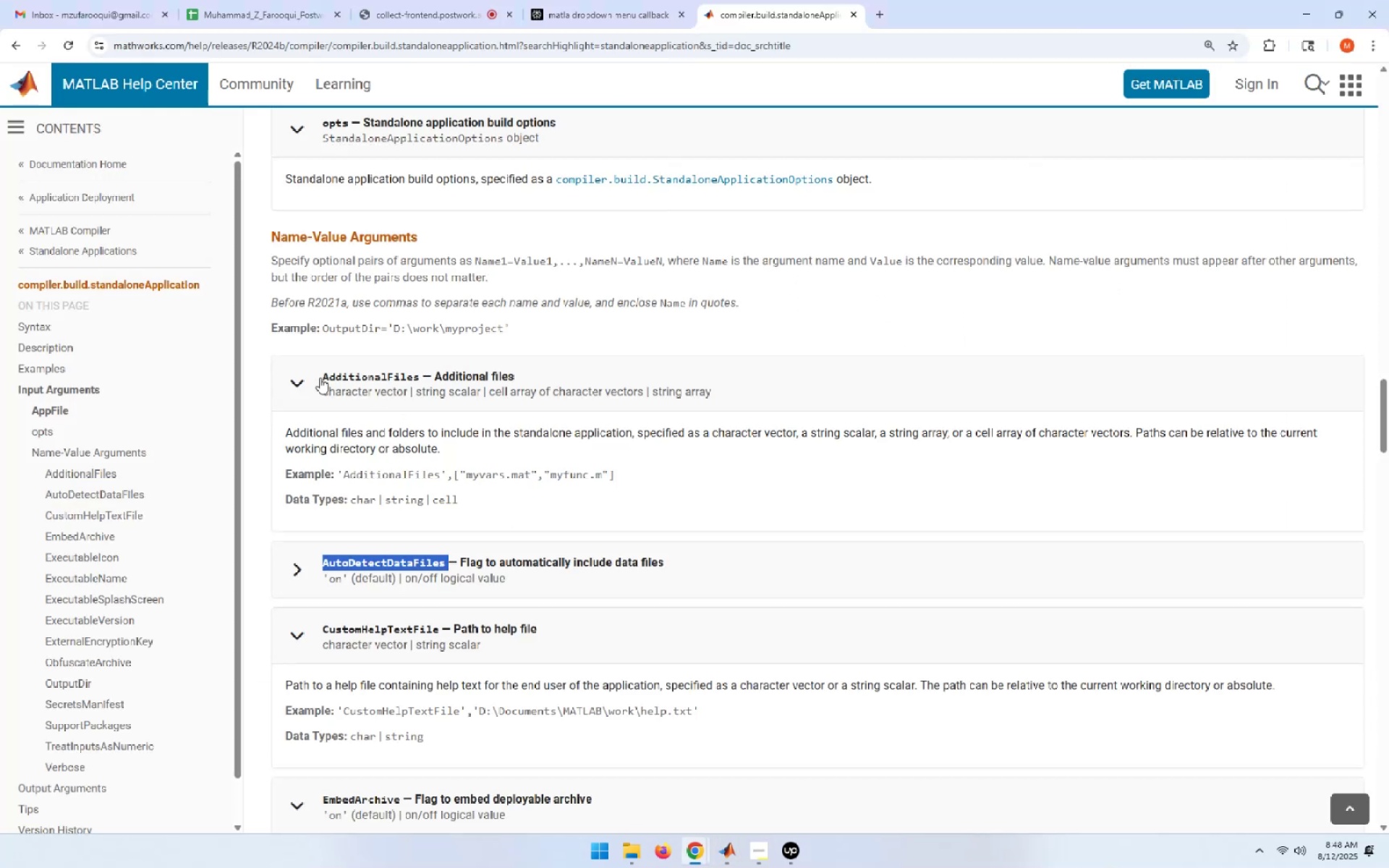 
left_click_drag(start_coordinate=[322, 378], to_coordinate=[417, 380])
 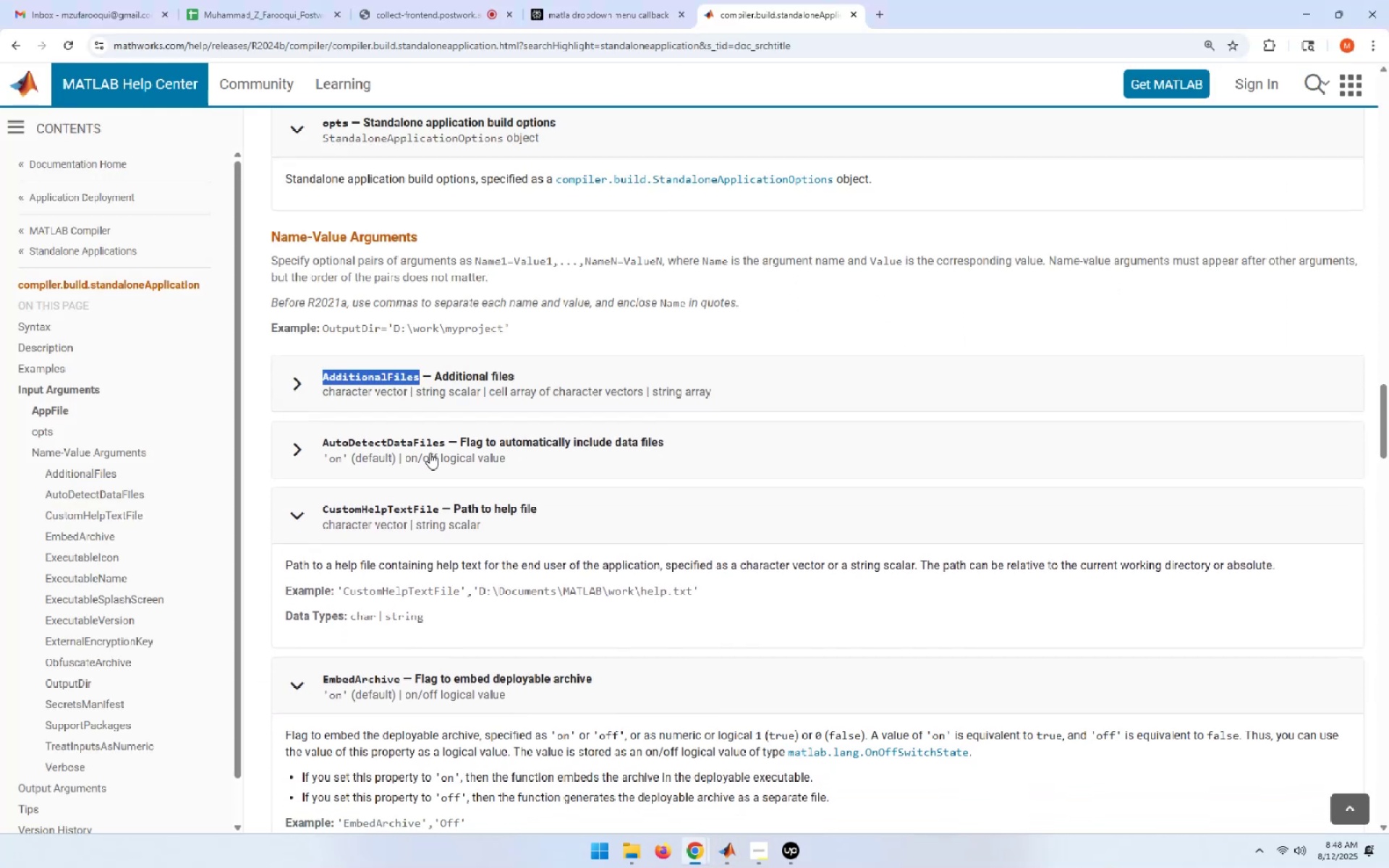 
key(Control+C)
 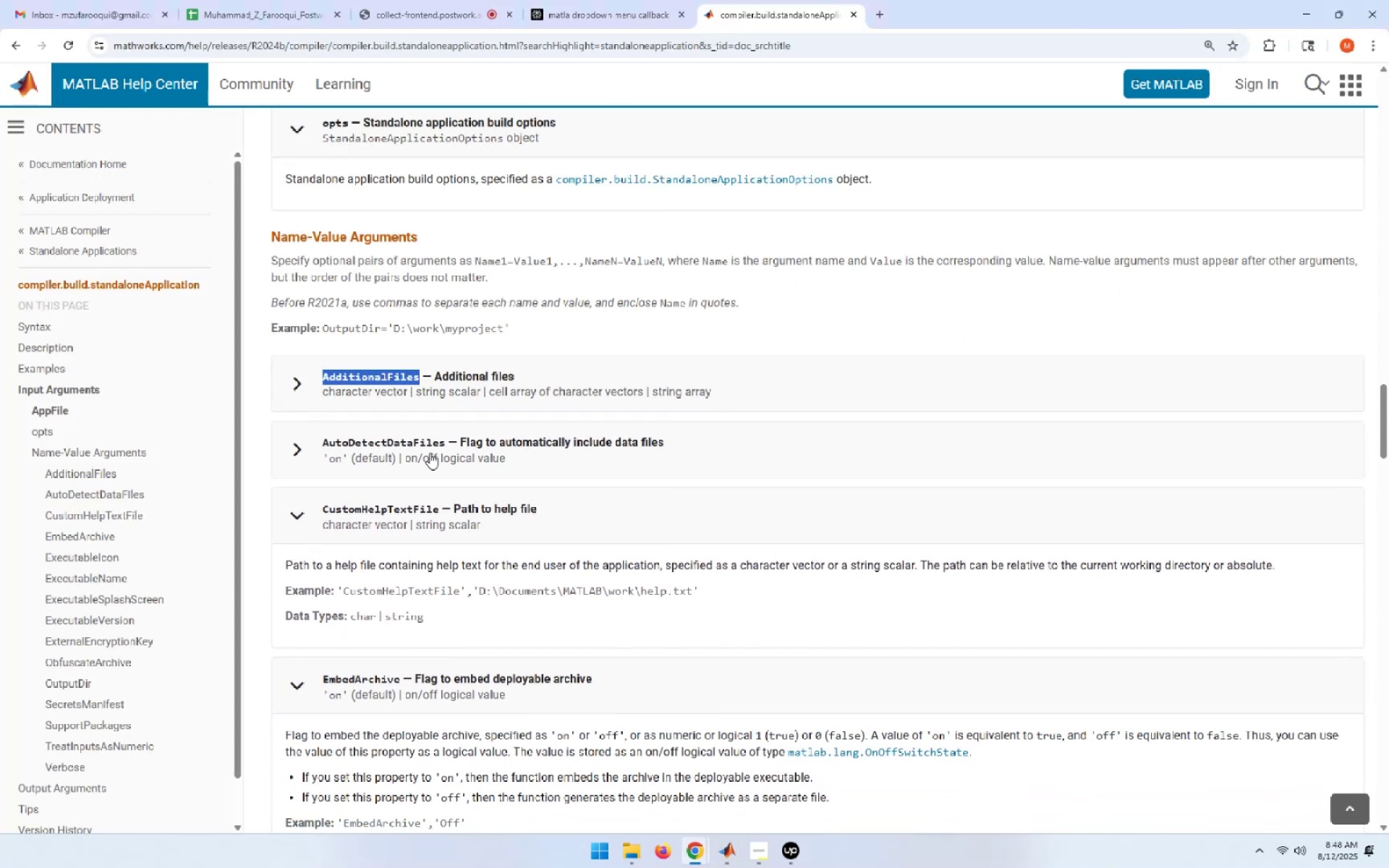 
key(Alt+AltLeft)
 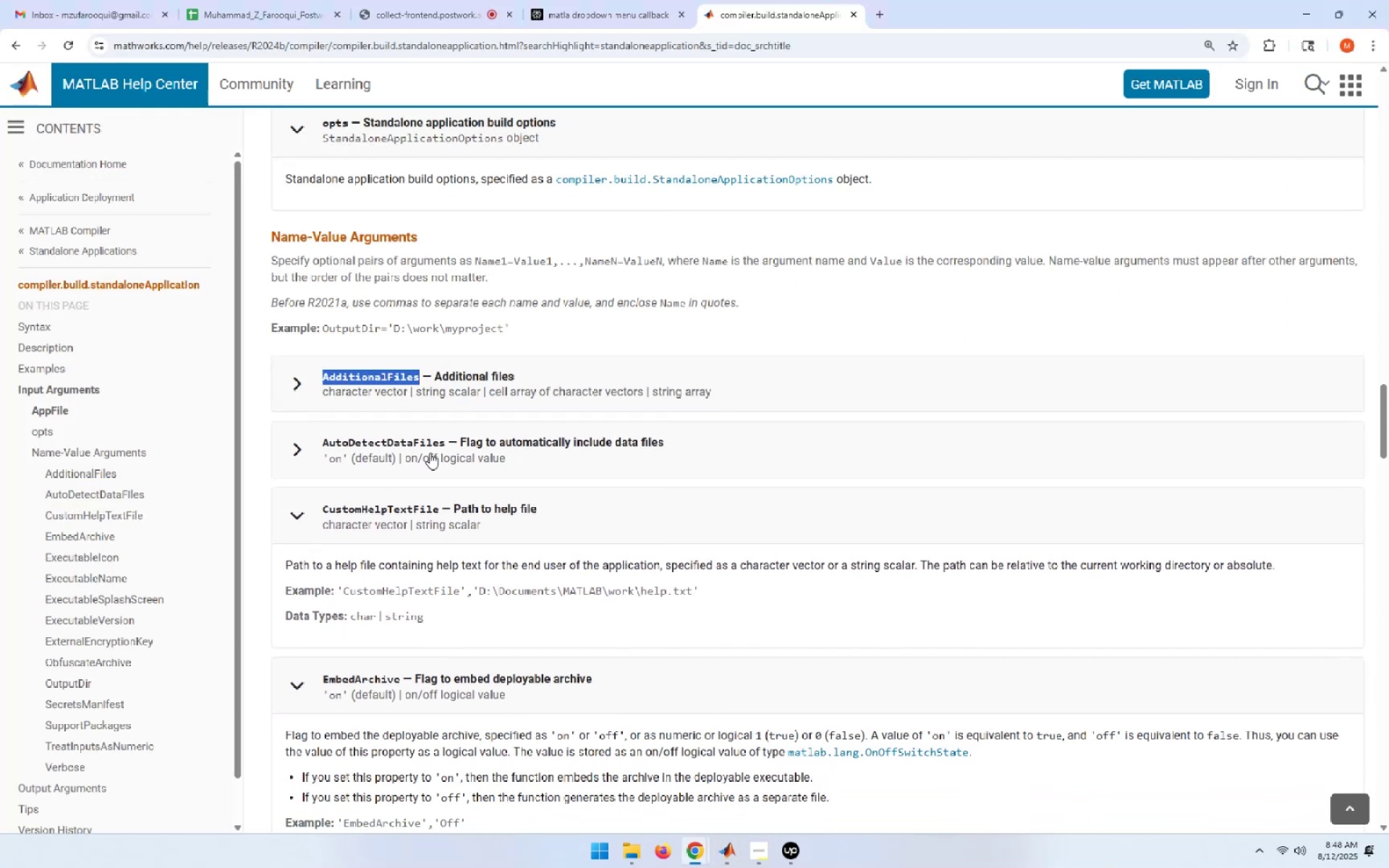 
key(Alt+Tab)
 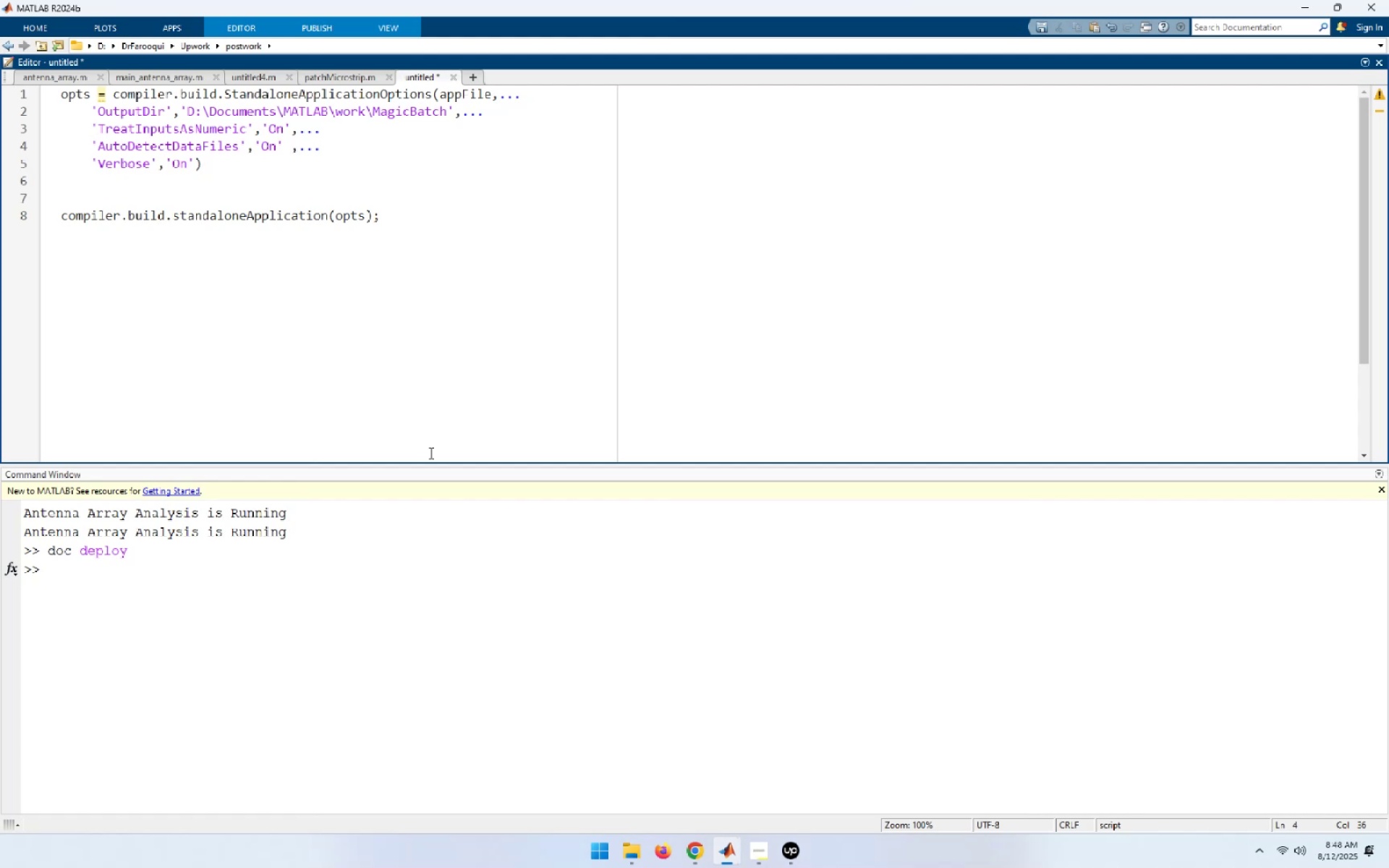 
key(NumpadEnter)
 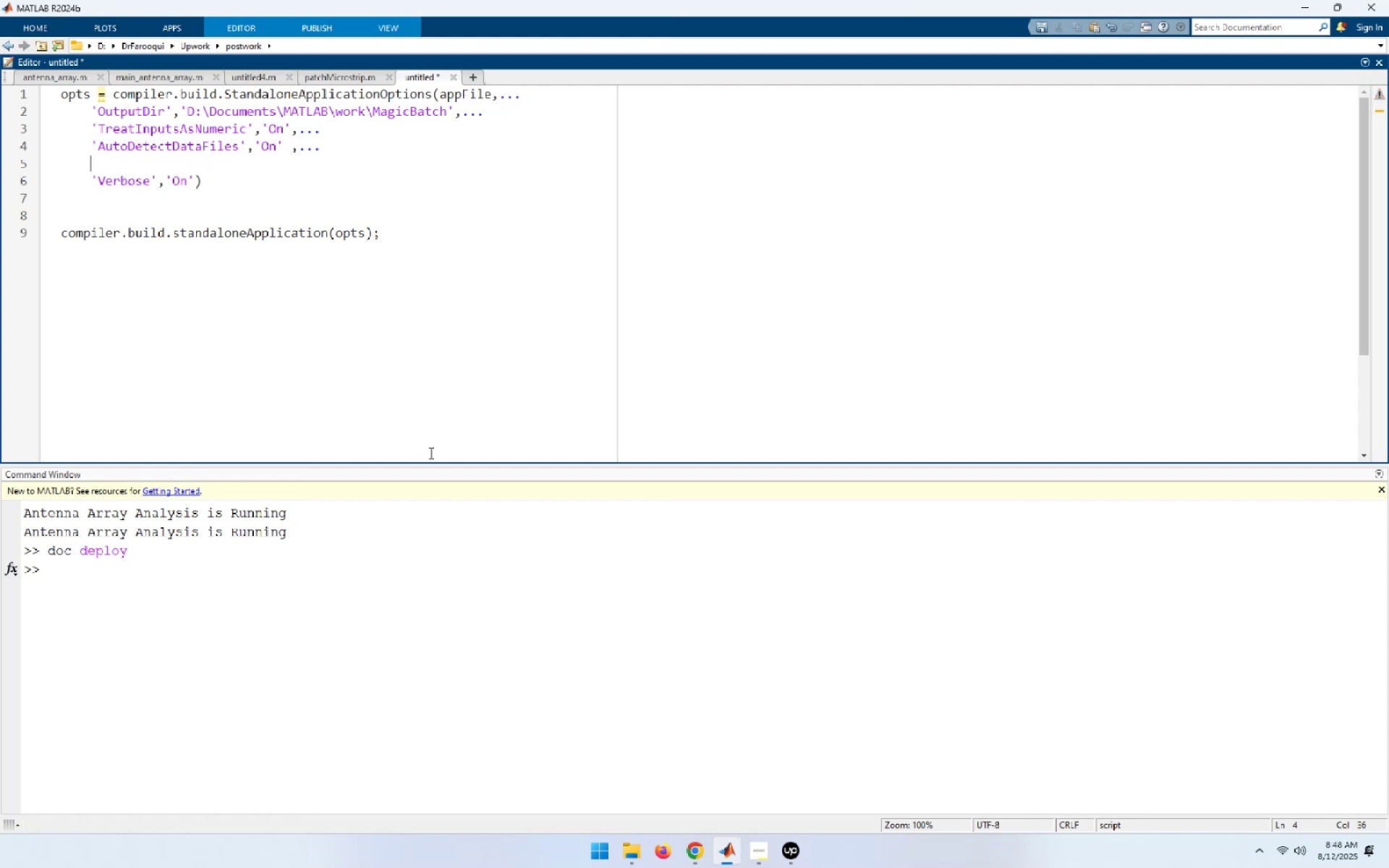 
key(Control+ControlLeft)
 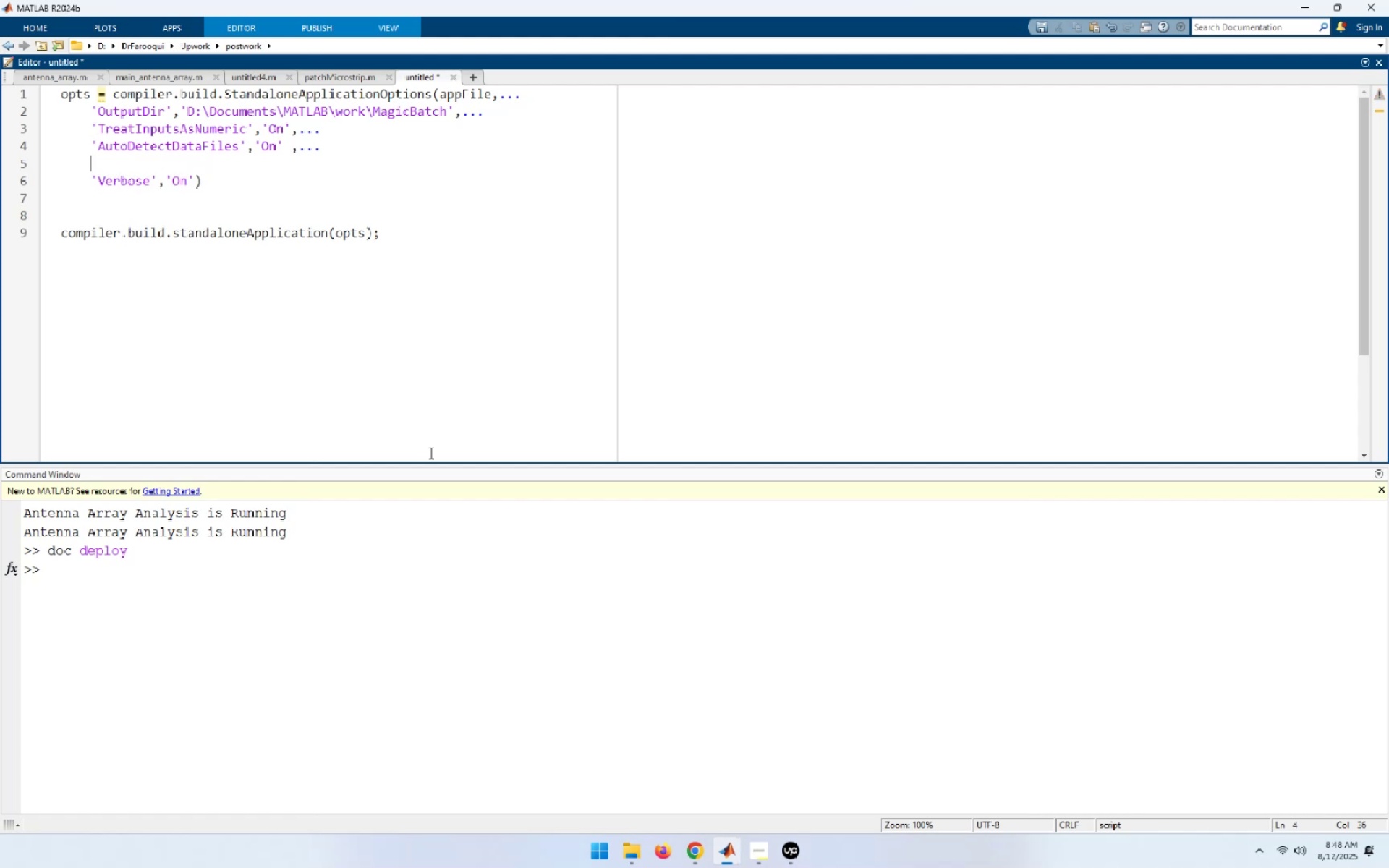 
key(Control+V)
 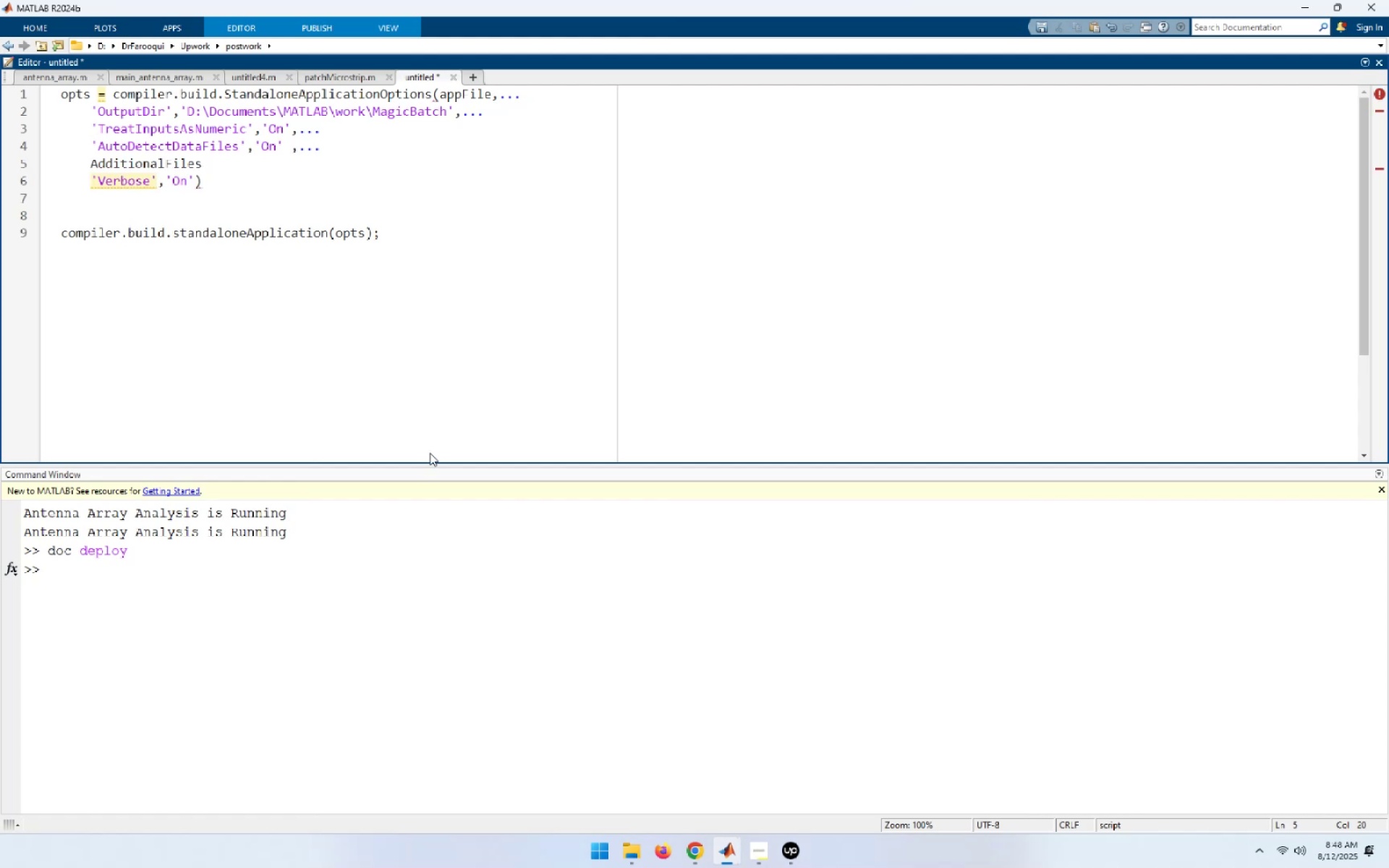 
key(Home)
 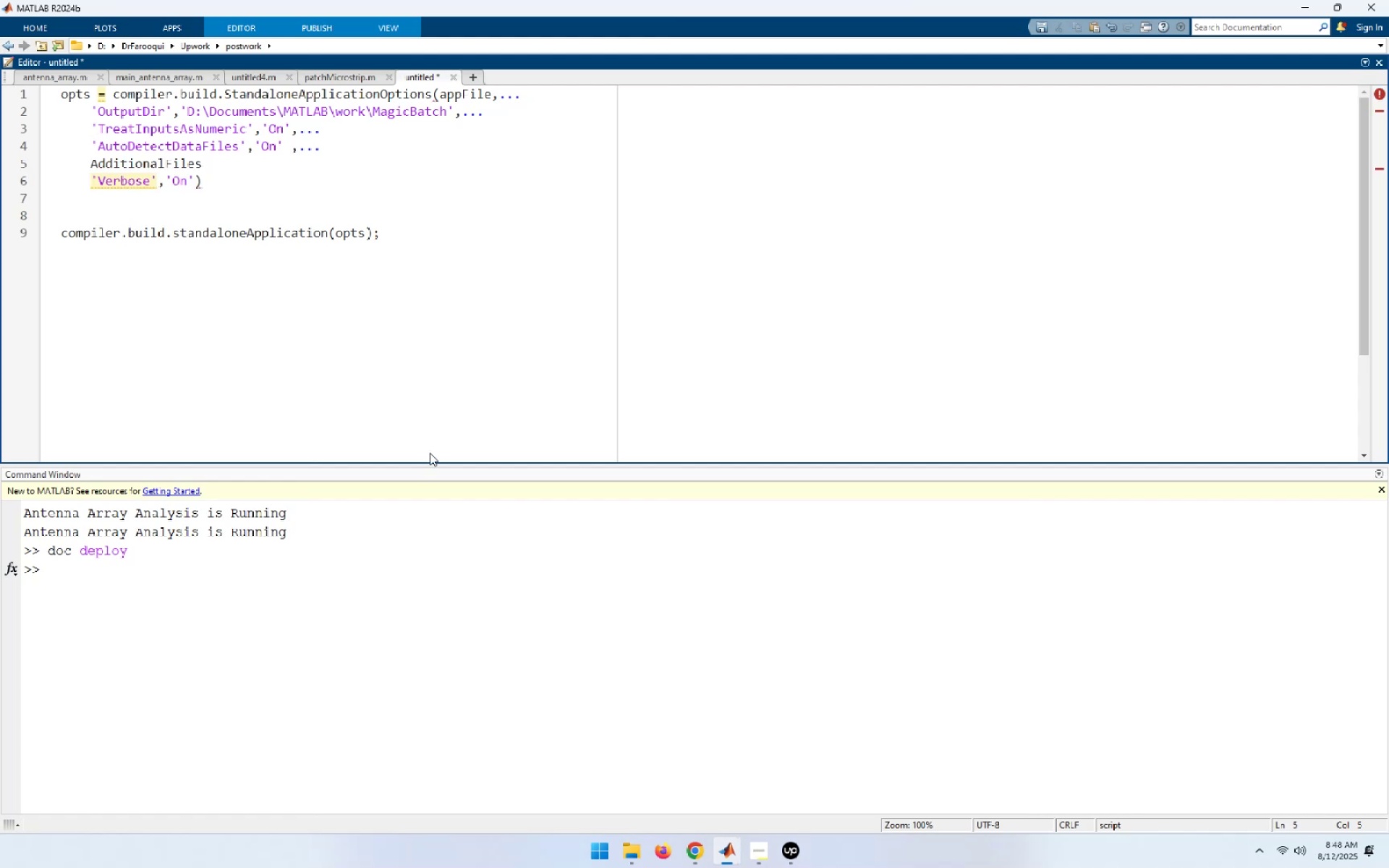 
key(Quote)
 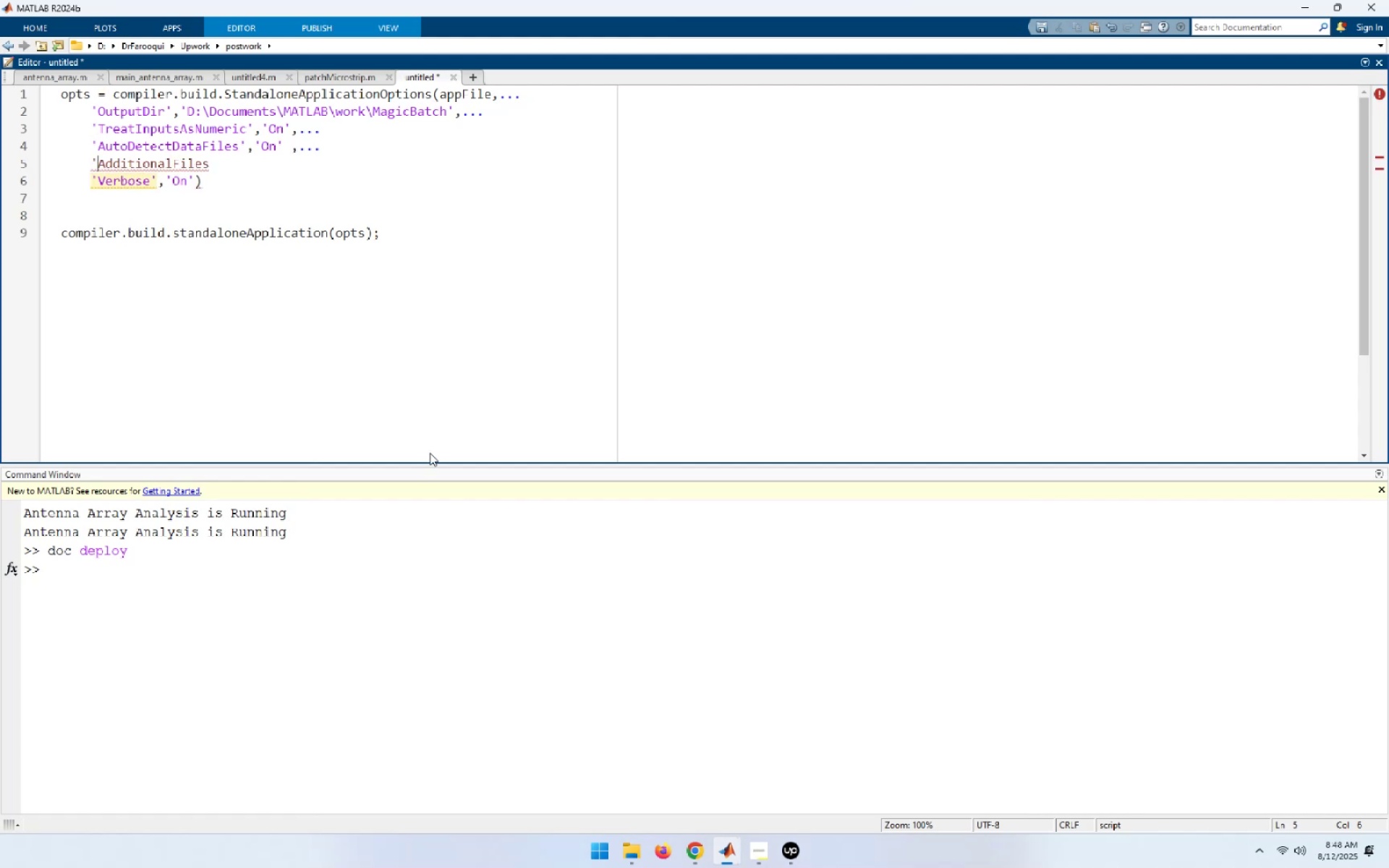 
key(End)
 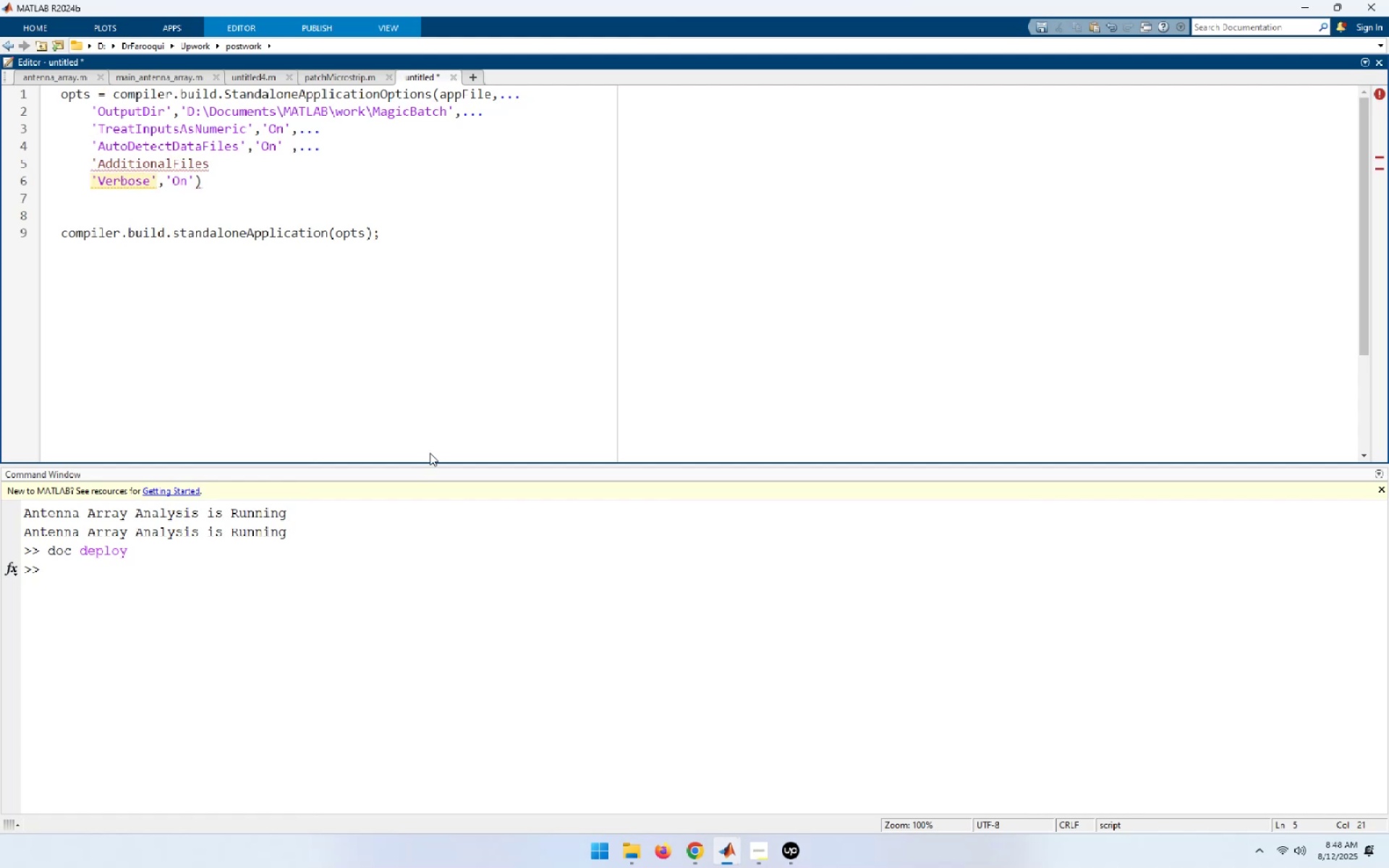 
key(Quote)
 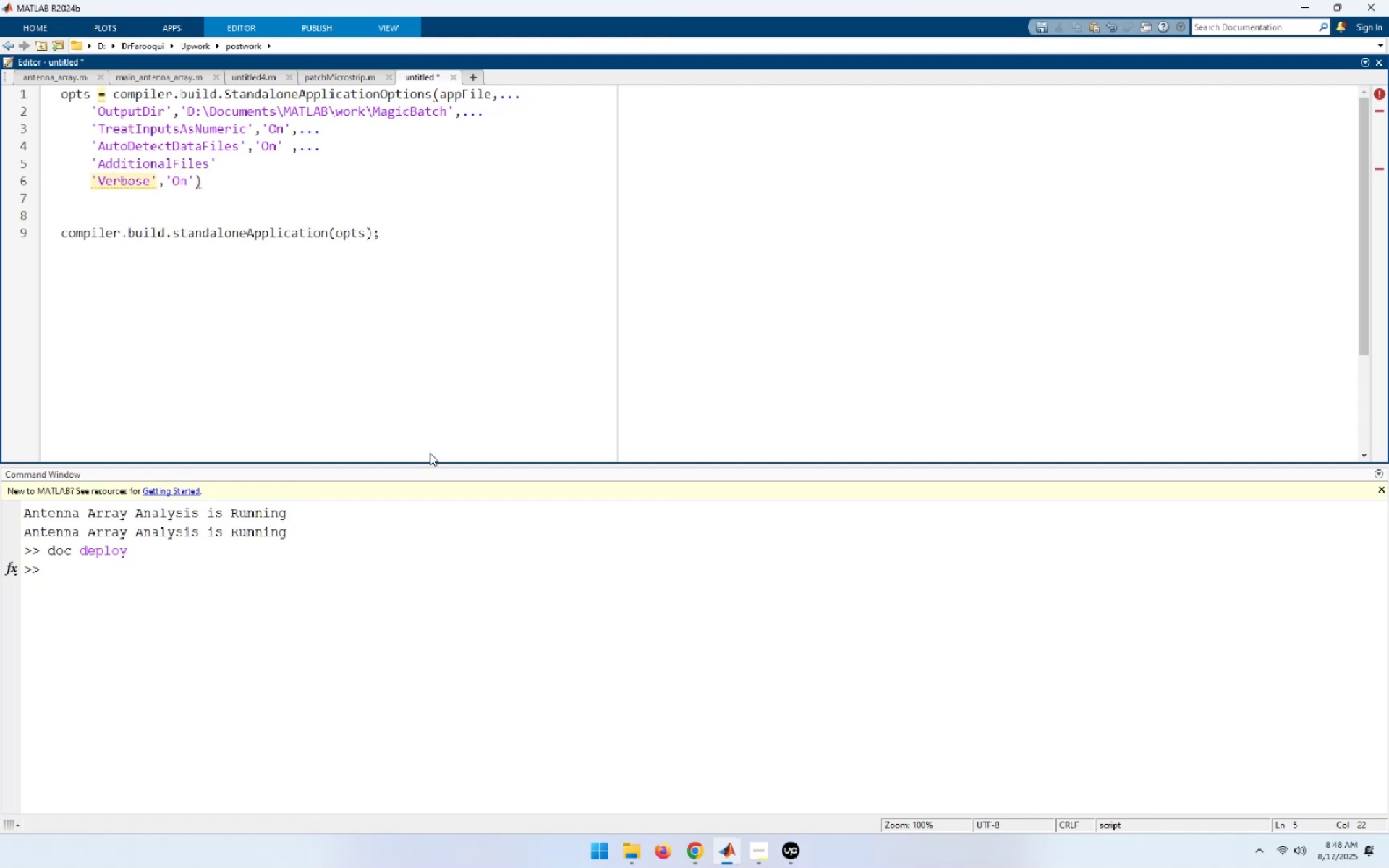 
key(Comma)
 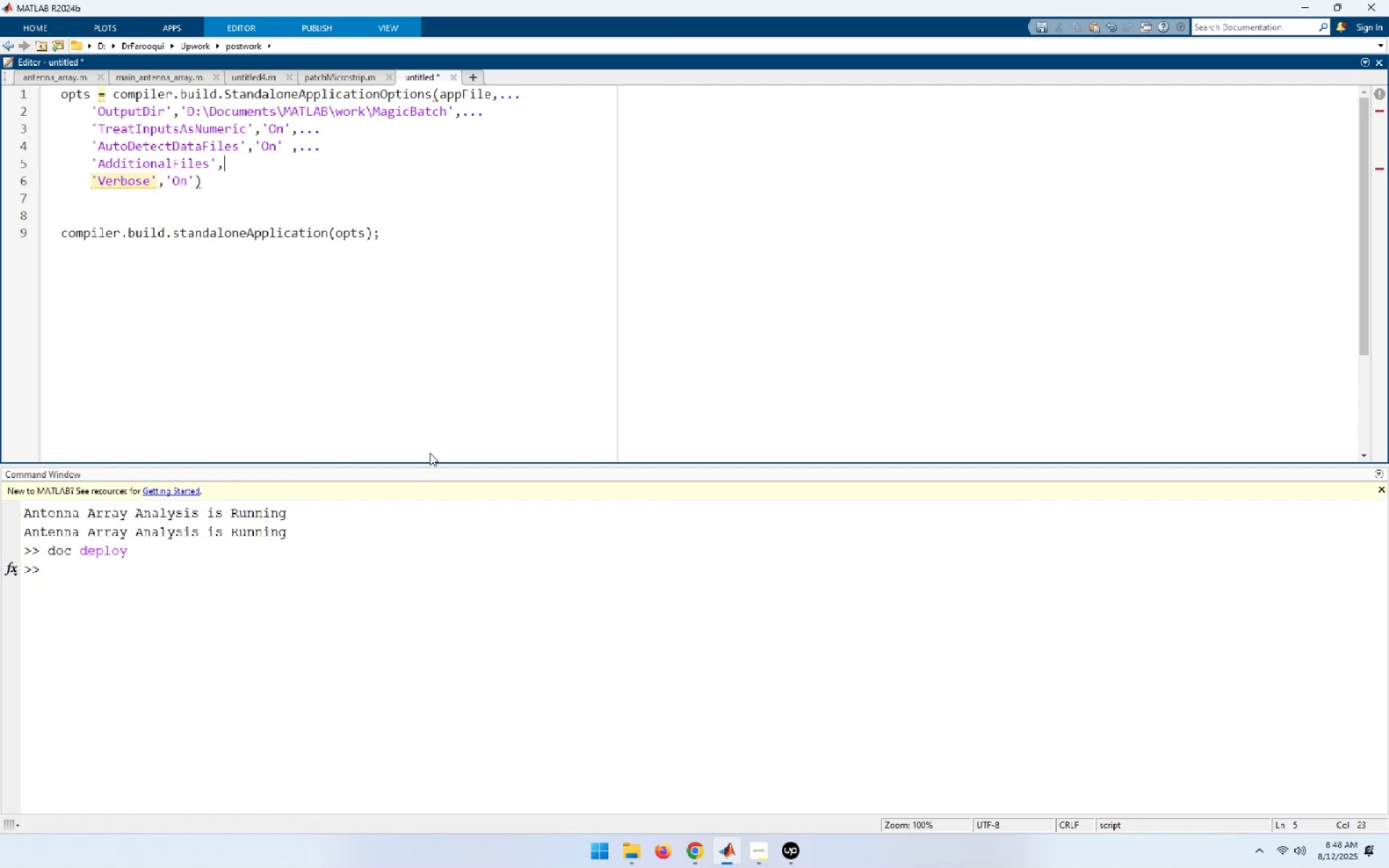 
key(Alt+AltLeft)
 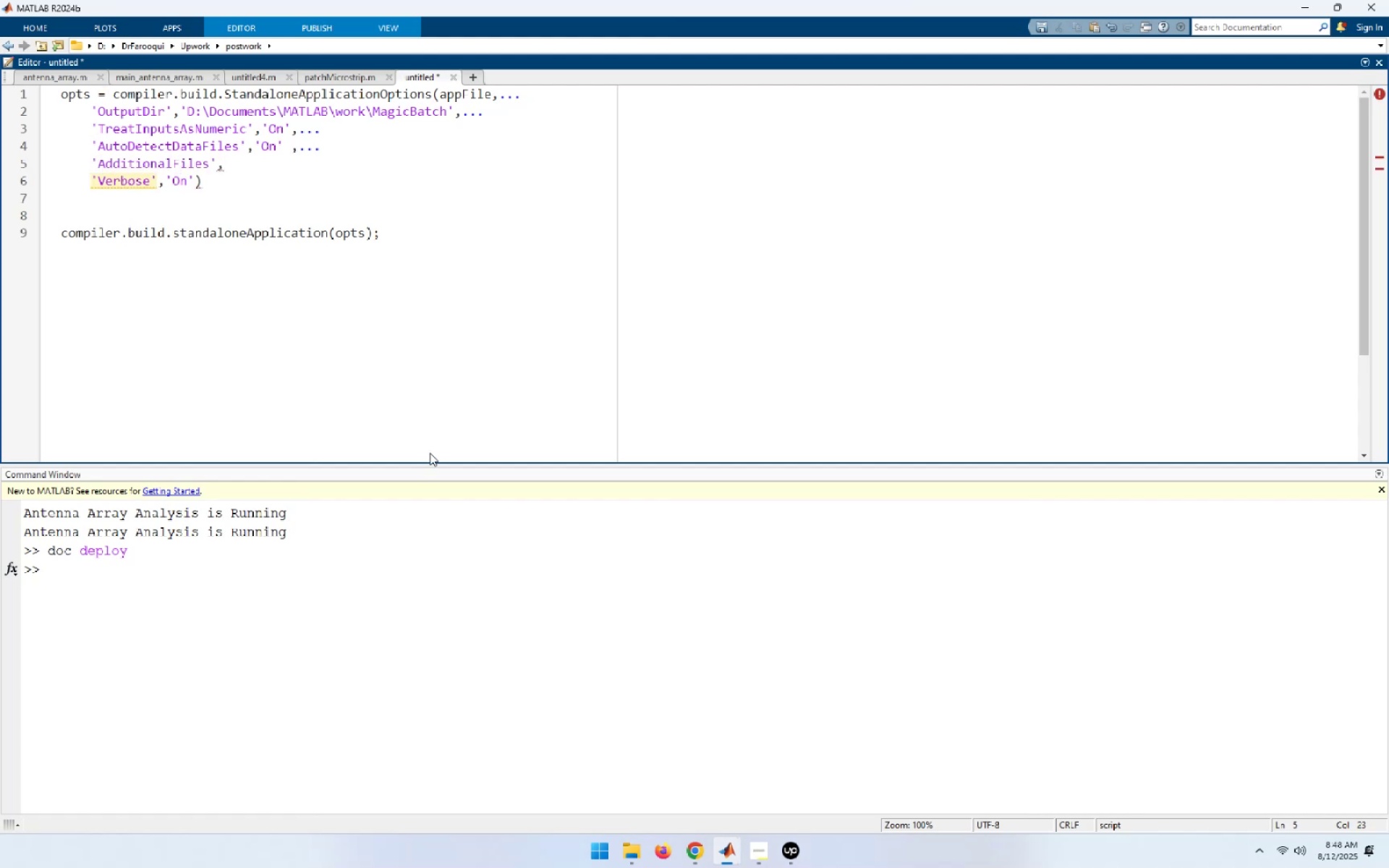 
key(Alt+Tab)
 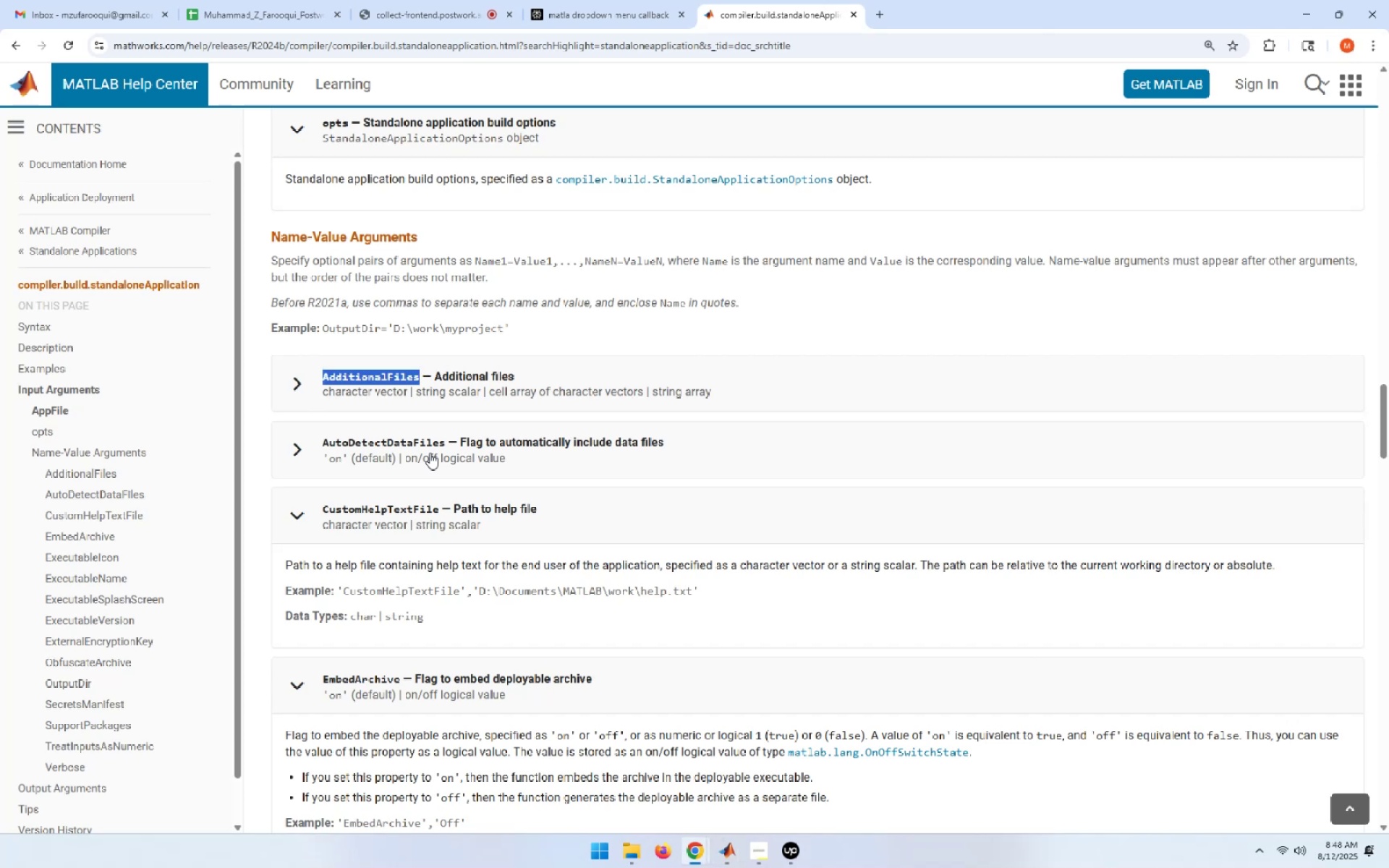 
scroll: coordinate [431, 454], scroll_direction: down, amount: 5.0
 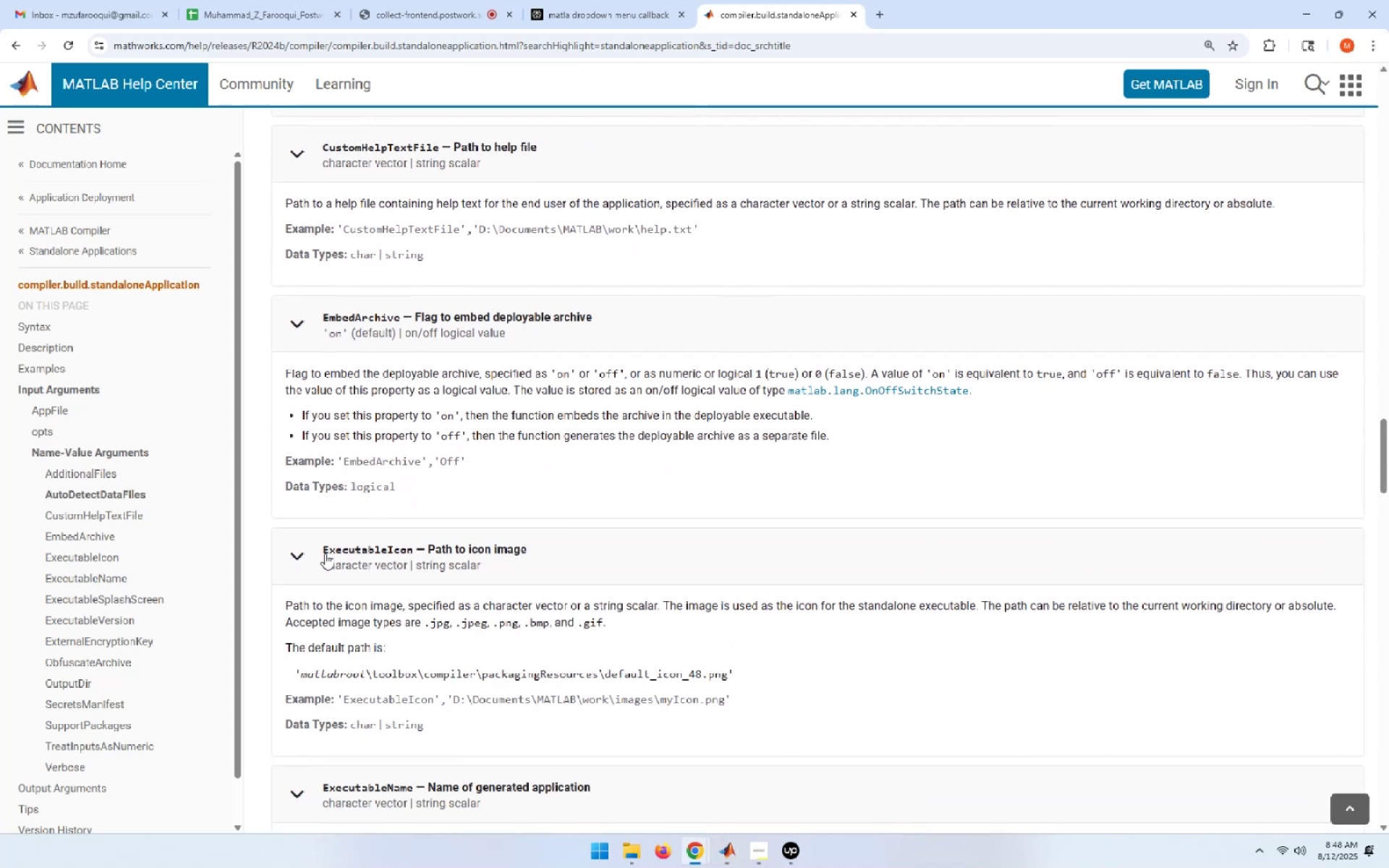 
left_click_drag(start_coordinate=[319, 550], to_coordinate=[333, 550])
 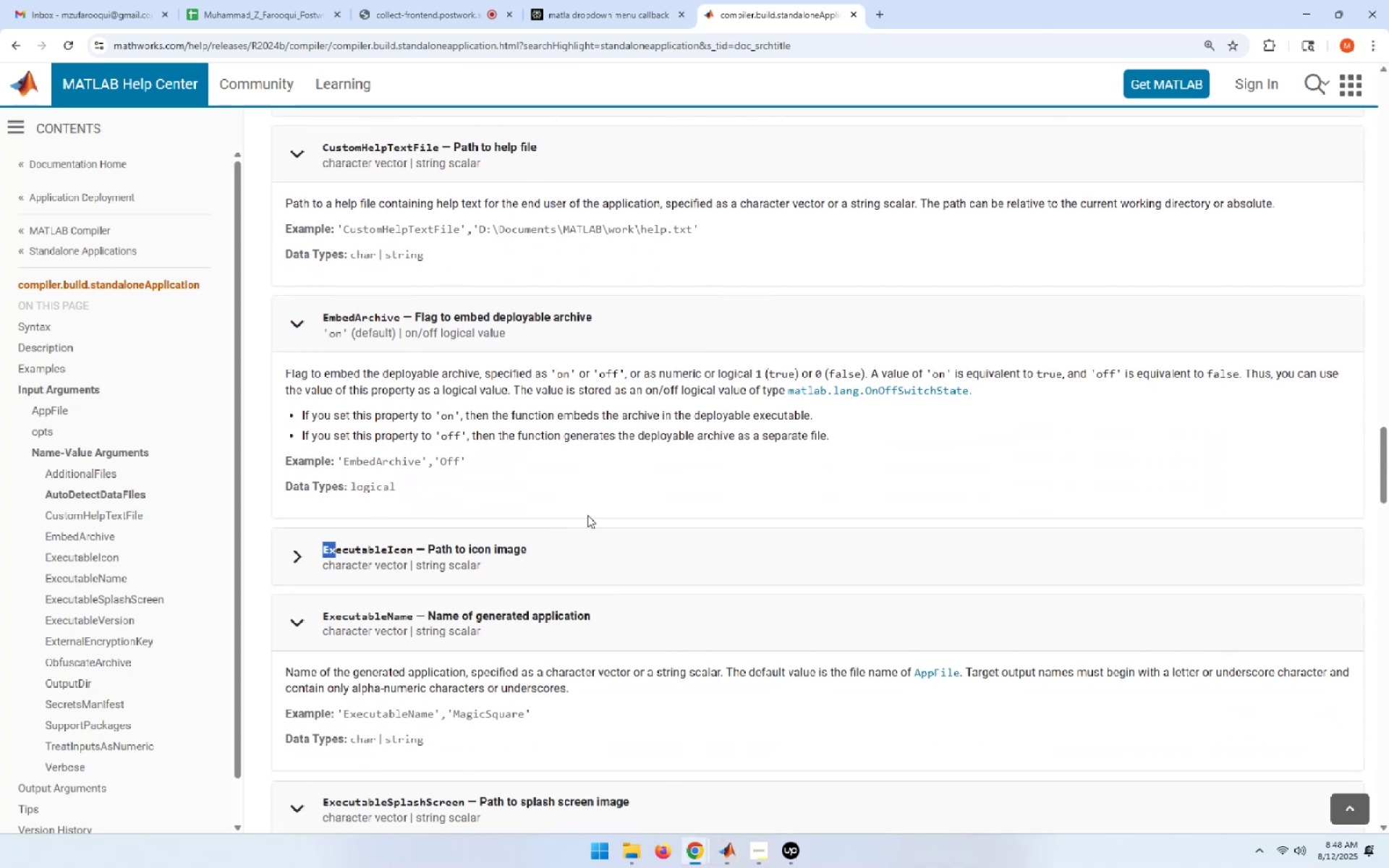 
left_click([587, 515])
 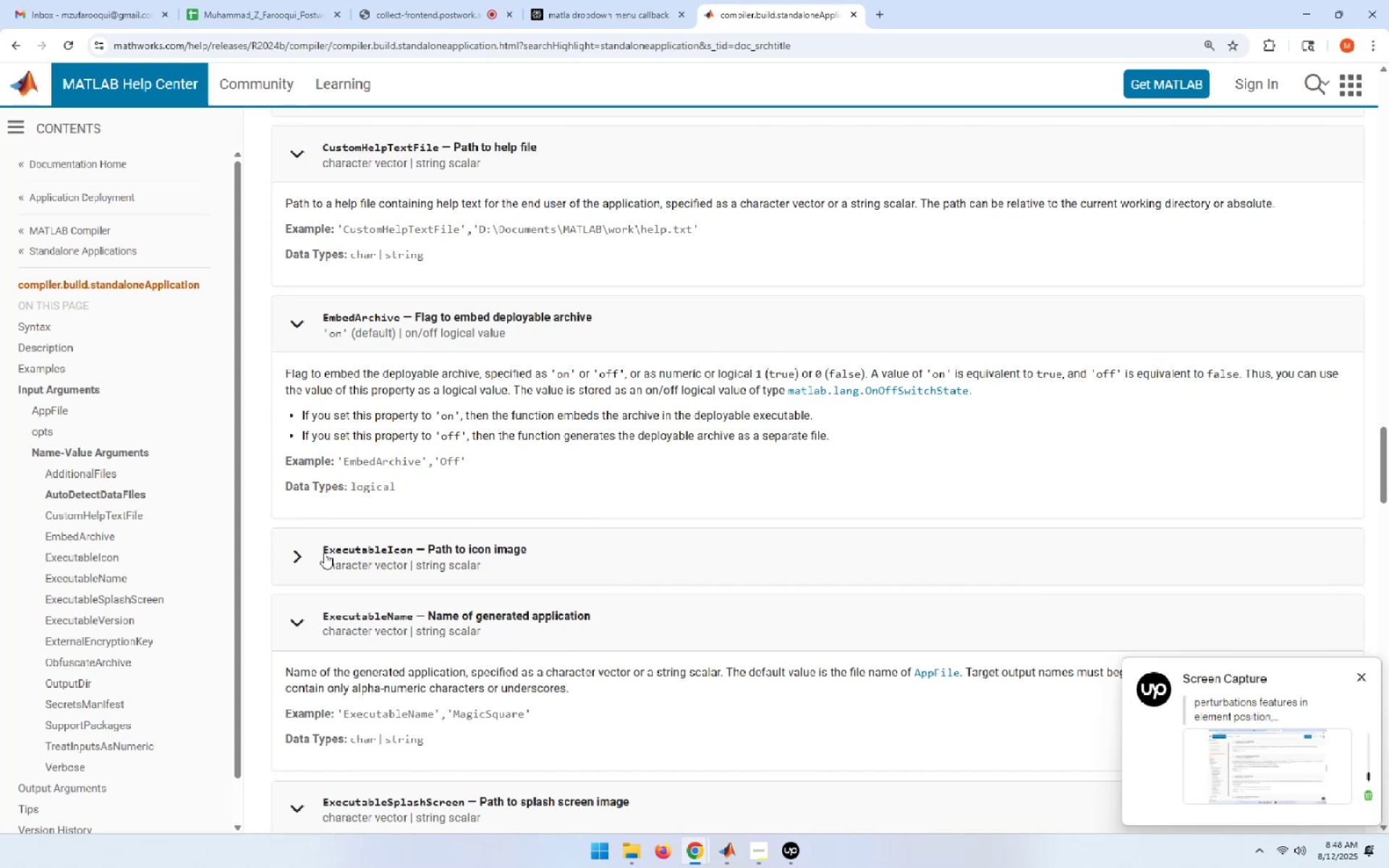 
left_click_drag(start_coordinate=[323, 553], to_coordinate=[410, 556])
 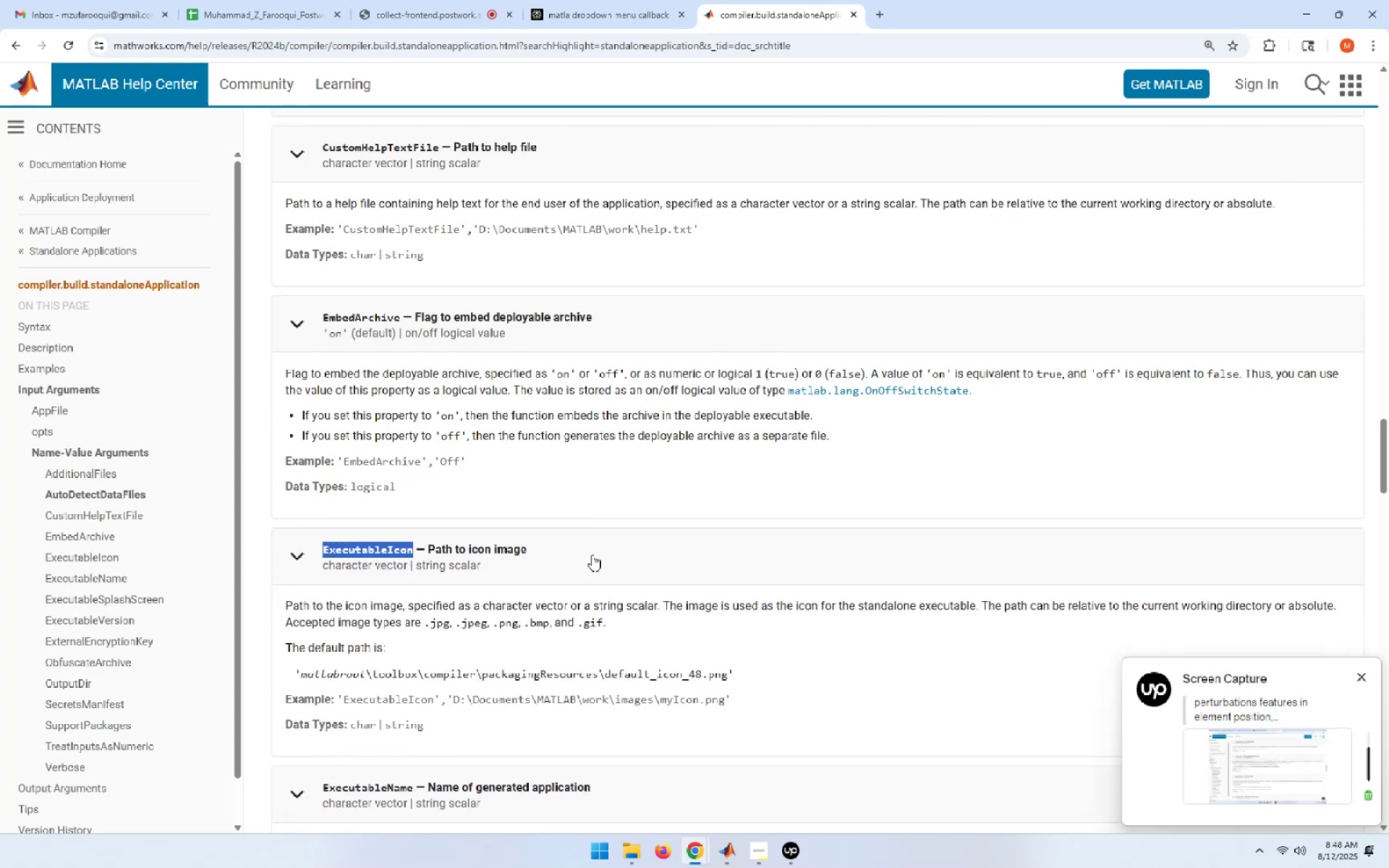 
key(Control+C)
 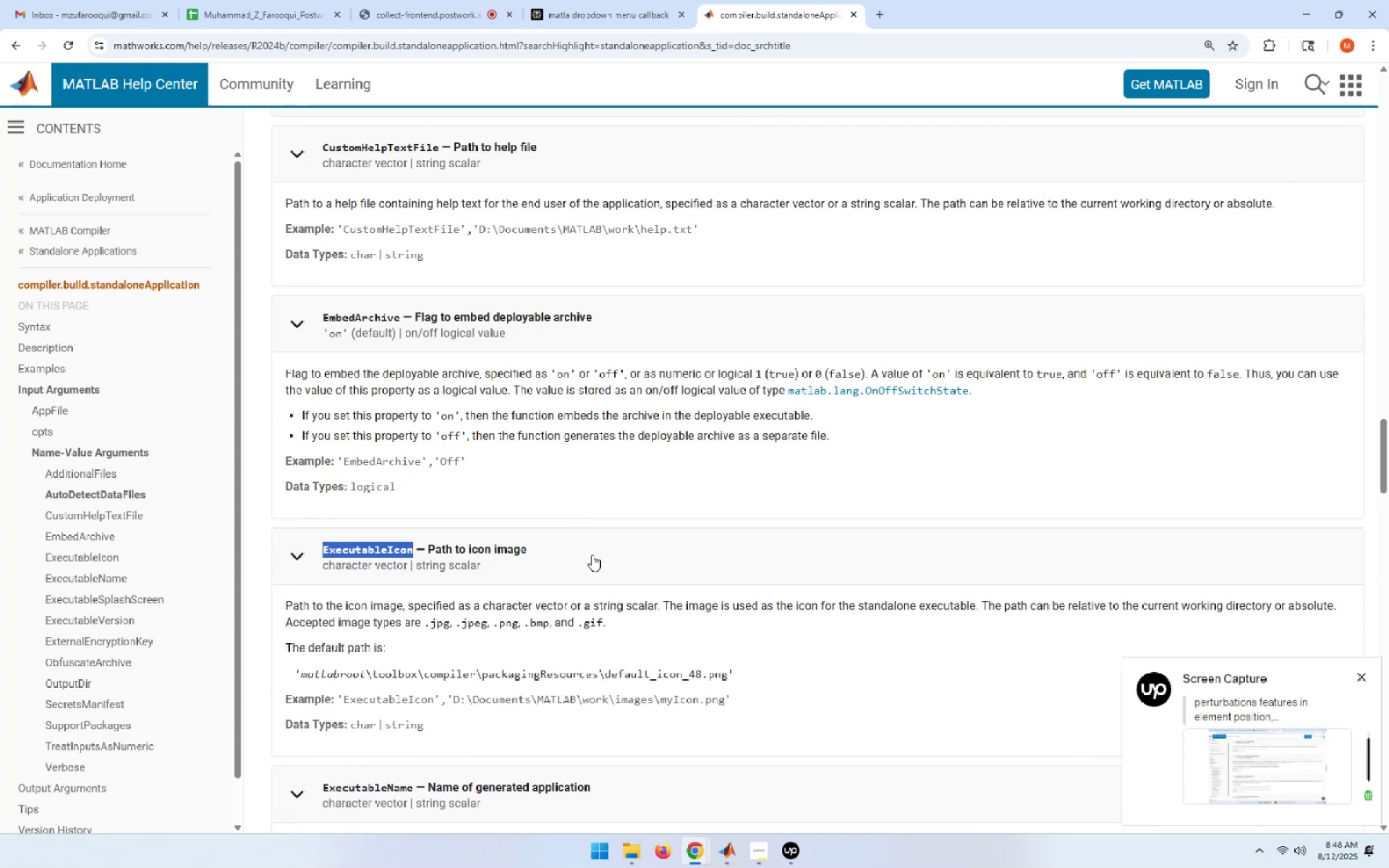 
key(Alt+AltLeft)
 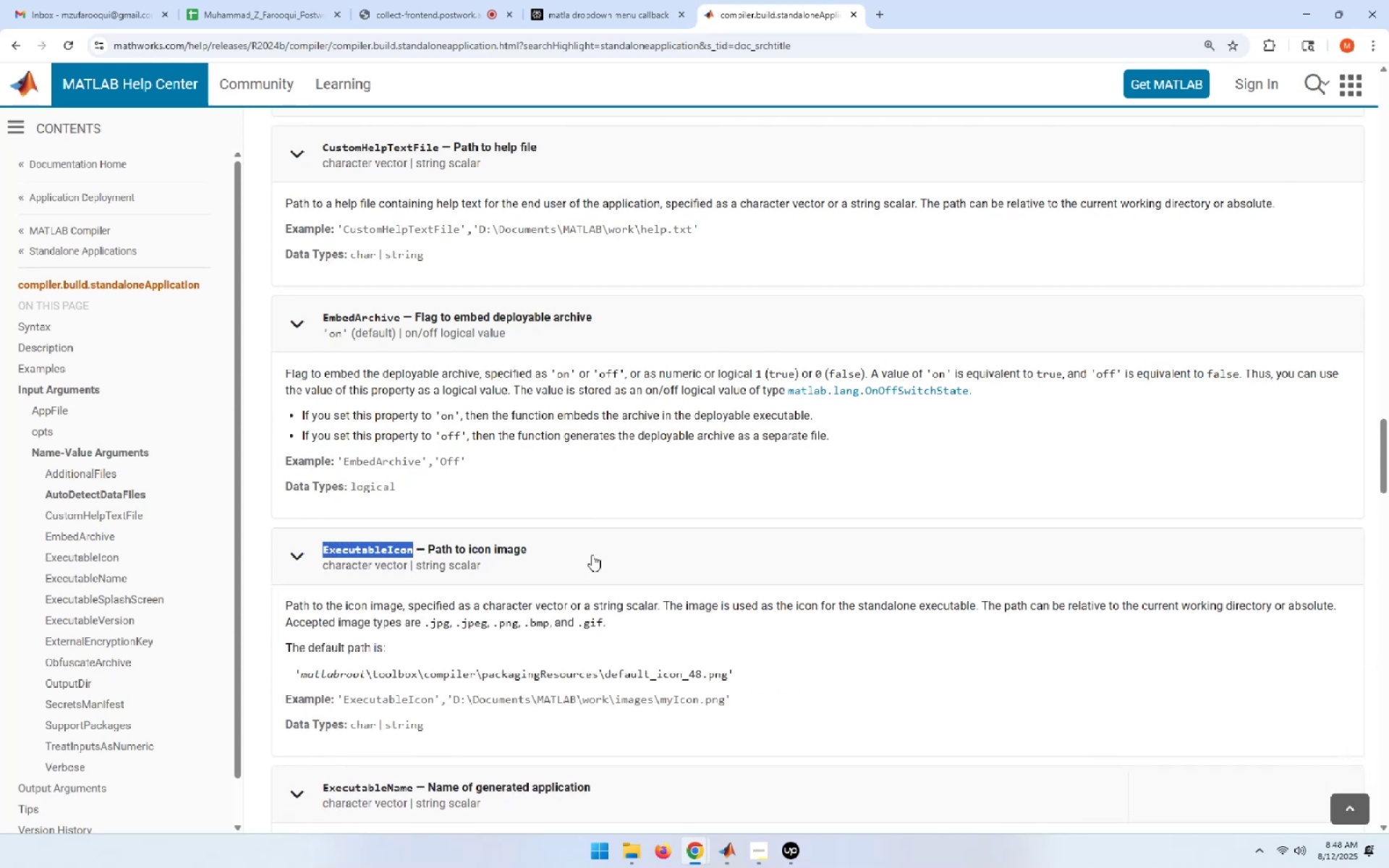 
key(Alt+Tab)
 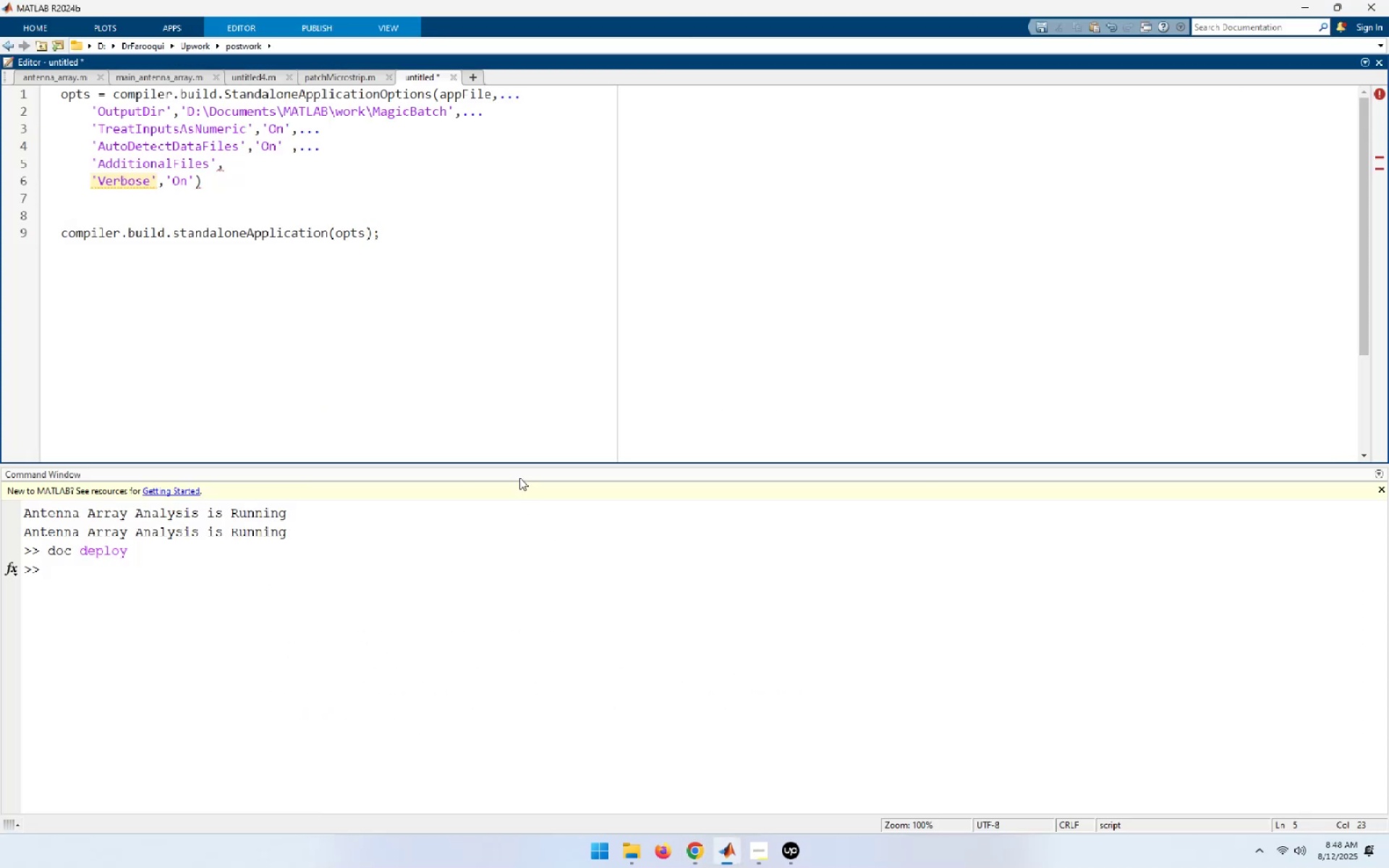 
key(NumpadEnter)
 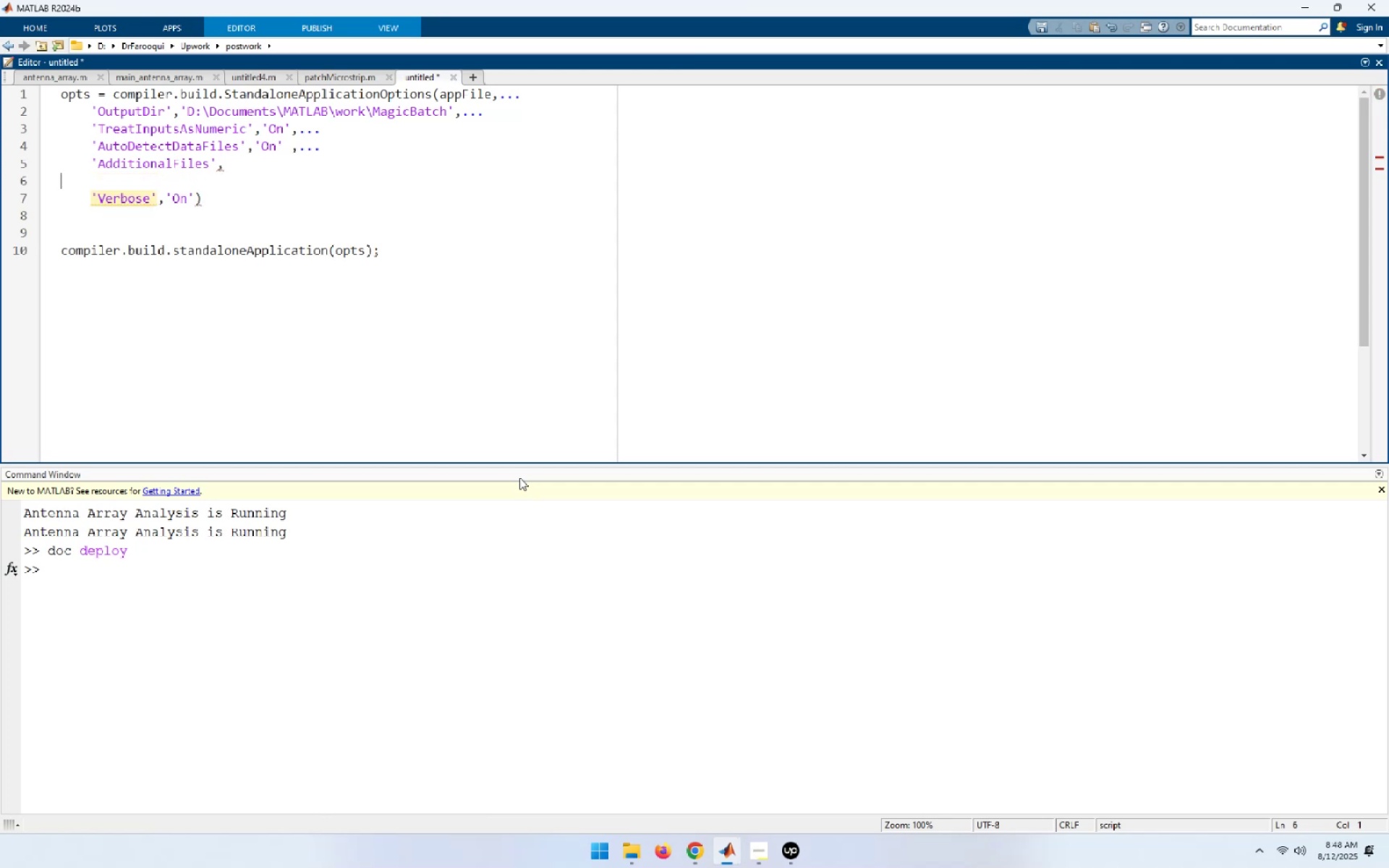 
key(Control+V)
 